 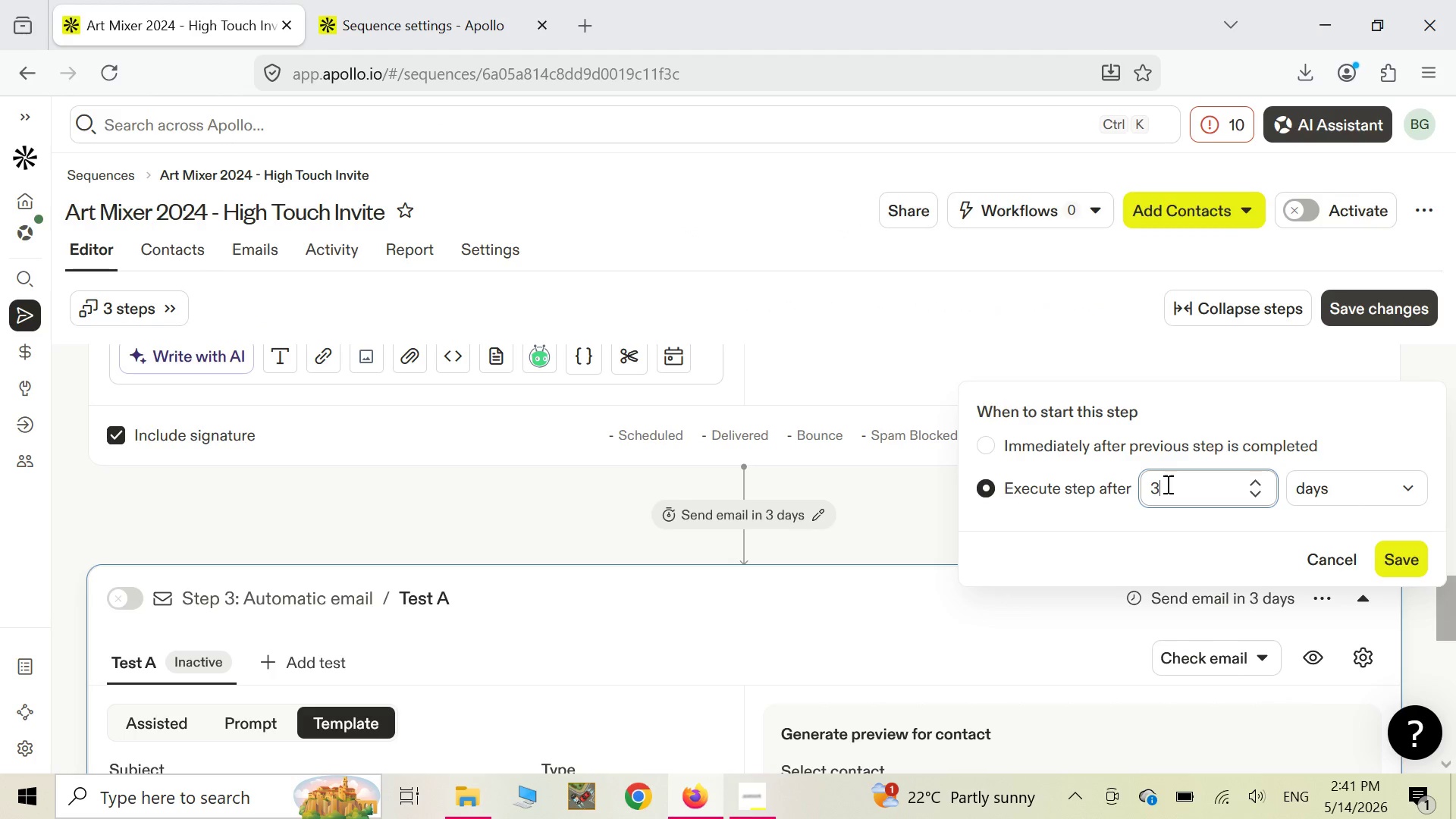 
key(Backspace)
 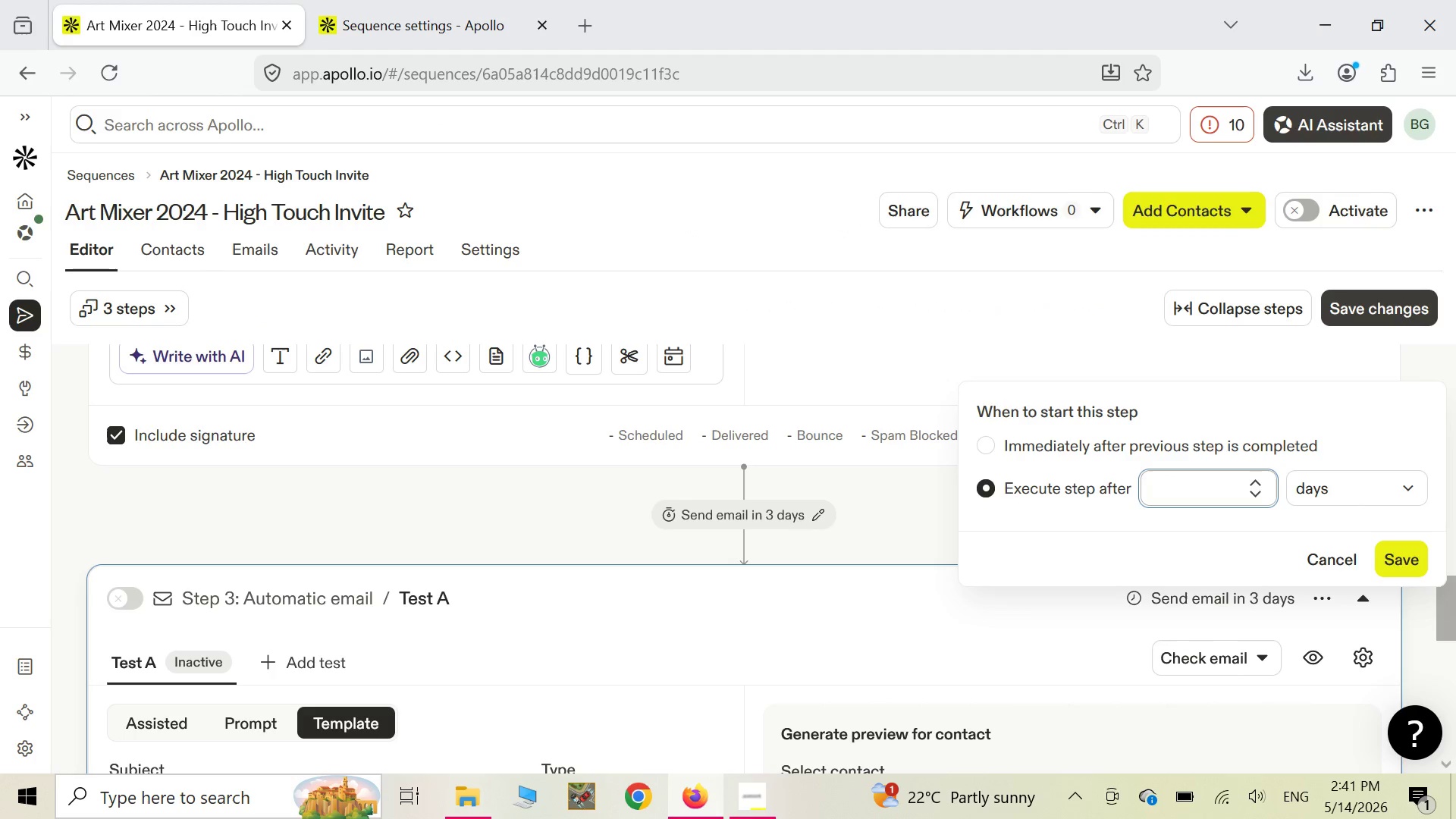 
key(8)
 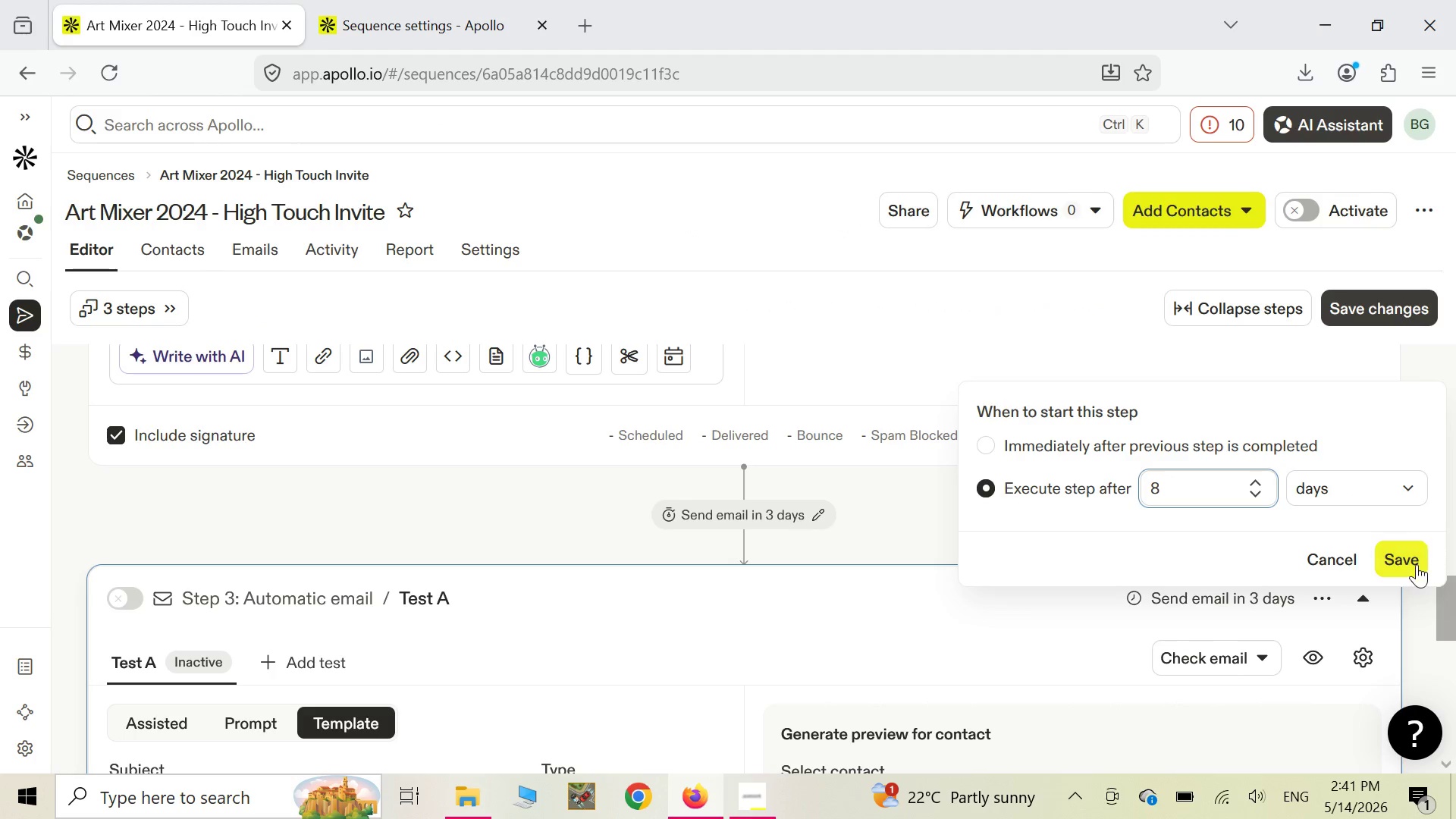 
left_click([1408, 568])
 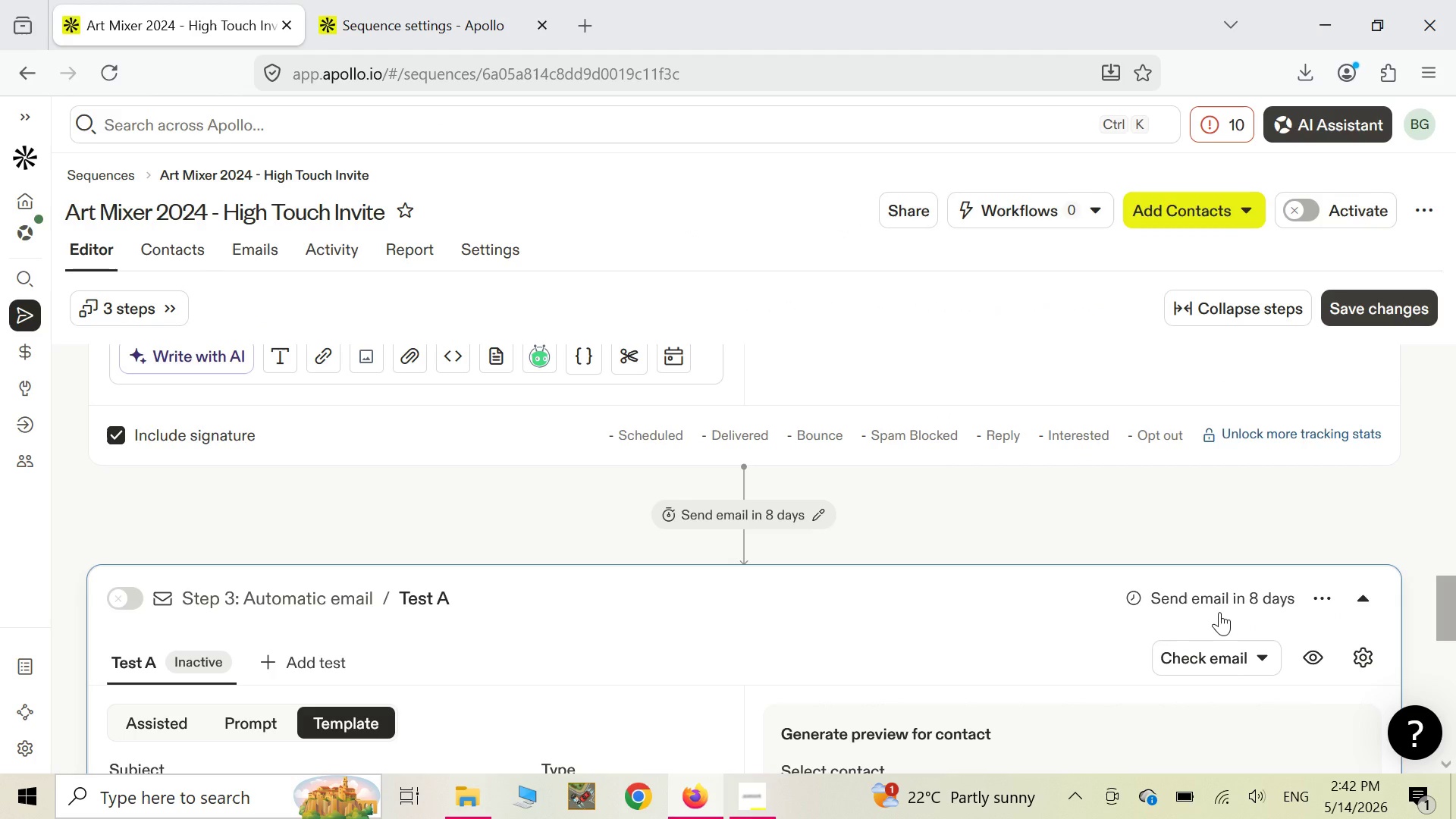 
scroll: coordinate [1127, 572], scroll_direction: up, amount: 18.0
 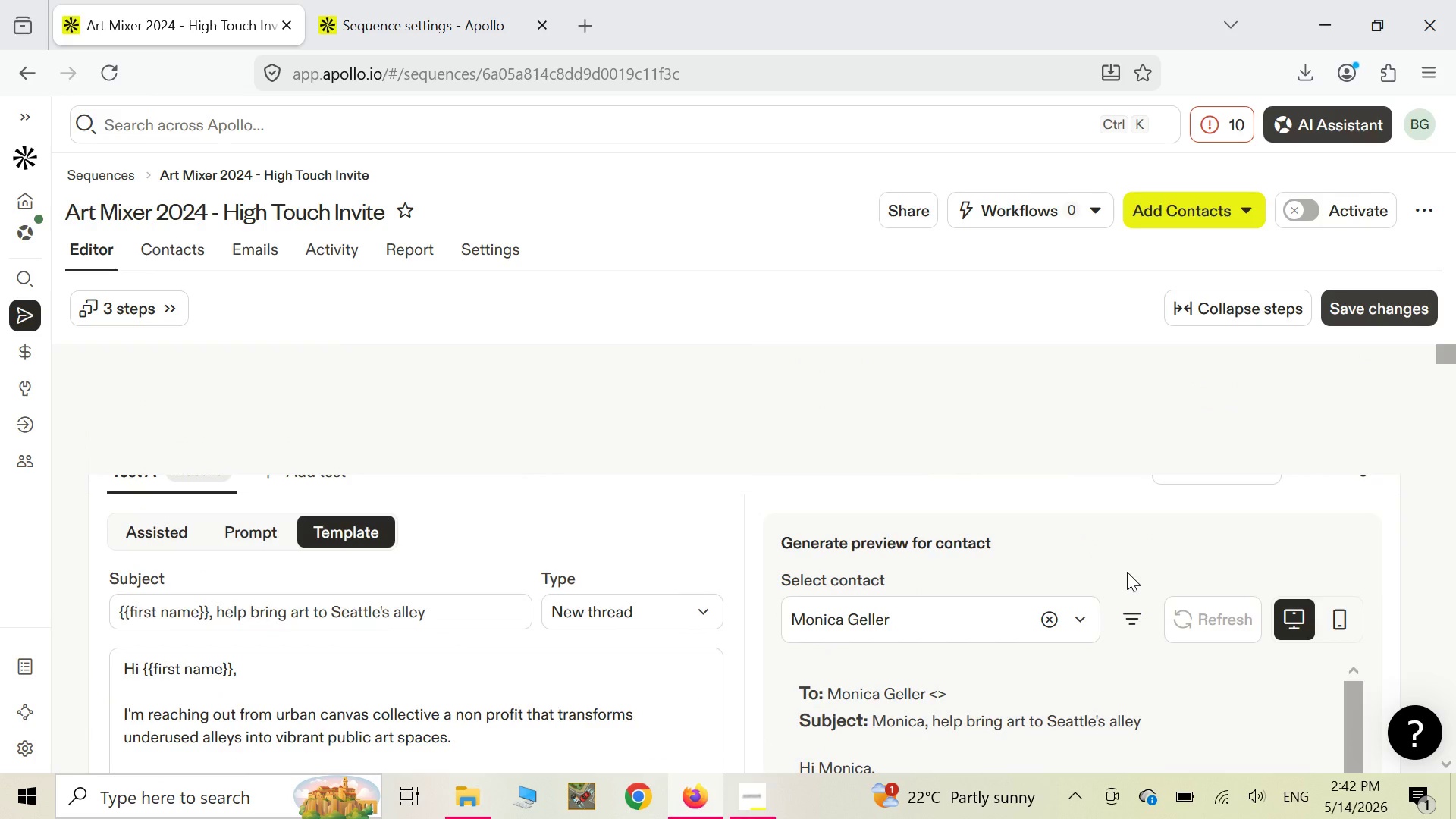 
scroll: coordinate [1127, 572], scroll_direction: down, amount: 19.0
 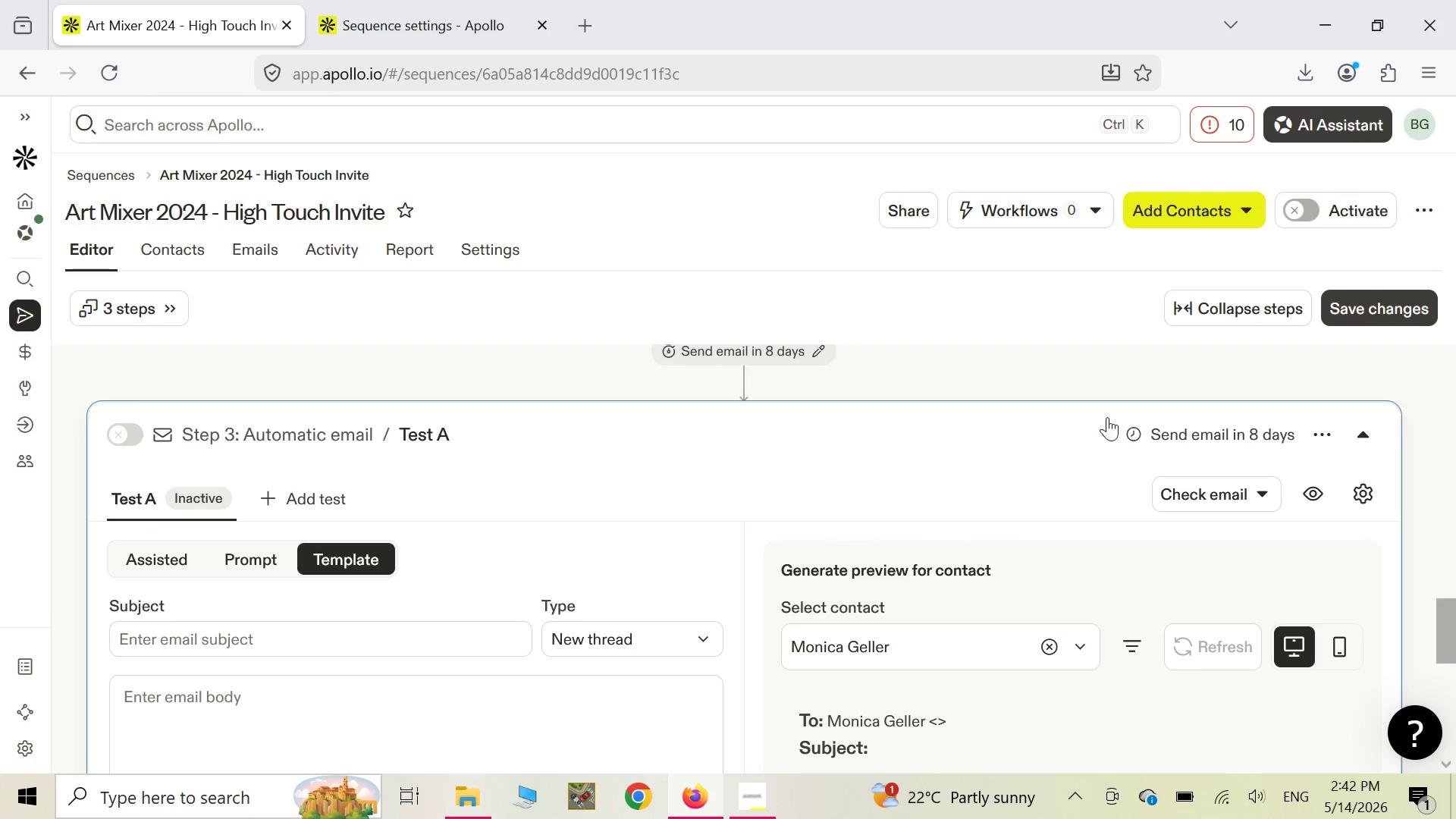 
left_click([1363, 304])
 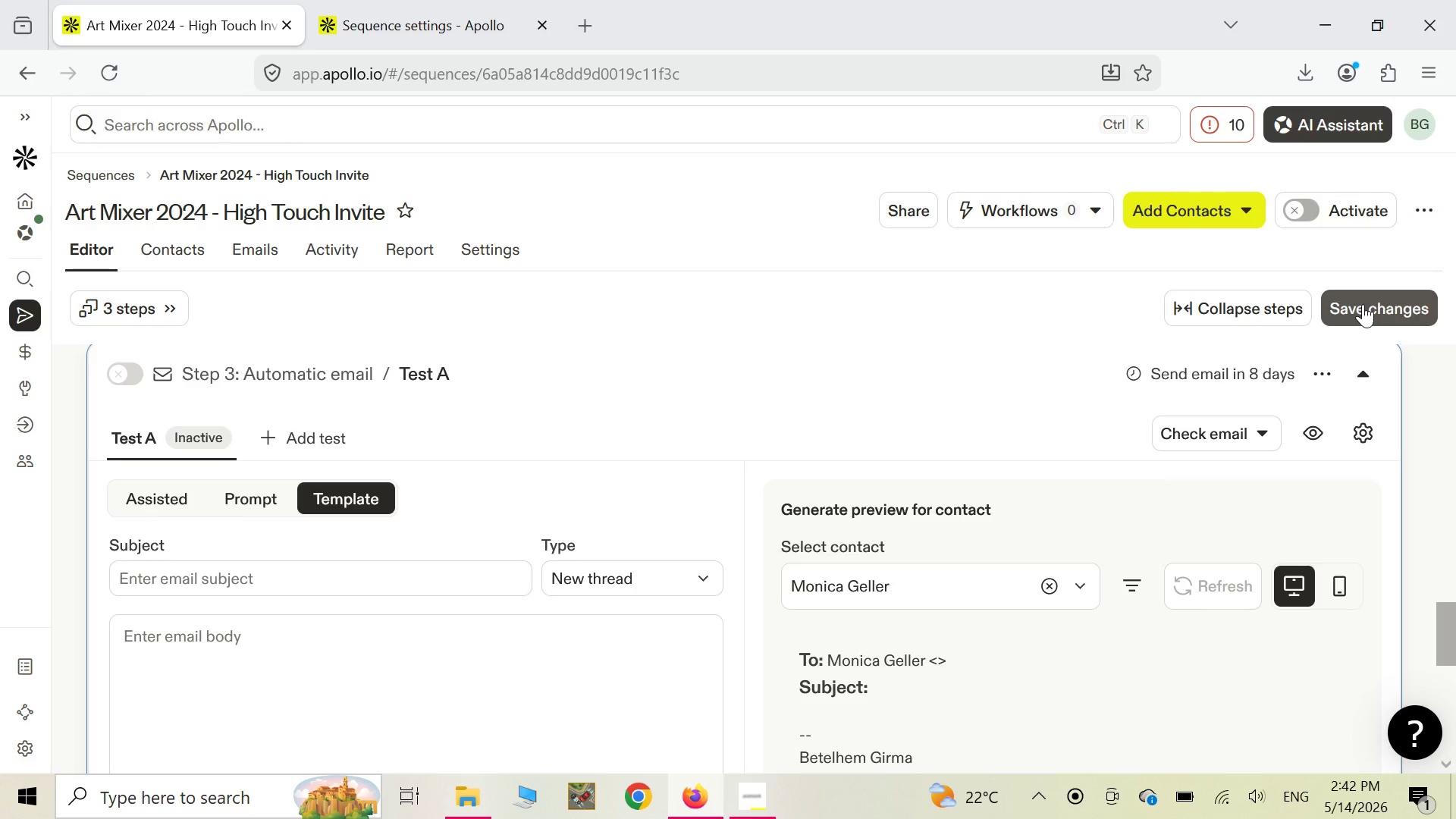 
wait(34.81)
 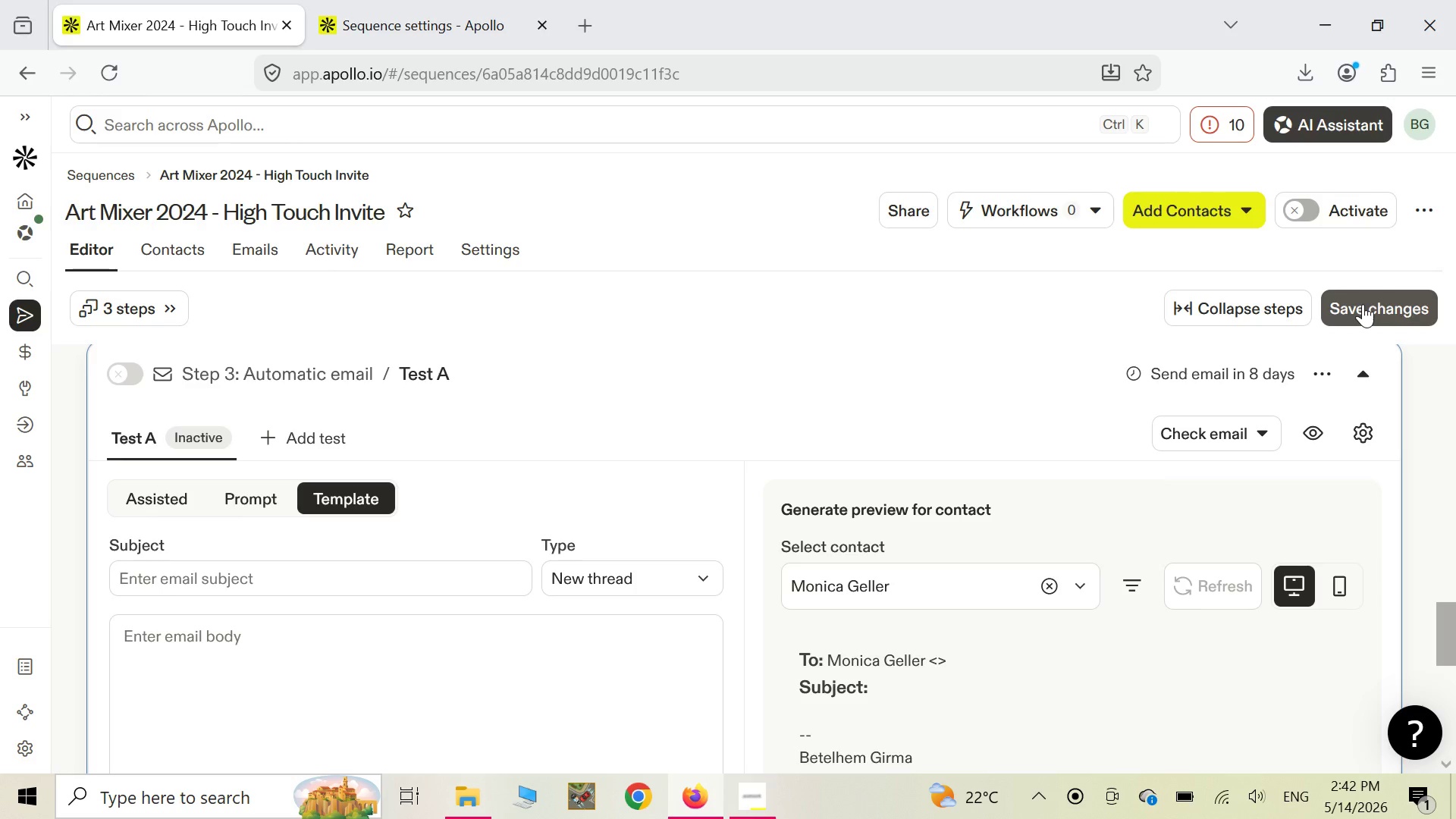 
left_click([132, 579])
 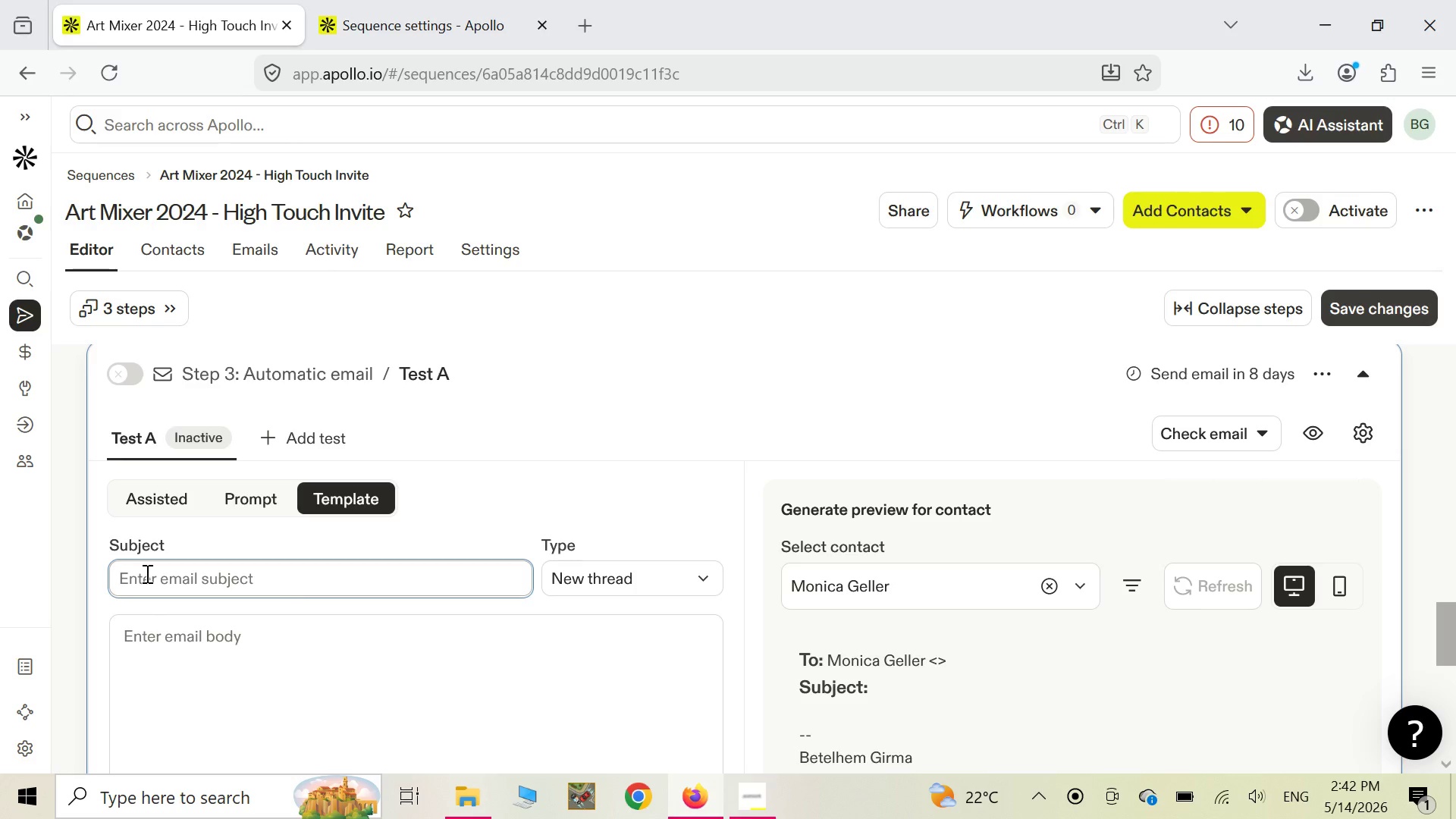 
type(Last call )
key(Backspace)
type(: {{)
 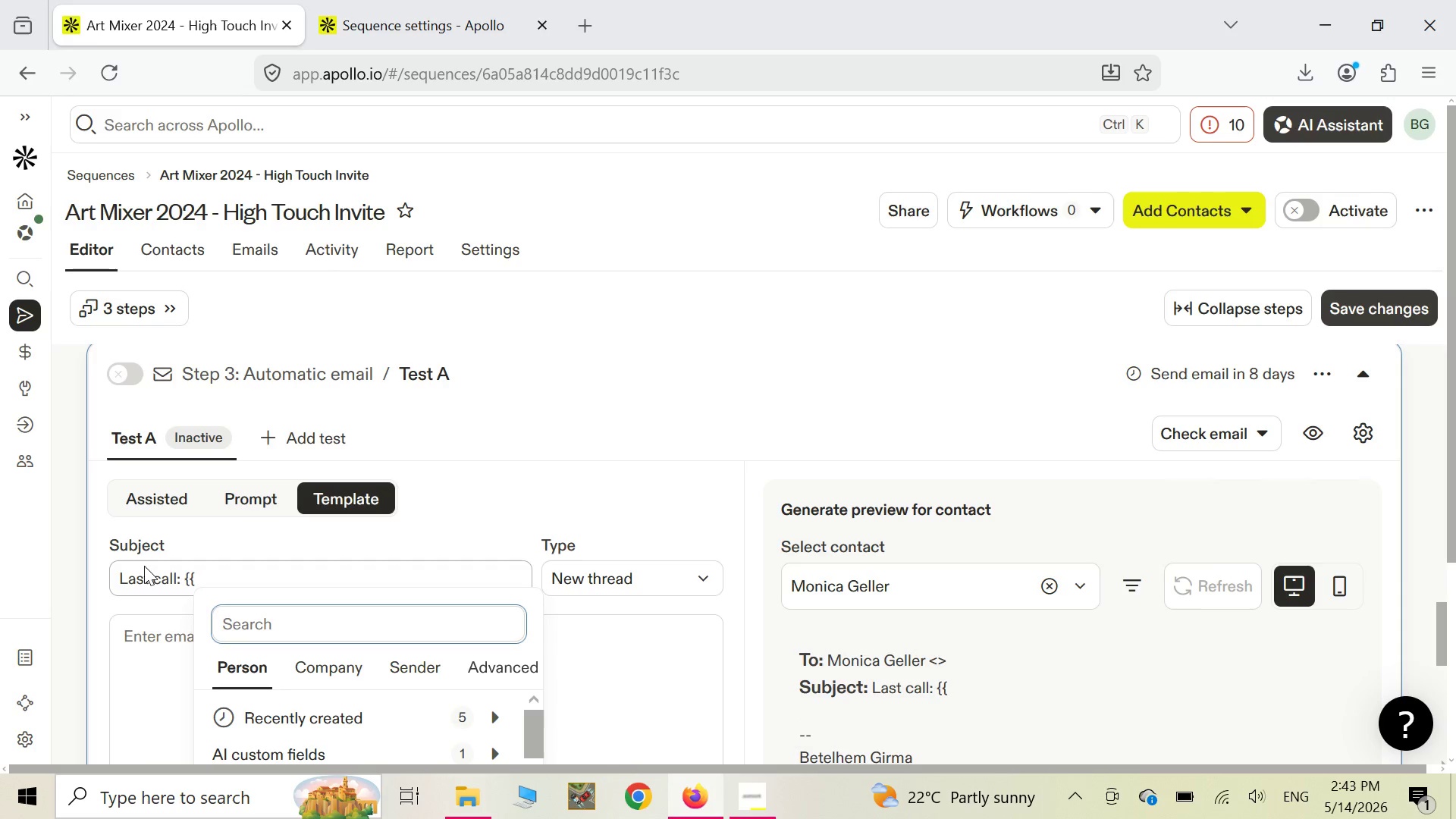 
left_click([195, 570])
 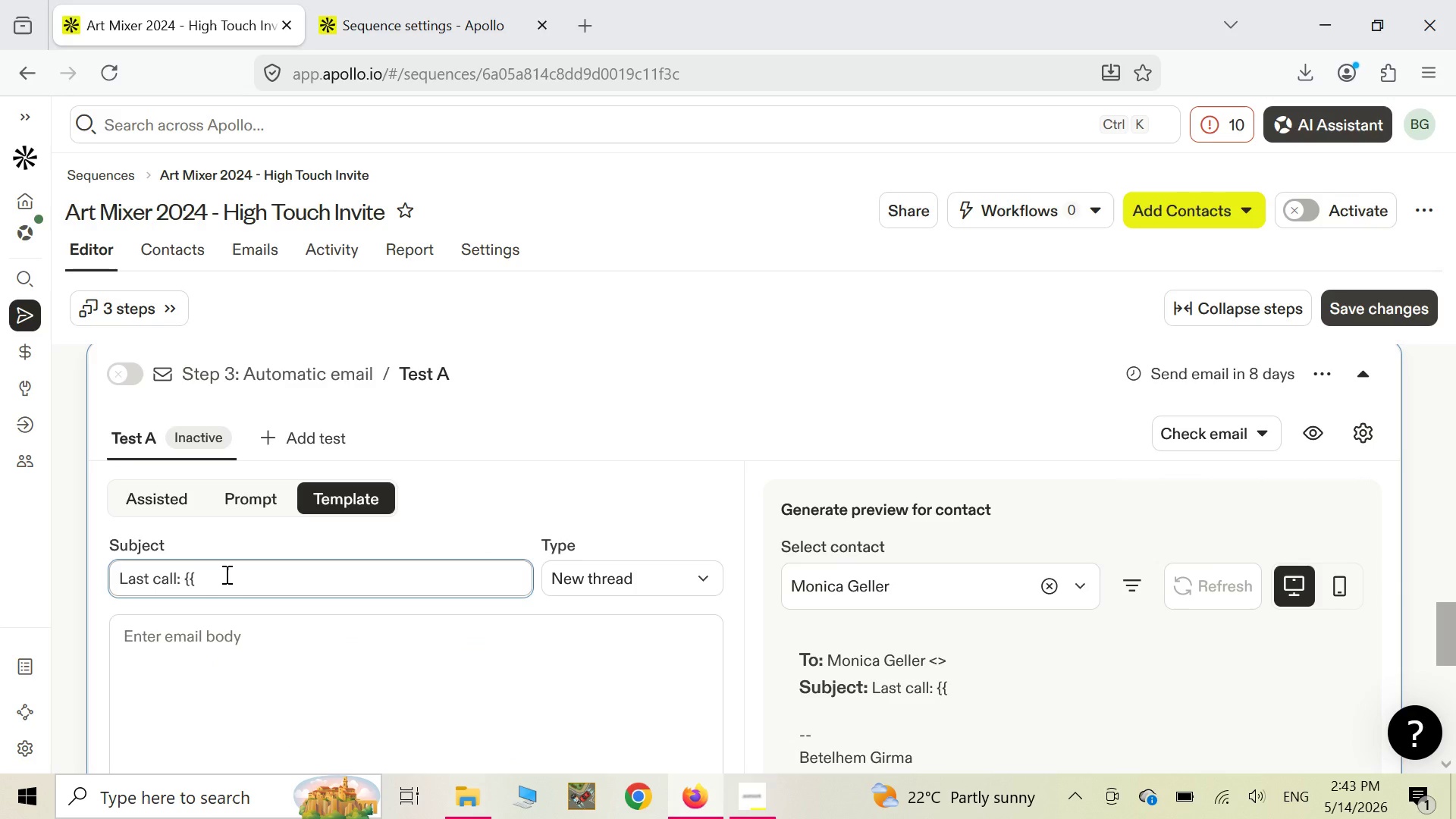 
type(company name)
 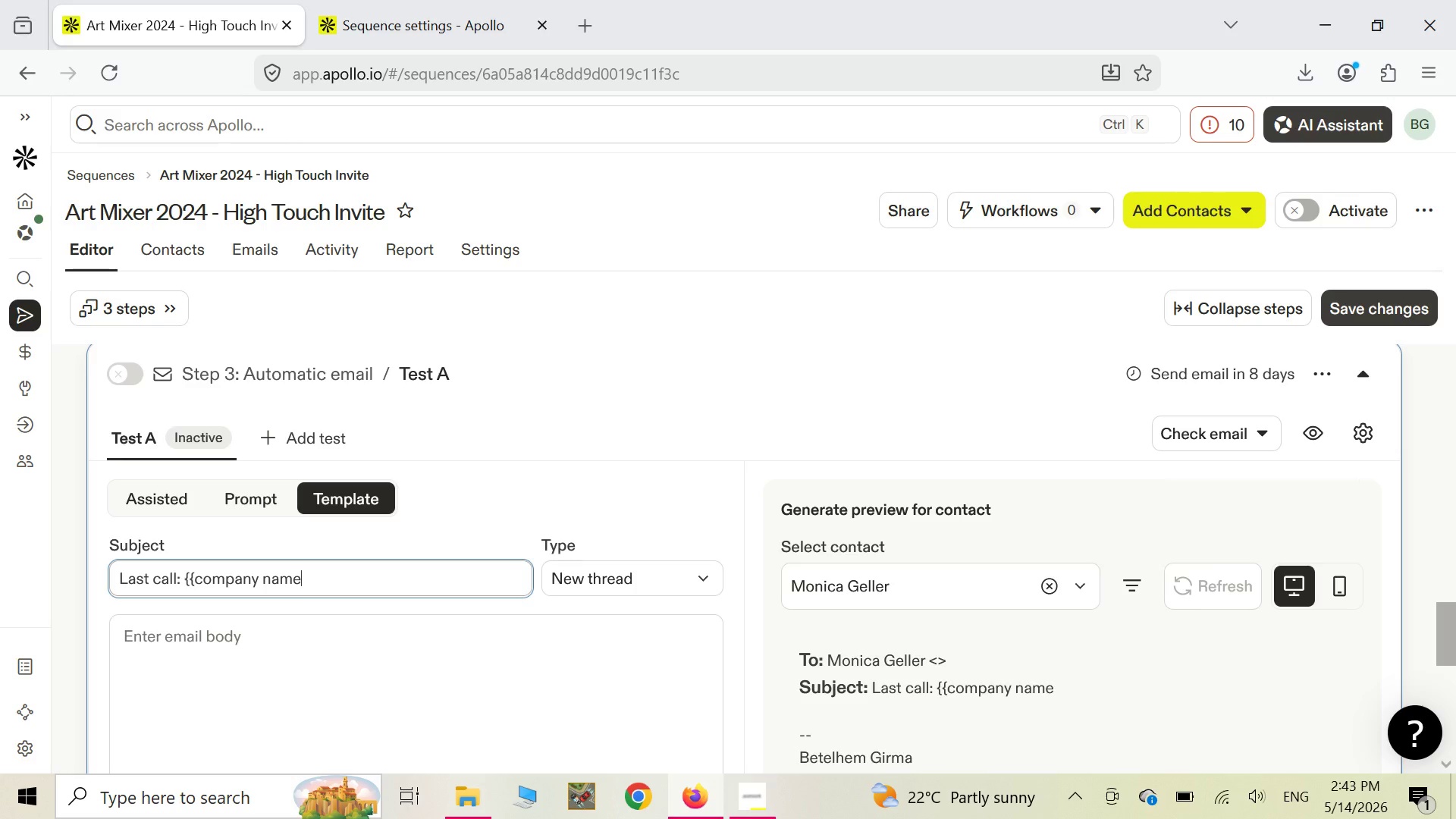 
wait(6.48)
 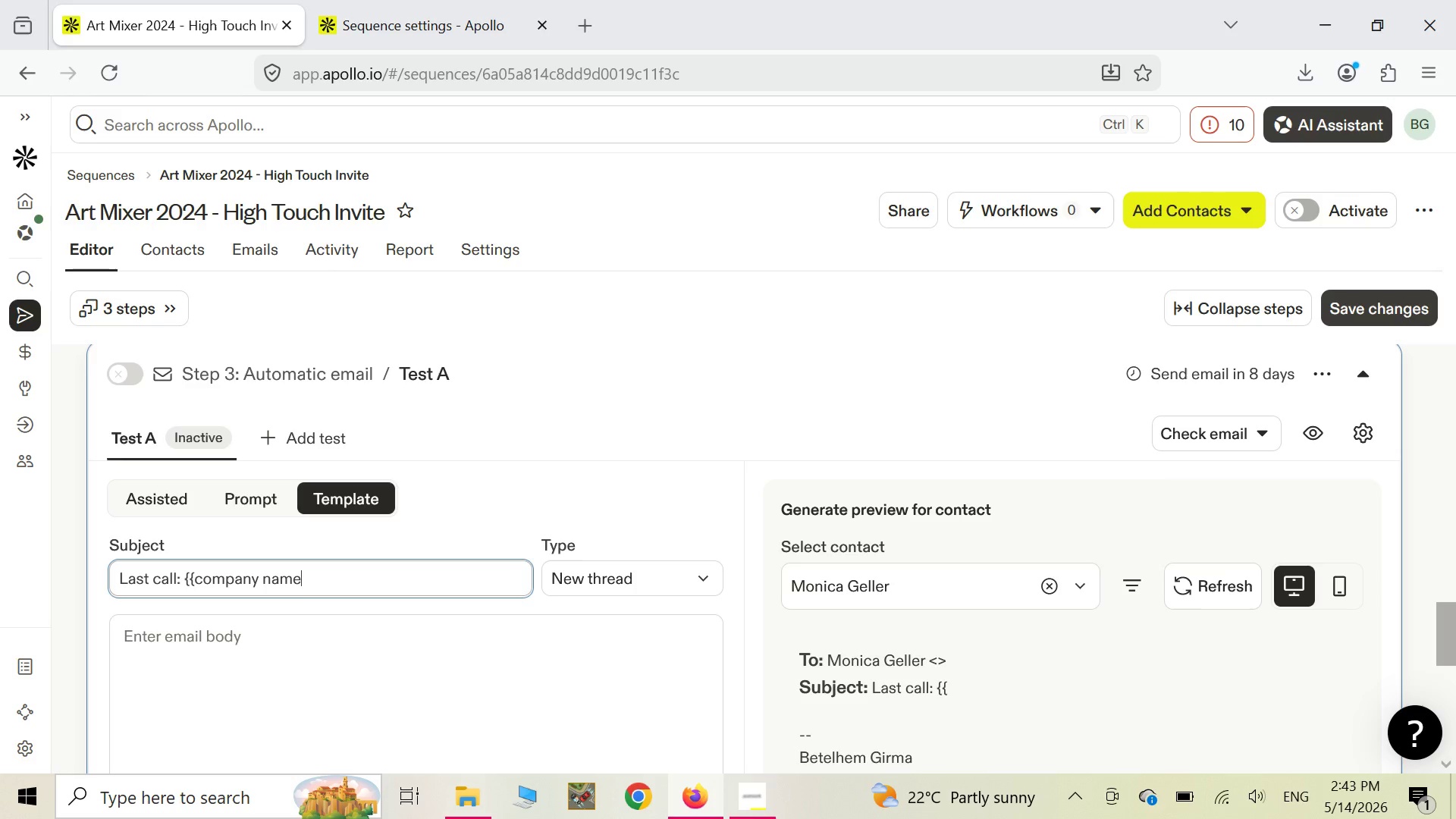 
key(Shift+ShiftLeft)
 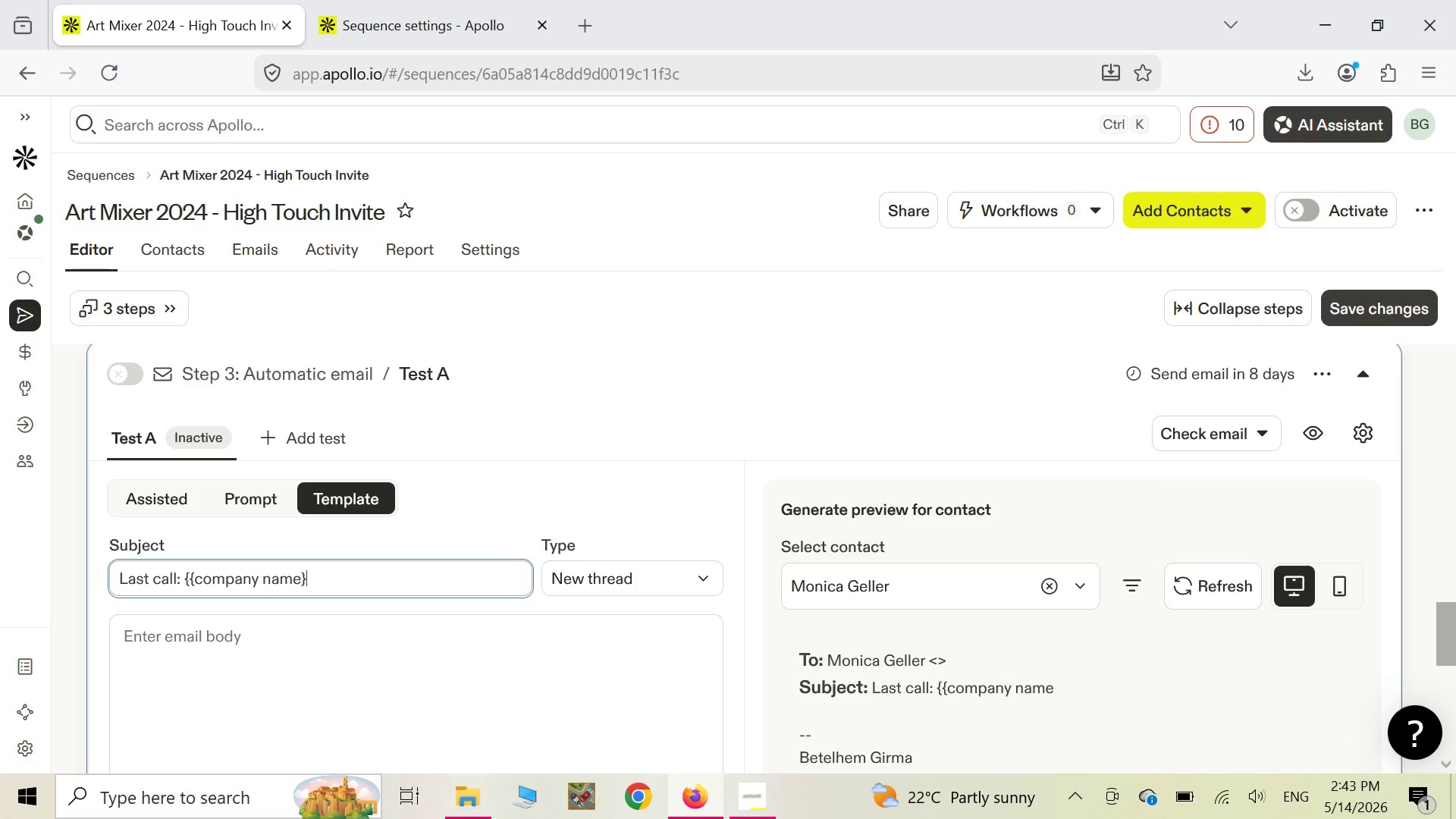 
key(Shift+BracketRight)
 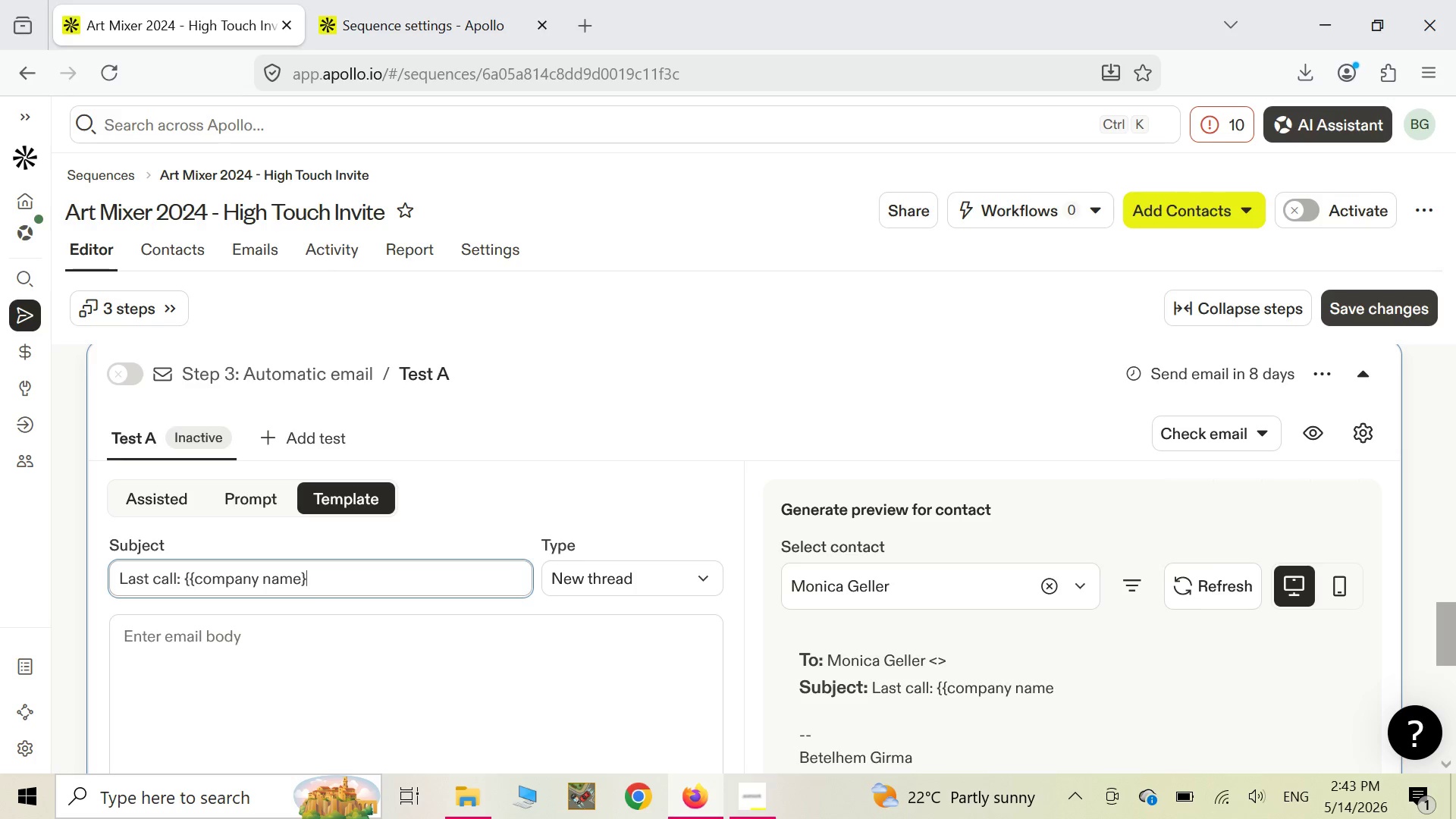 
key(Shift+ShiftLeft)
 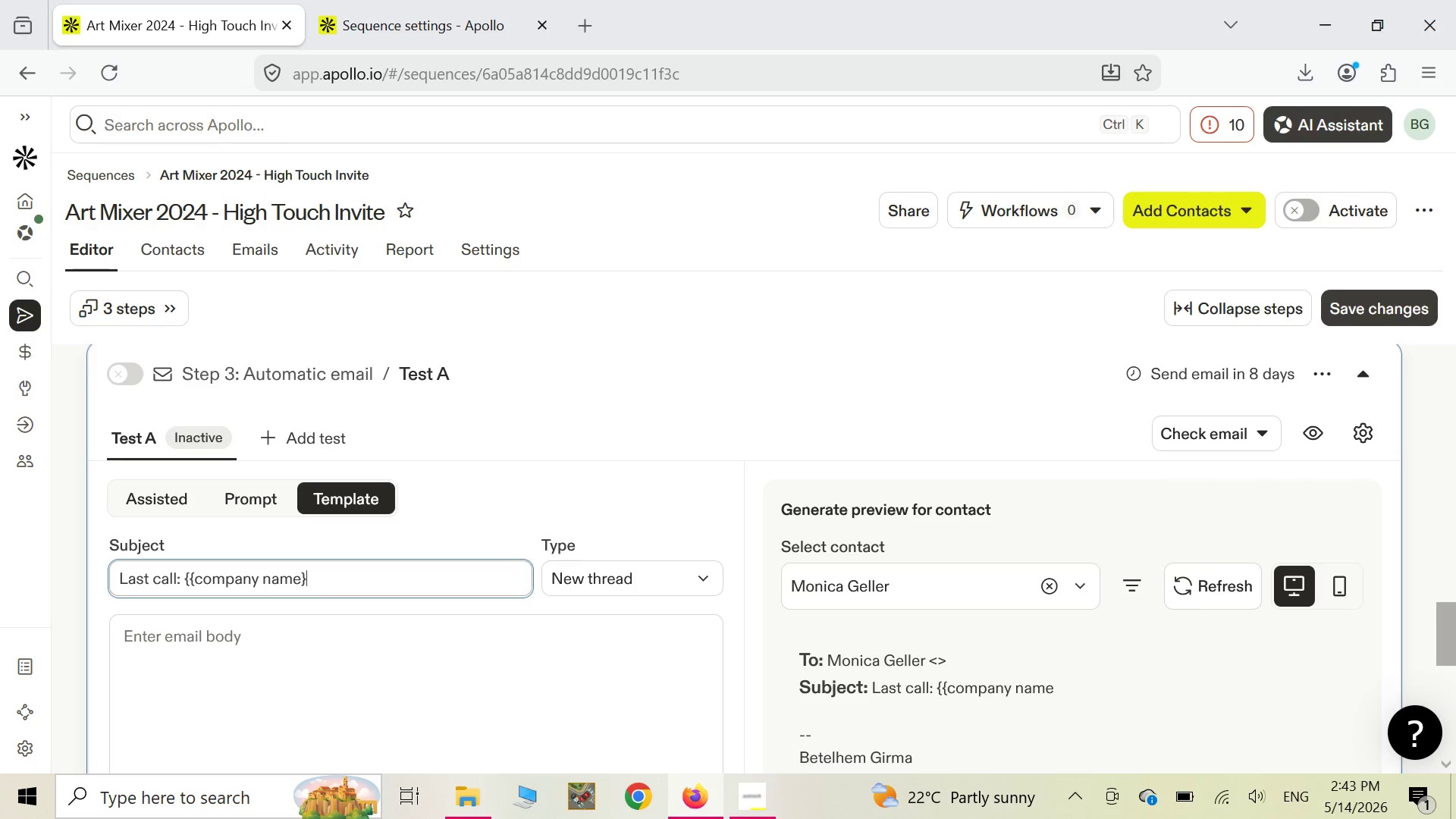 
key(Shift+BracketRight)
 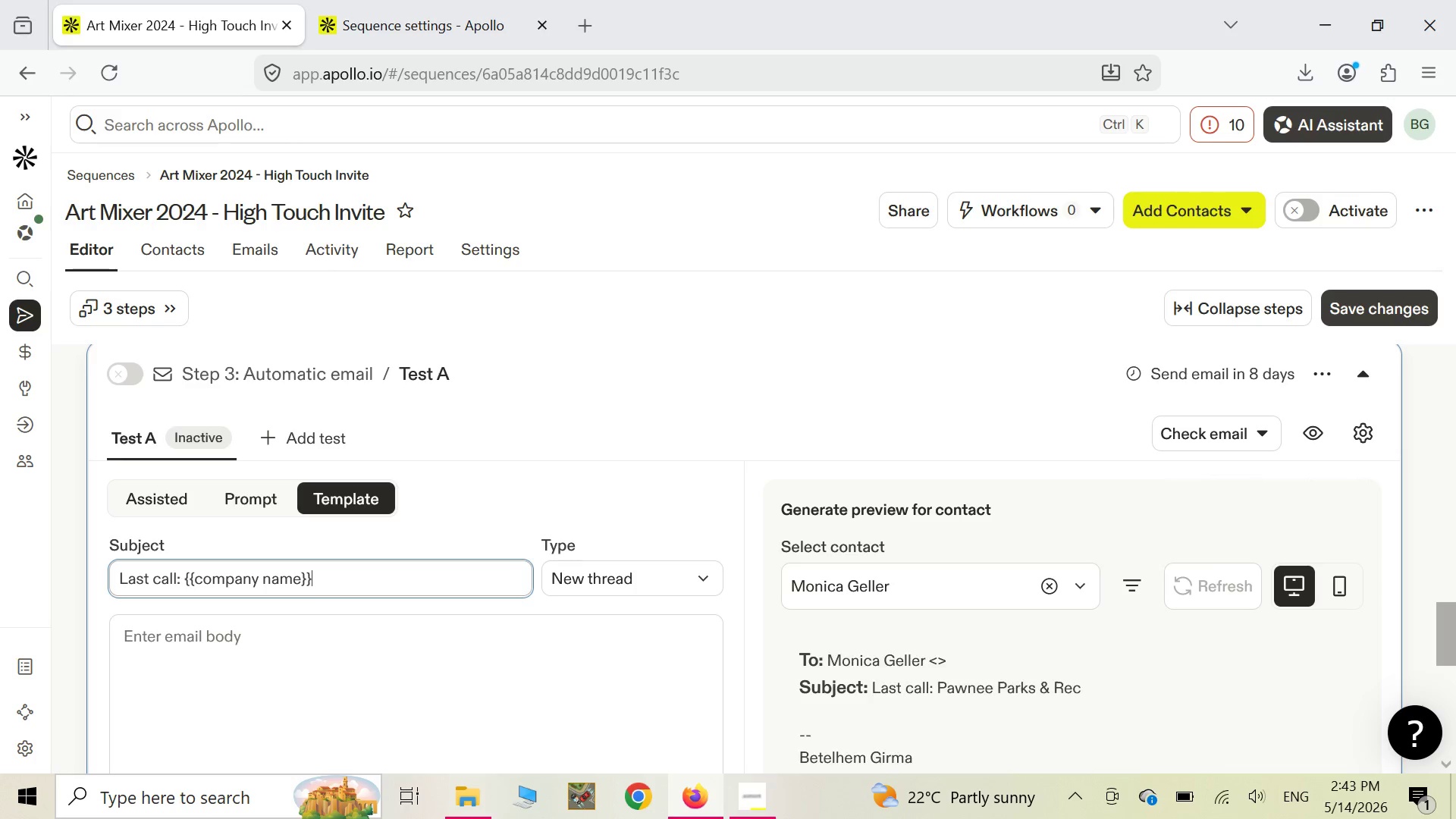 
type( and )
 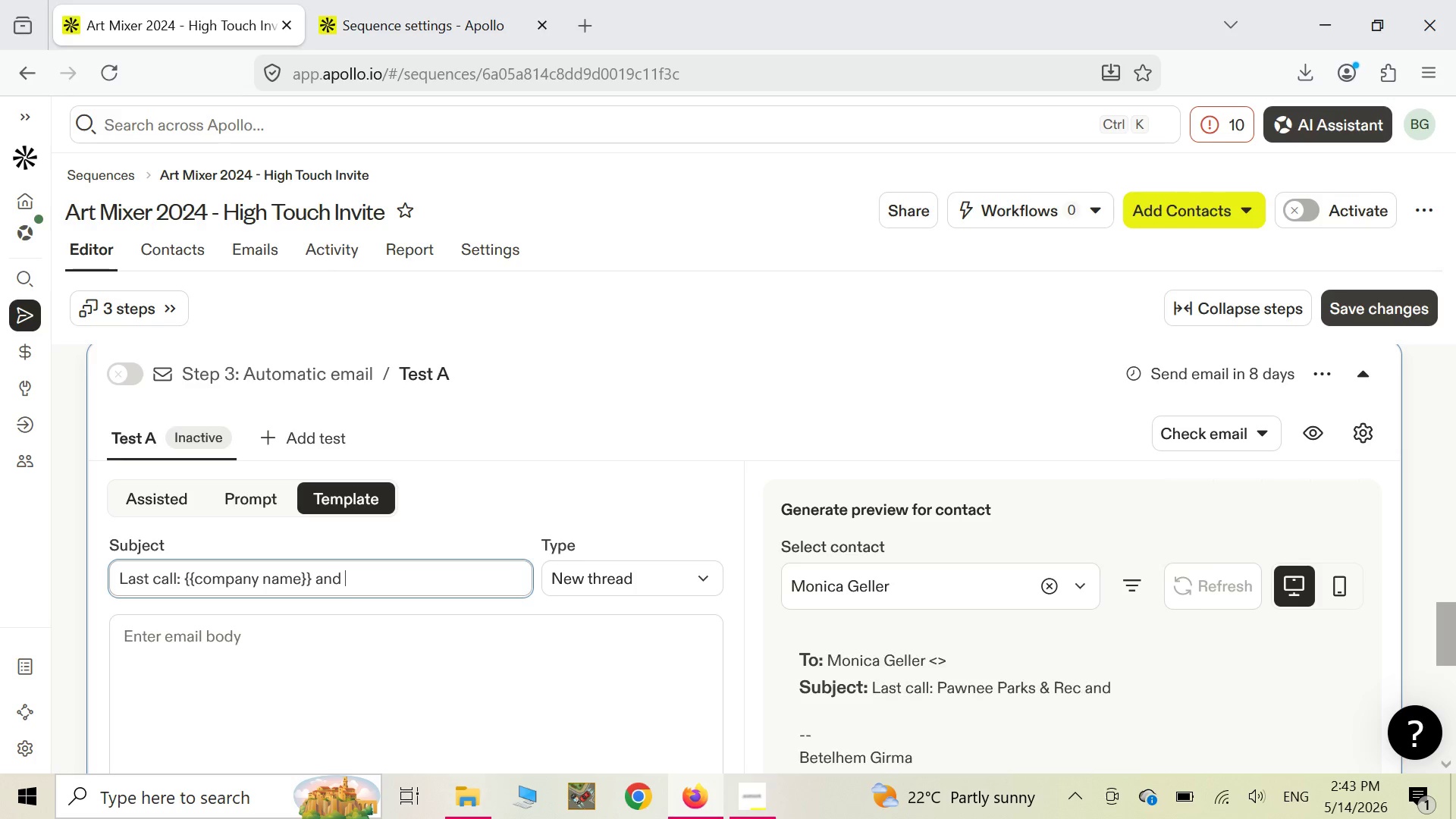 
type(ART)
 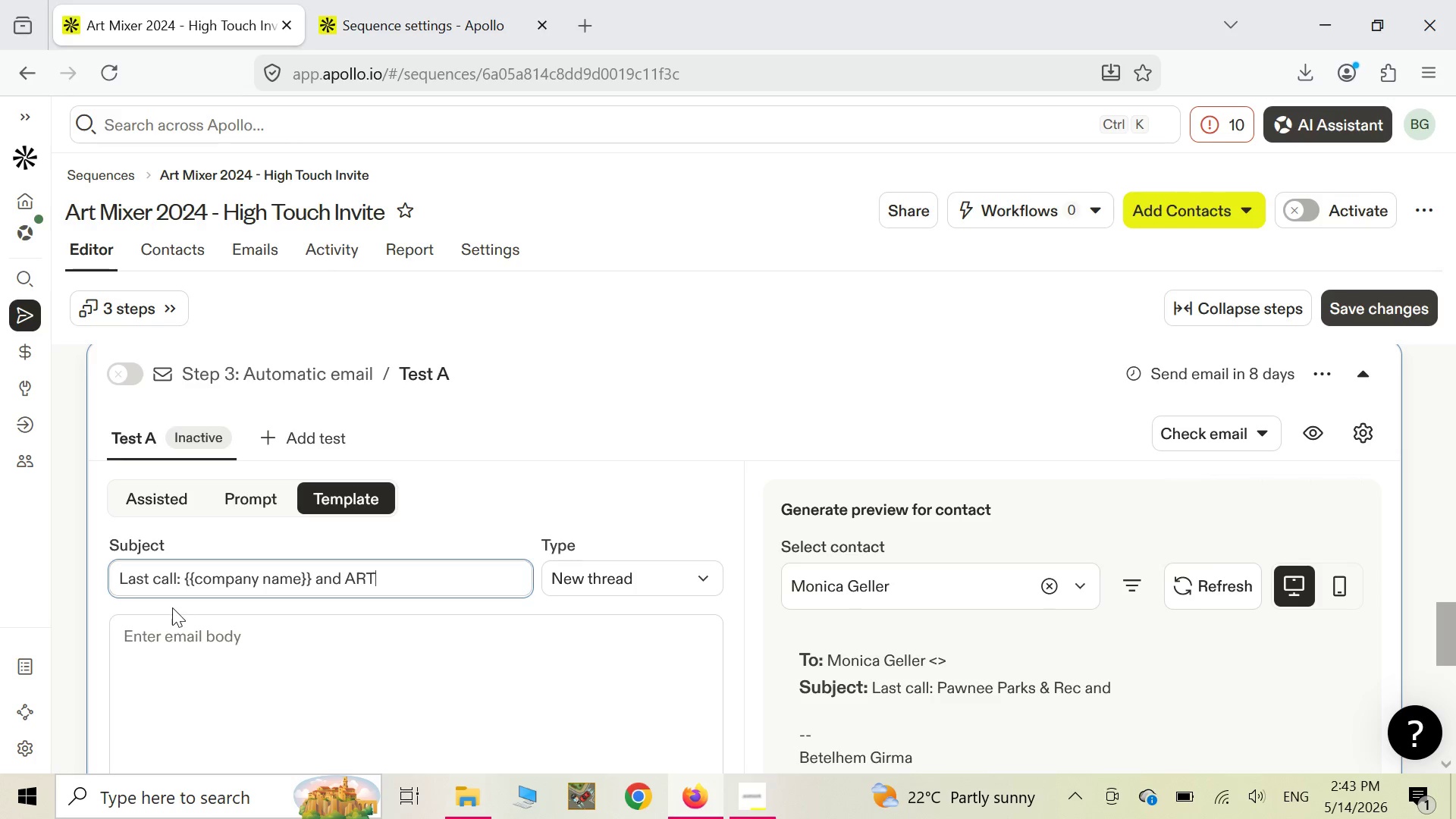 
type( )
key(Backspace)
key(Backspace)
key(Backspace)
type(rt in )
 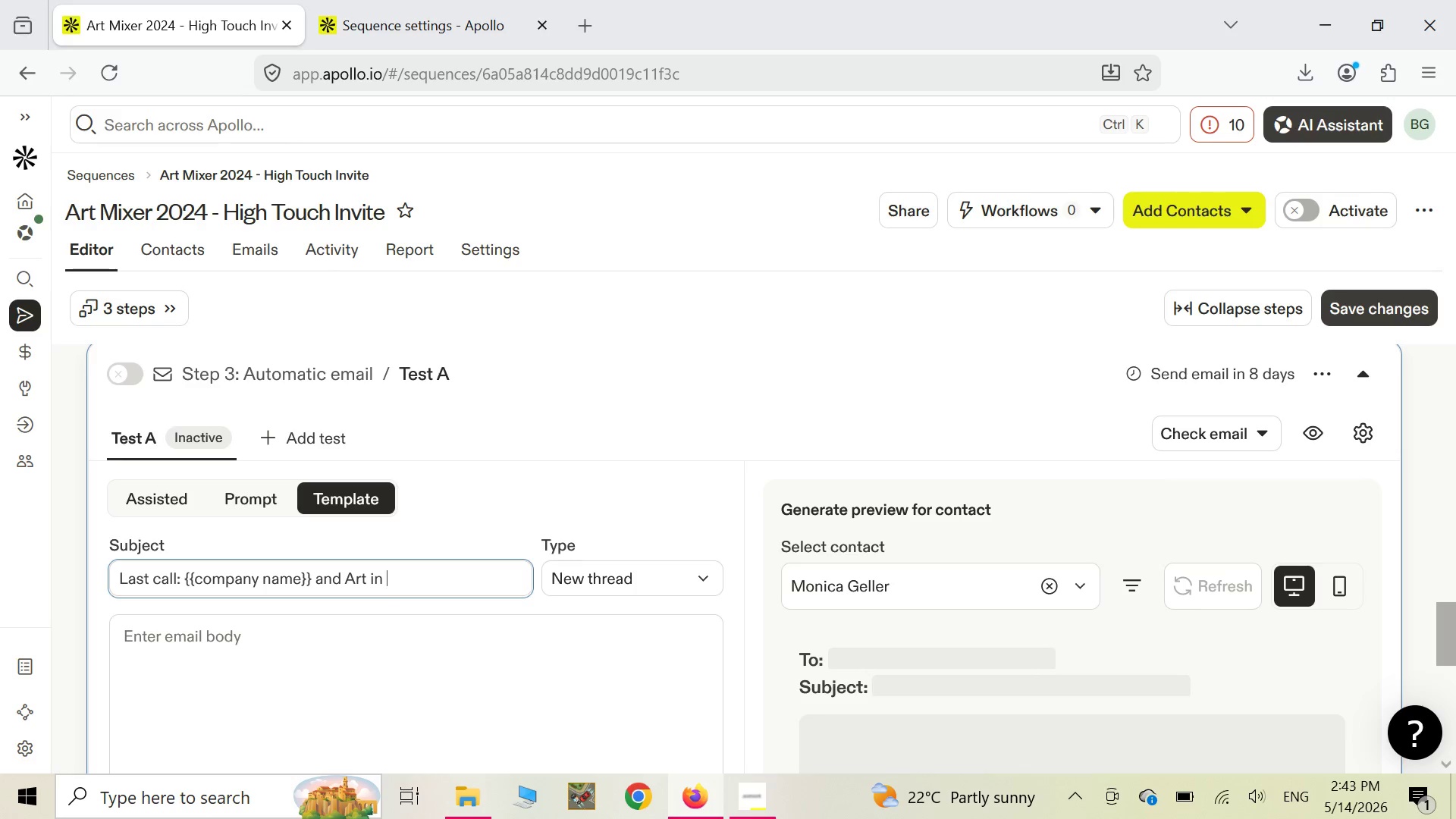 
type(the a)
key(Backspace)
type(Alley mixer)
 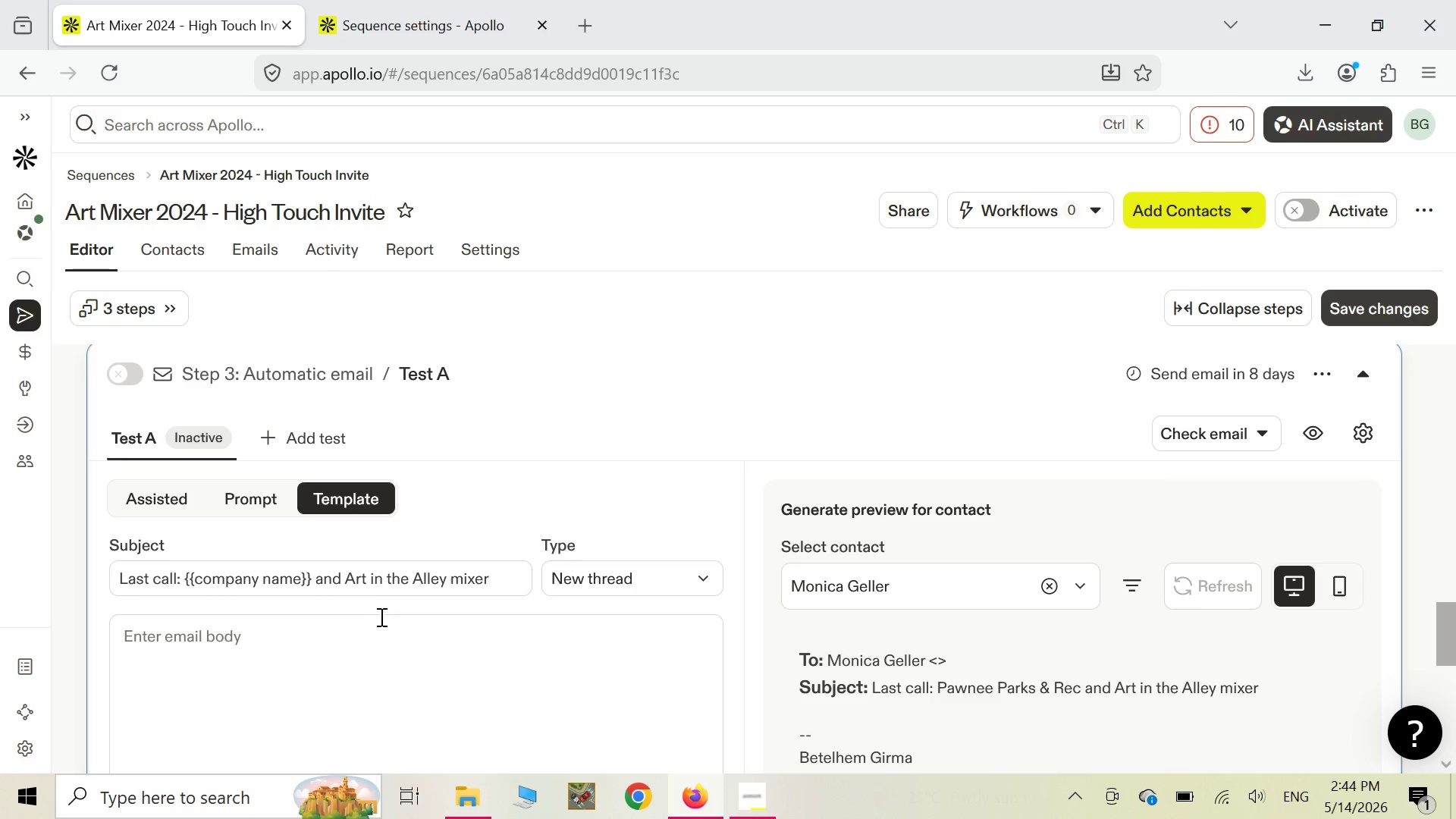 
wait(11.34)
 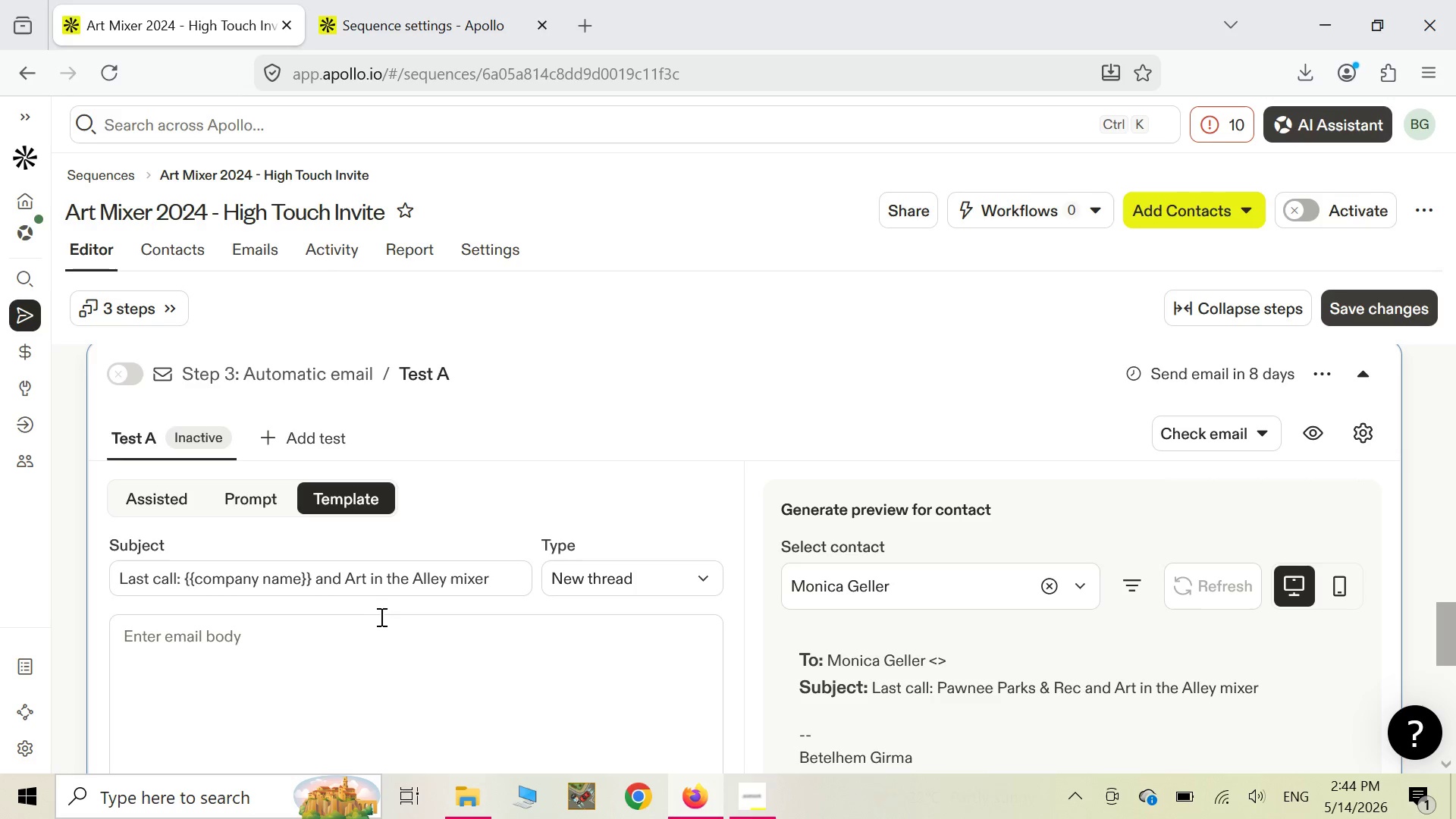 
key(CapsLock)
 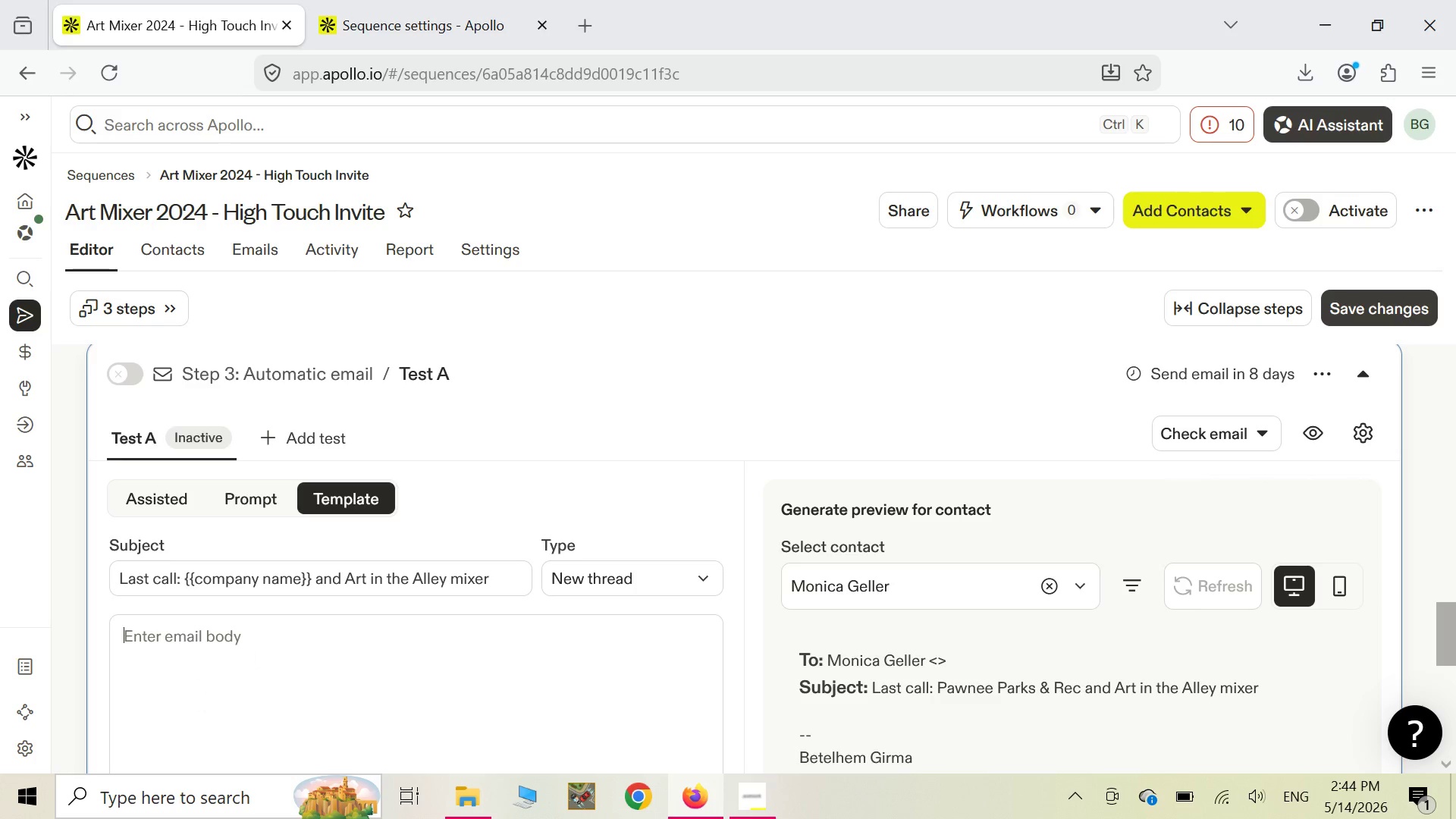 
key(H)
 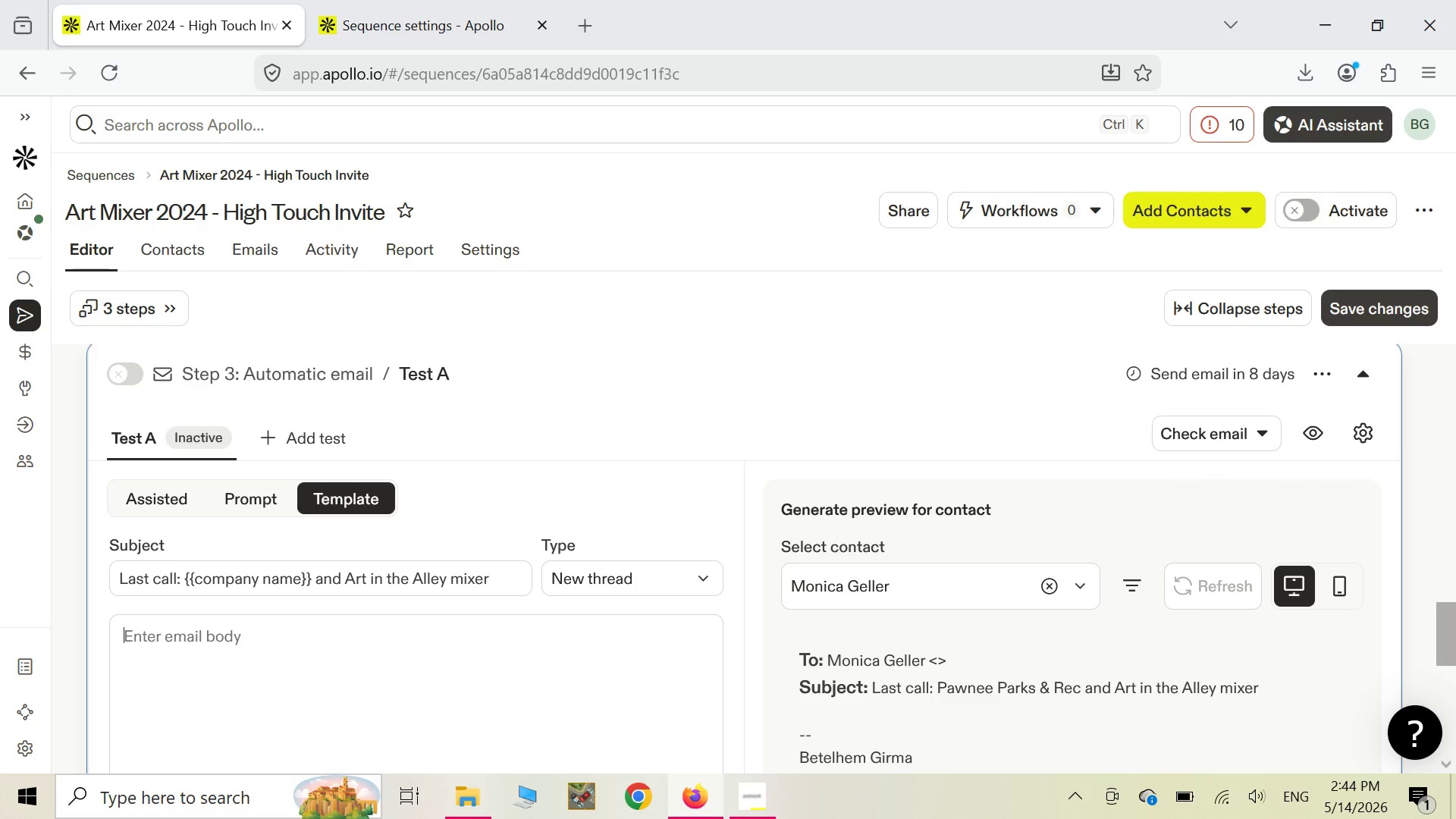 
key(CapsLock)
 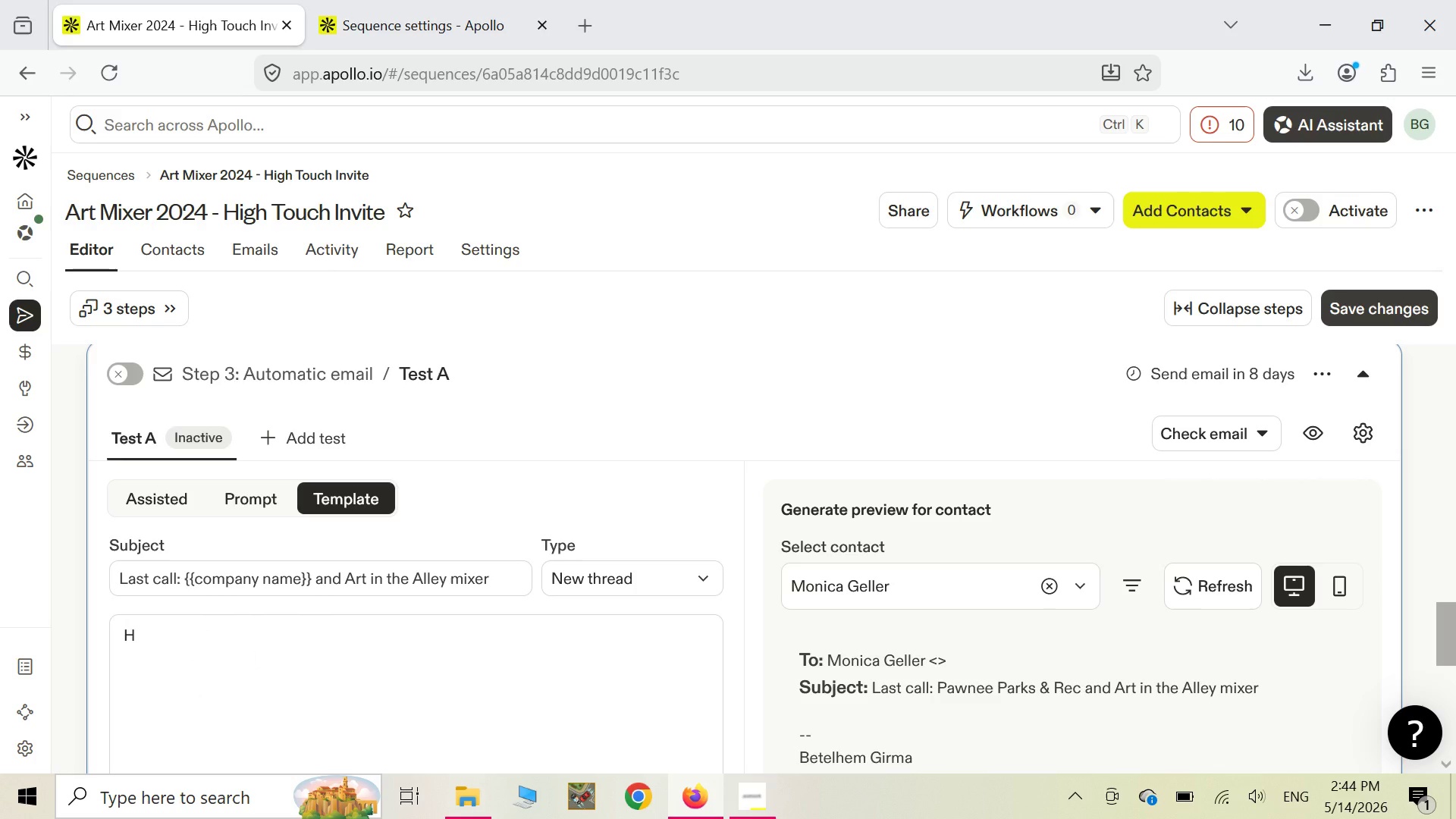 
key(I)
 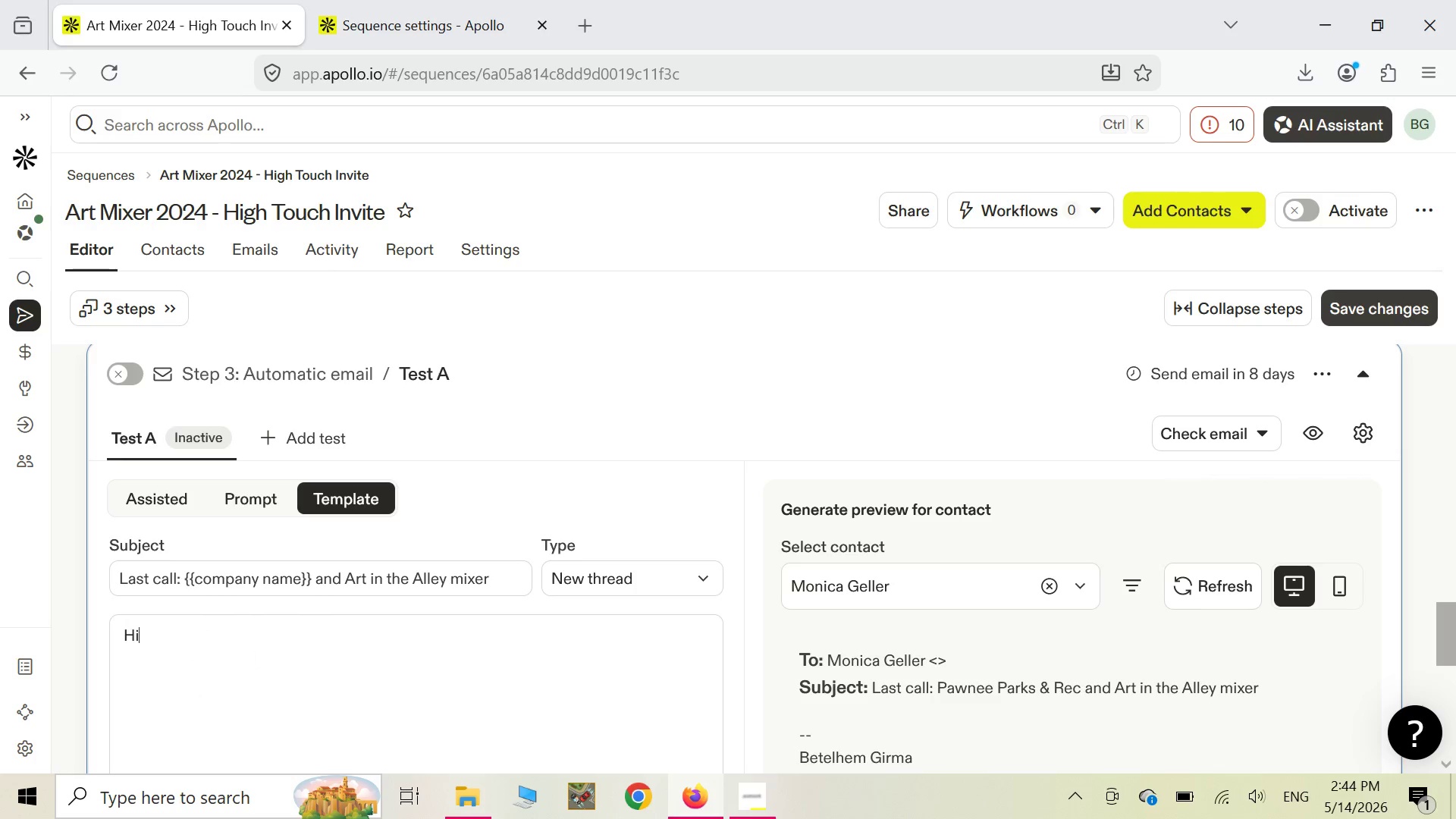 
key(Space)
 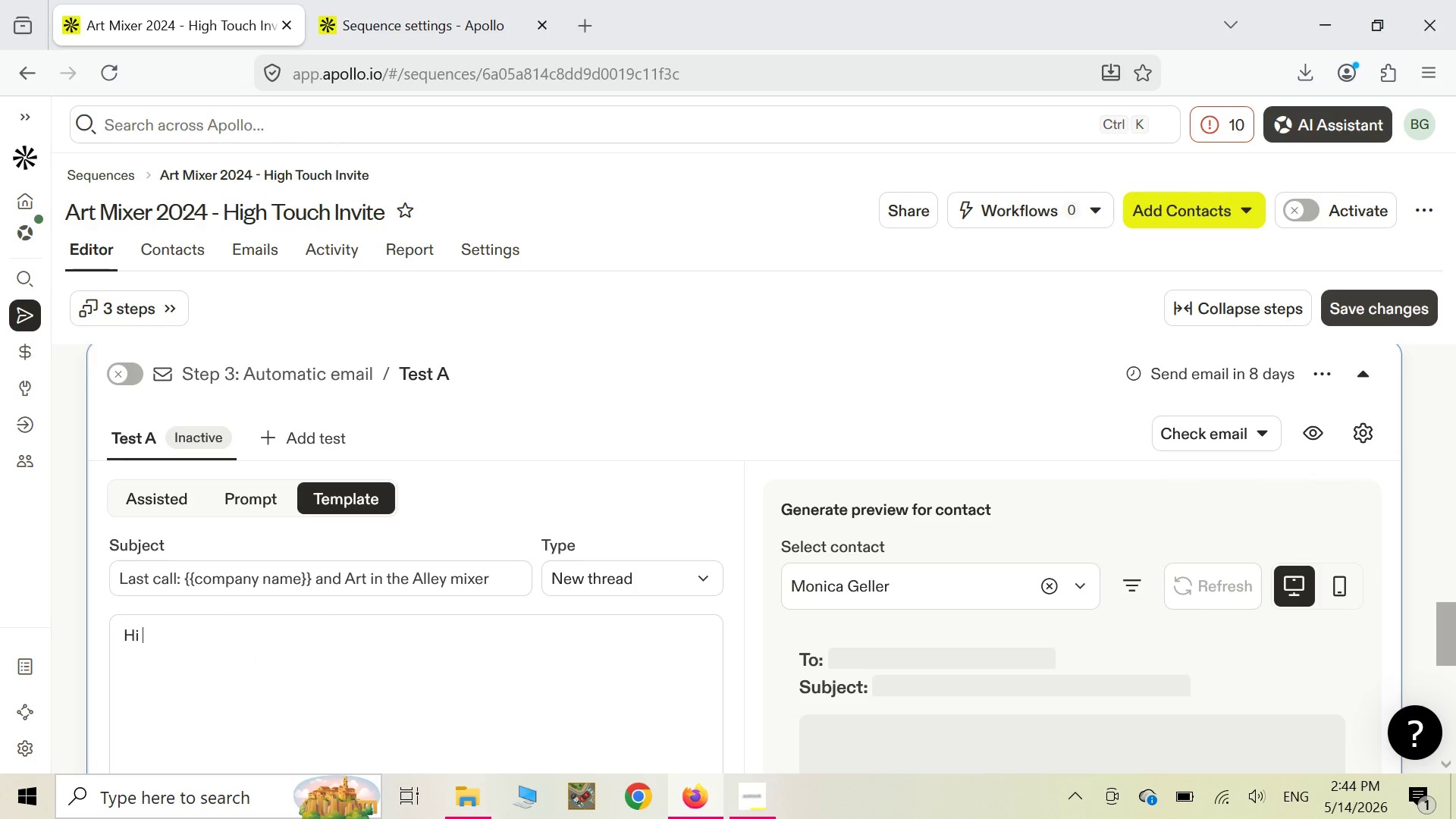 
key(Shift+ShiftLeft)
 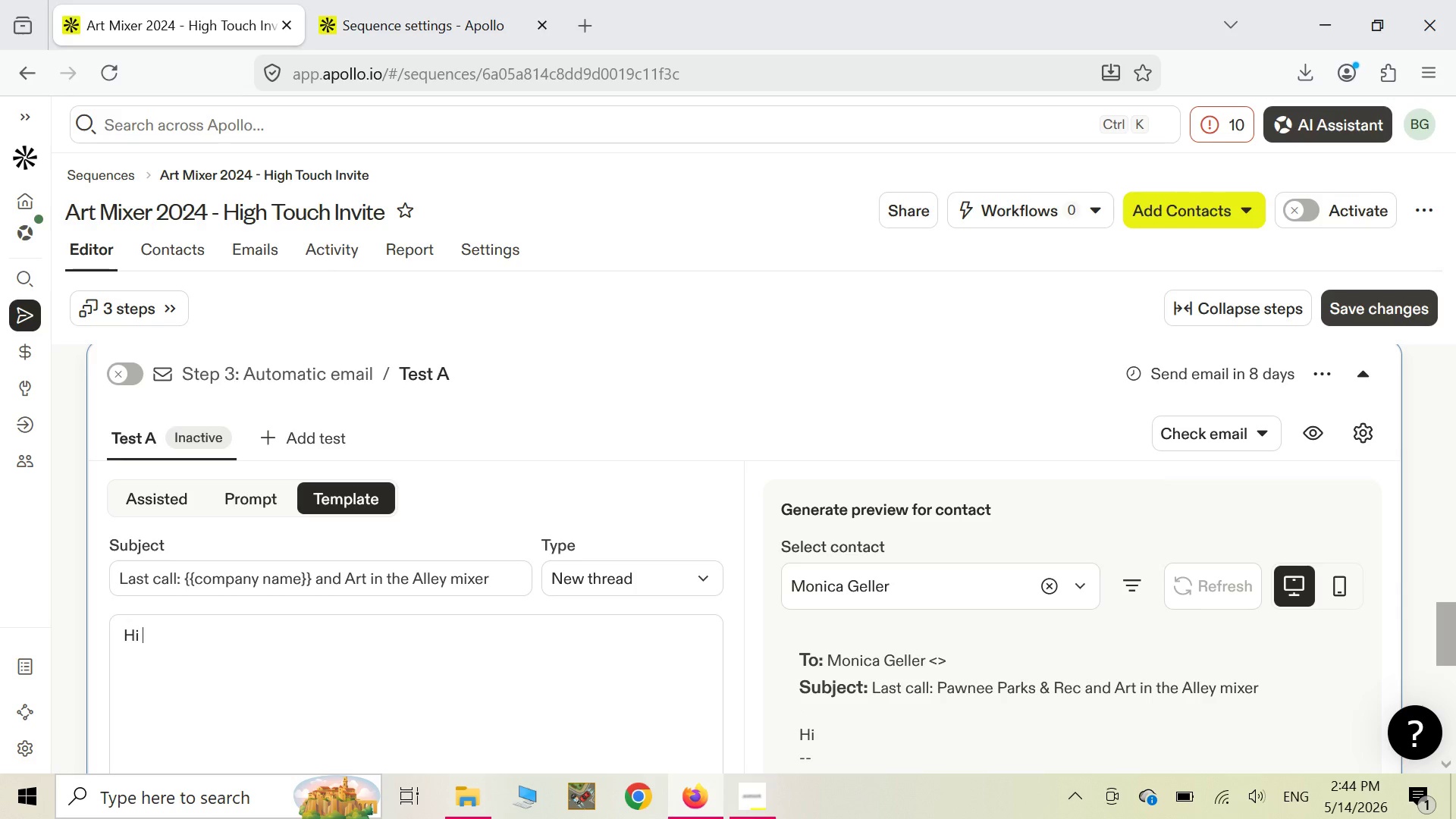 
key(Shift+BracketLeft)
 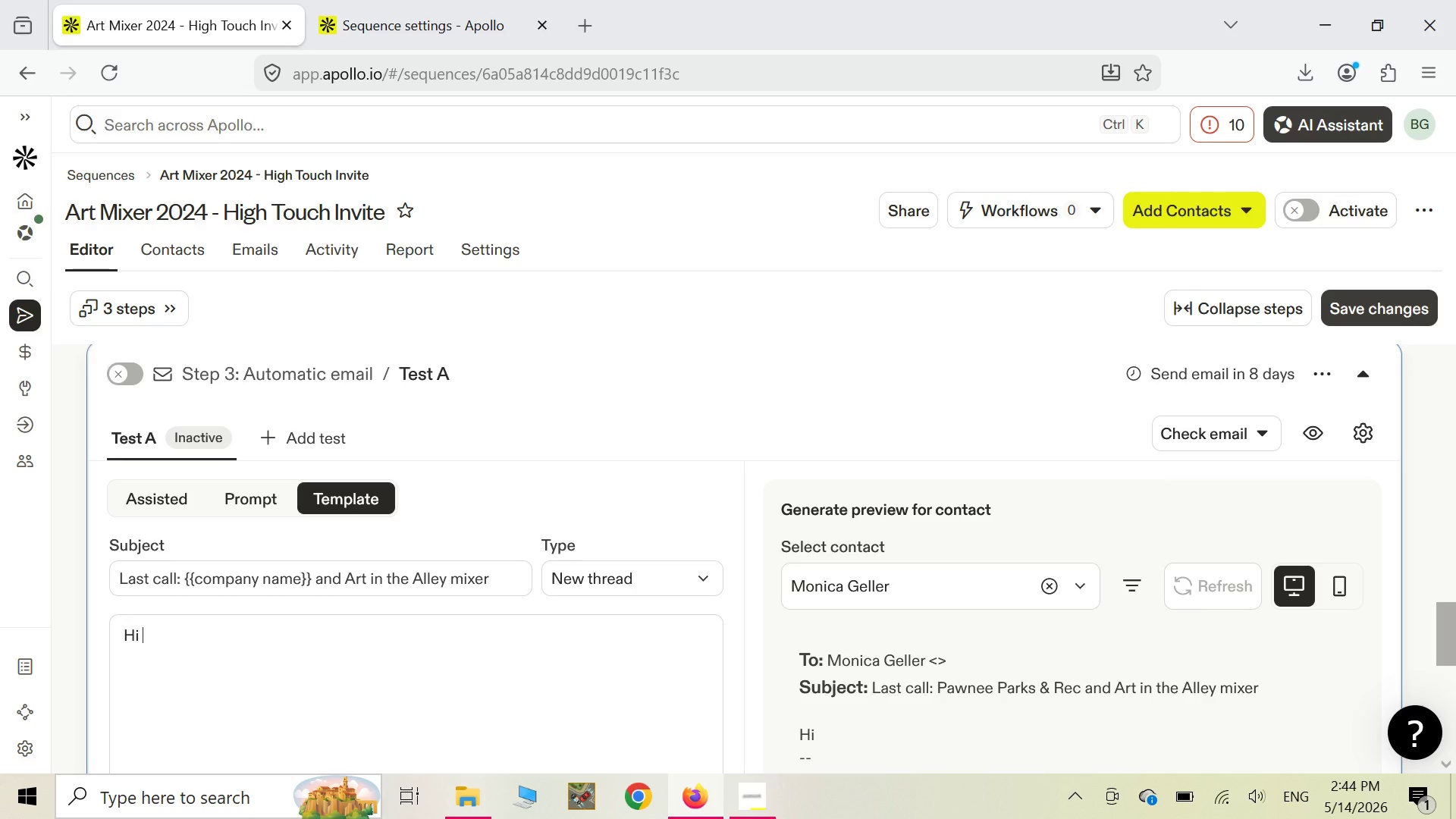 
key(Shift+ShiftLeft)
 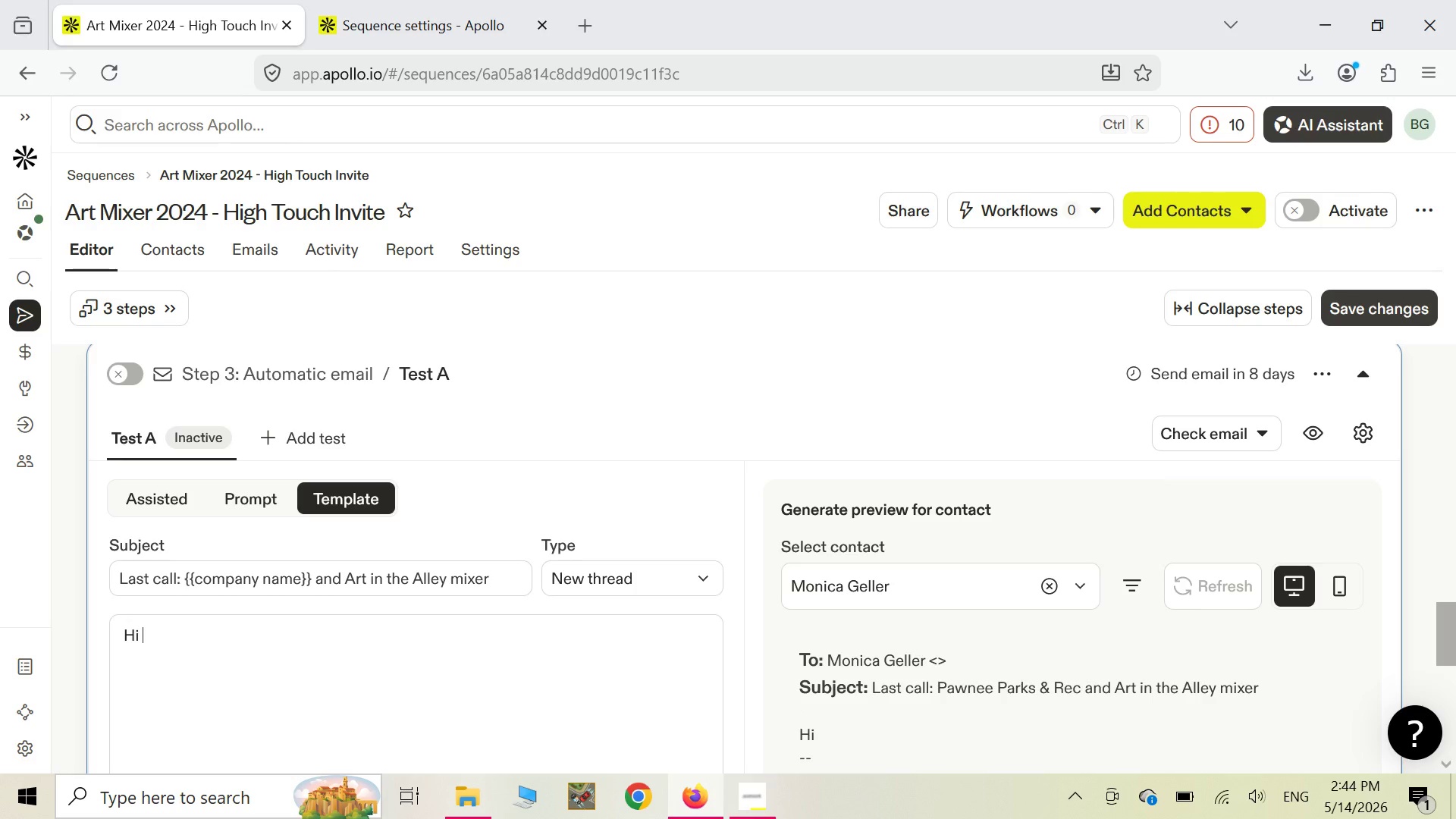 
key(Shift+BracketLeft)
 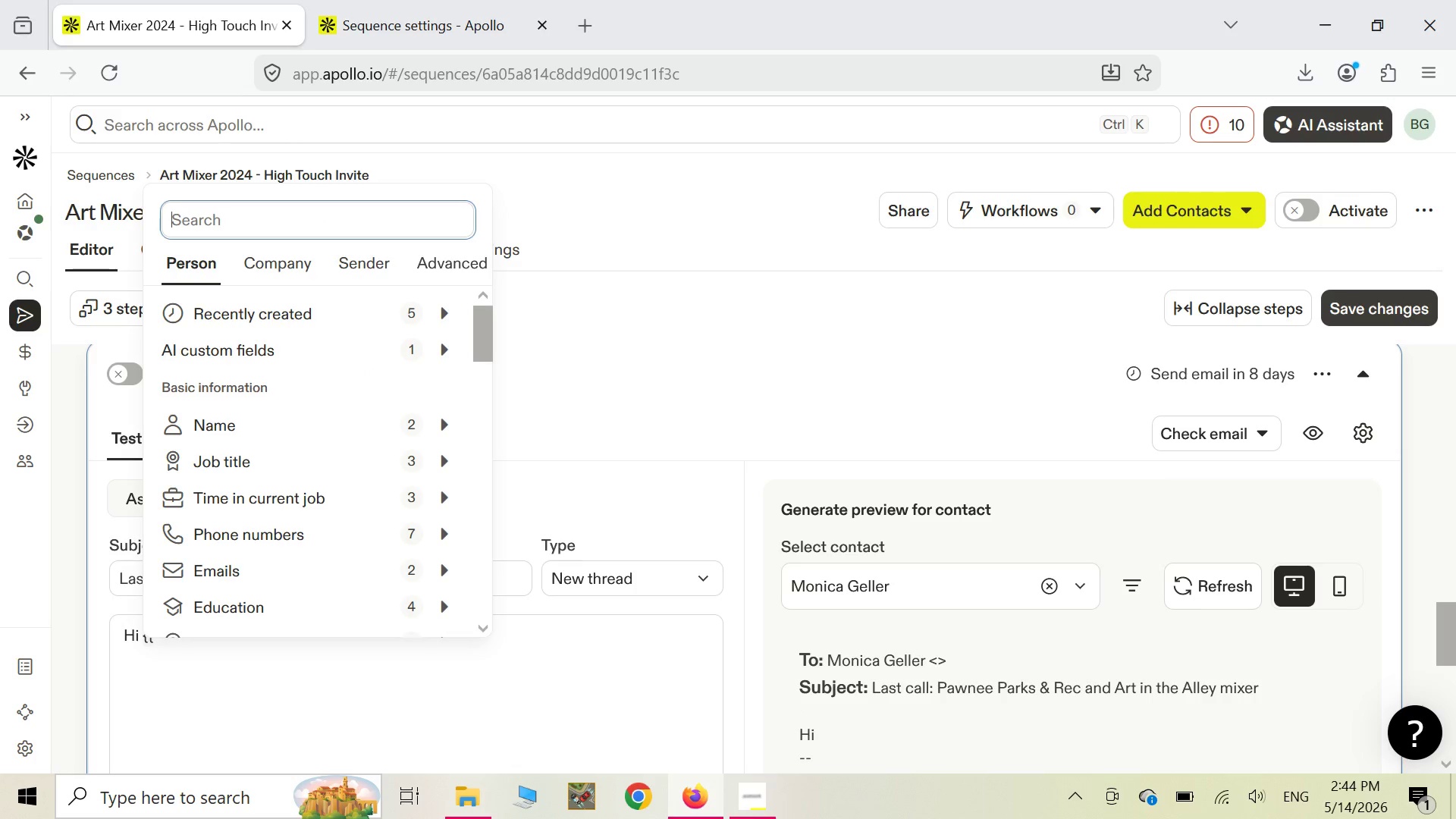 
left_click([216, 675])
 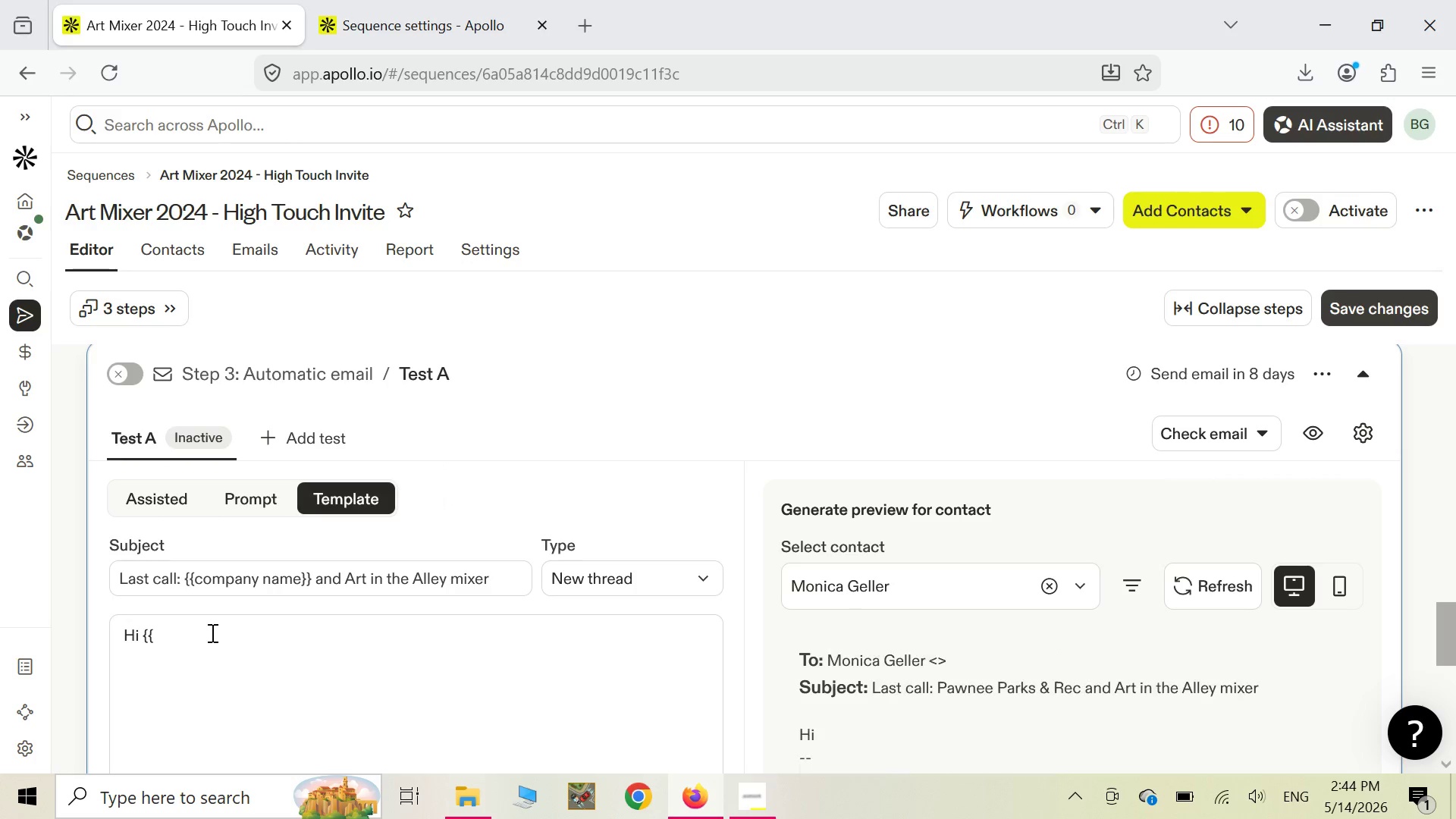 
type(first name}})
 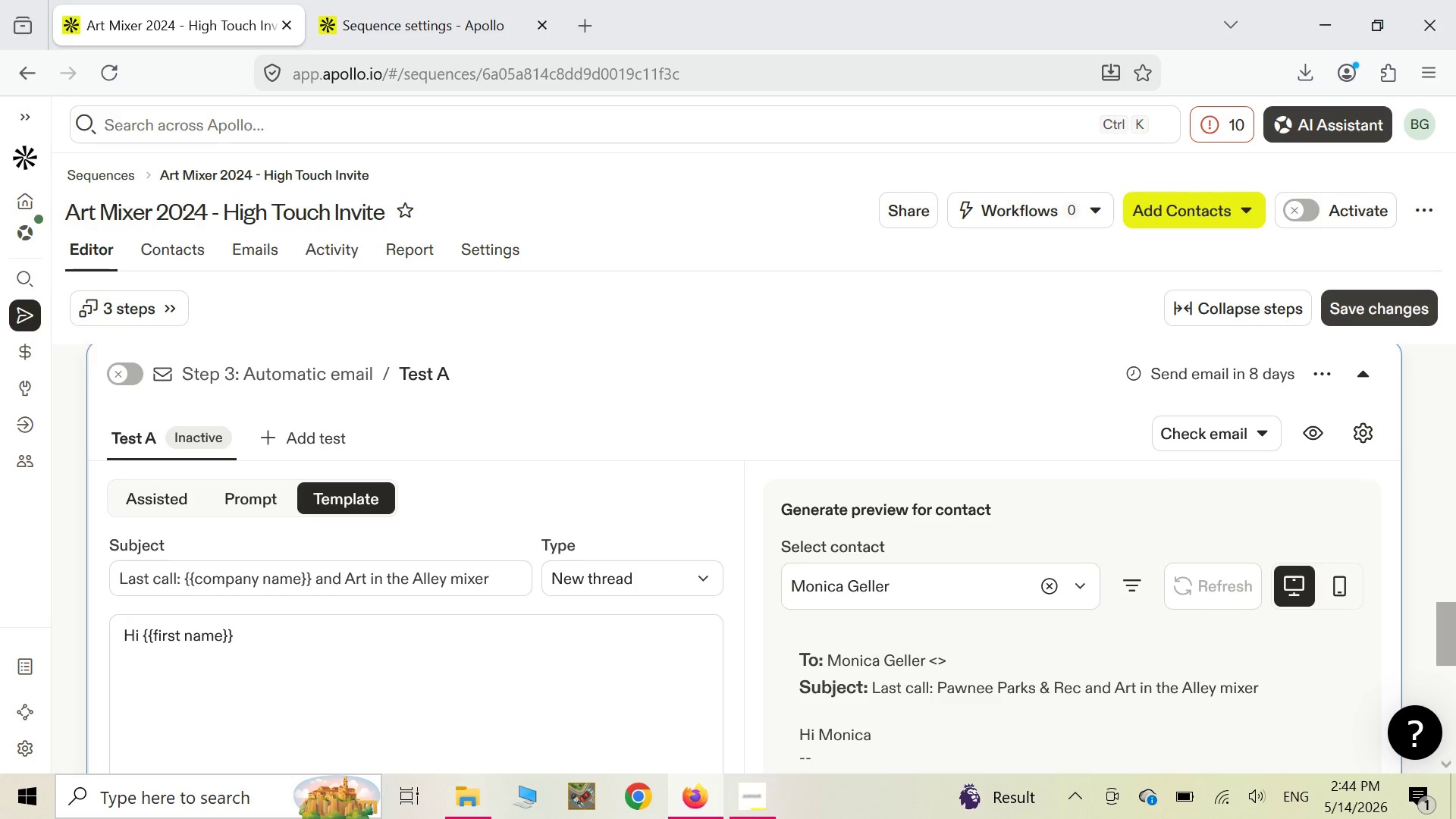 
wait(6.91)
 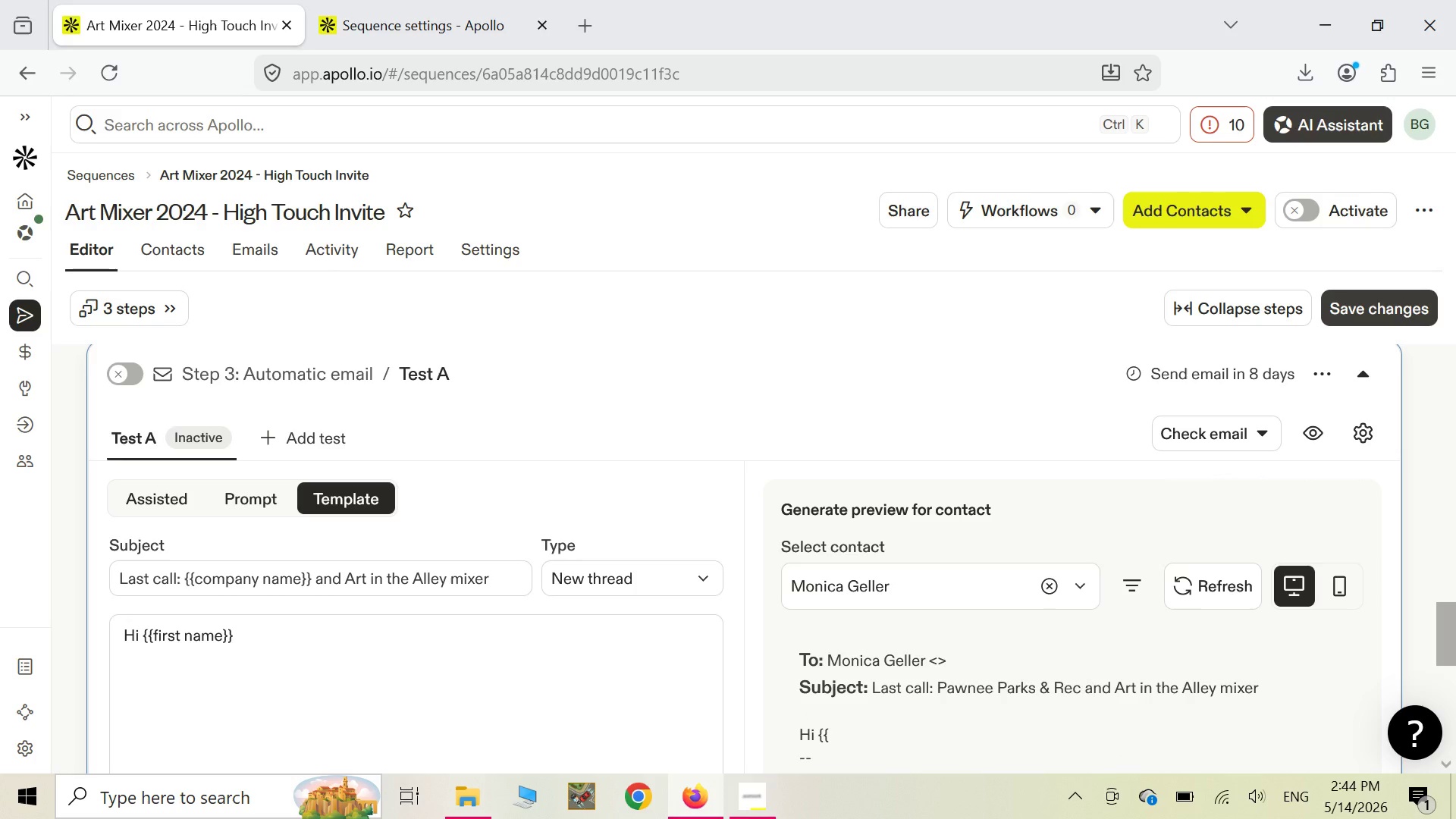 
key(Comma)
 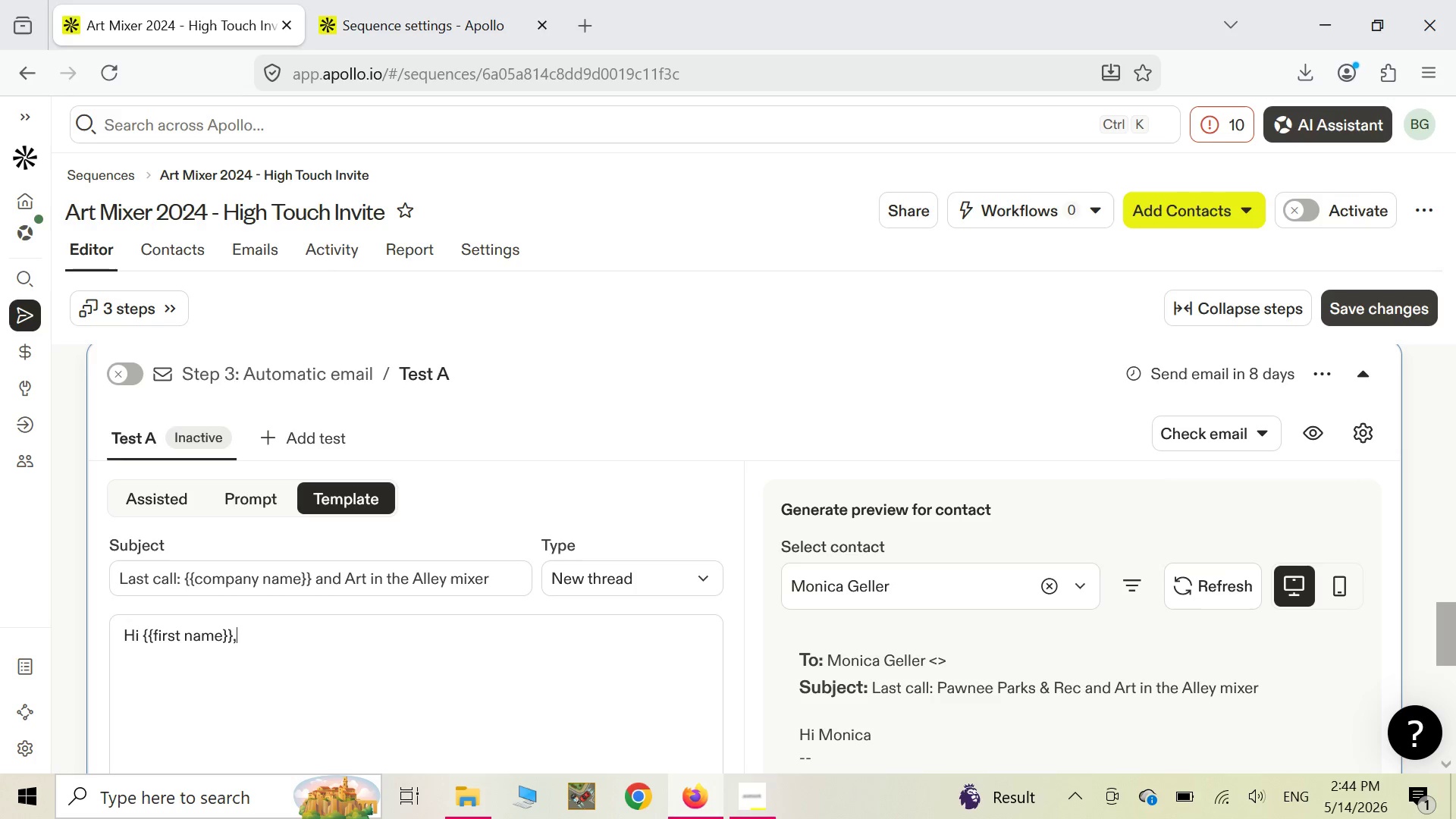 
key(Space)
 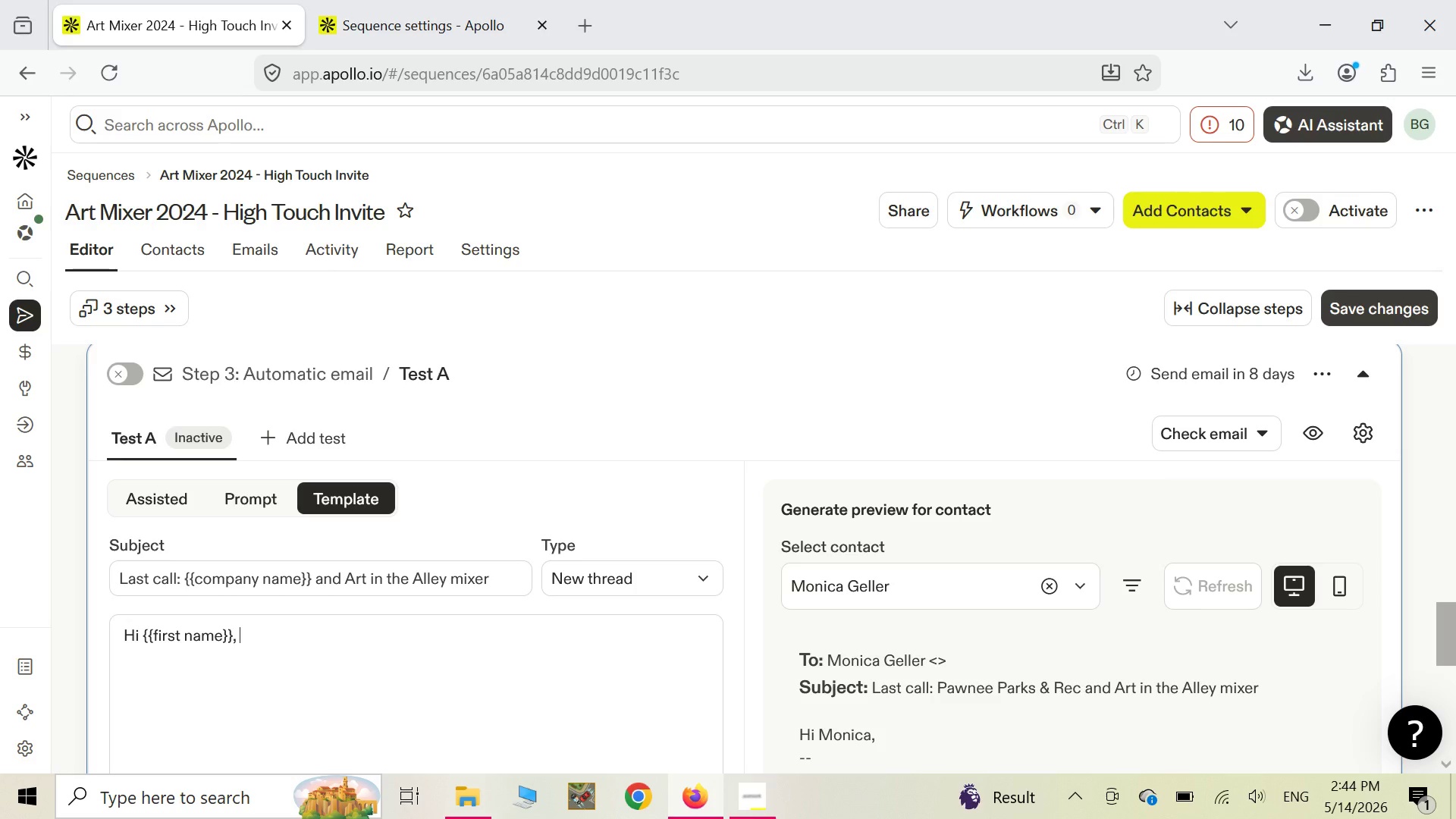 
wait(30.94)
 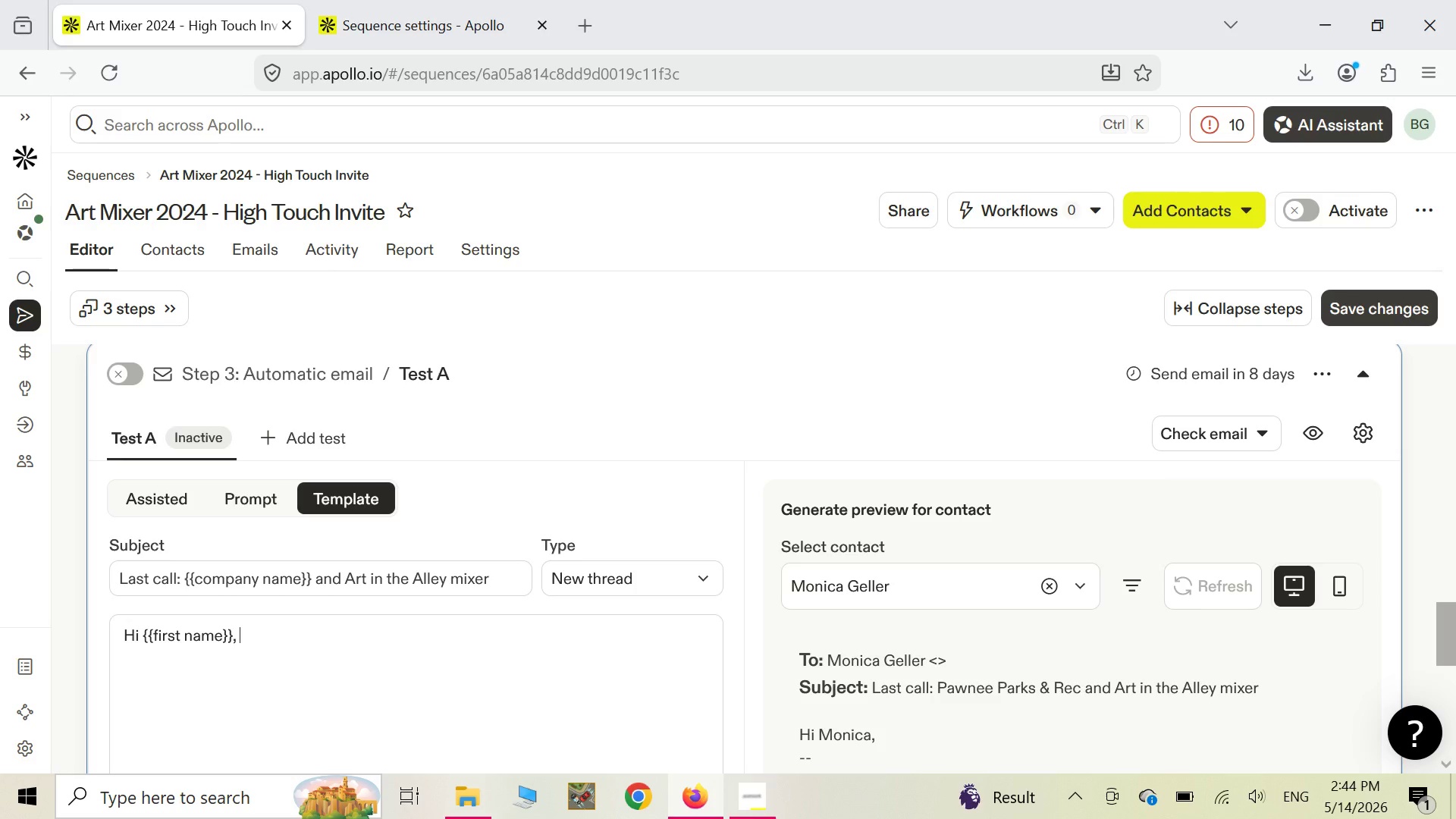 
scroll: coordinate [281, 588], scroll_direction: down, amount: 4.0
 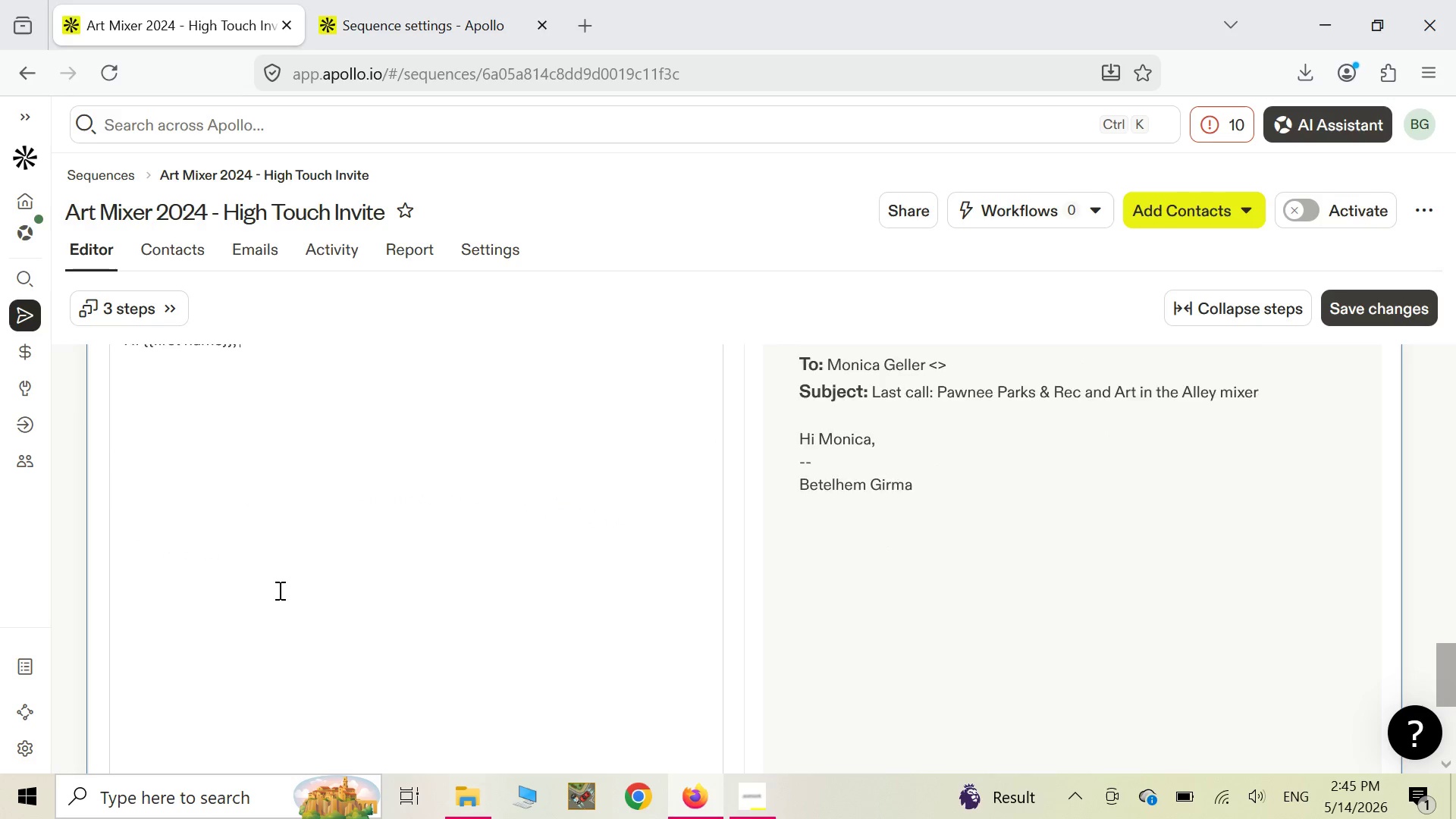 
scroll: coordinate [278, 590], scroll_direction: up, amount: 16.0
 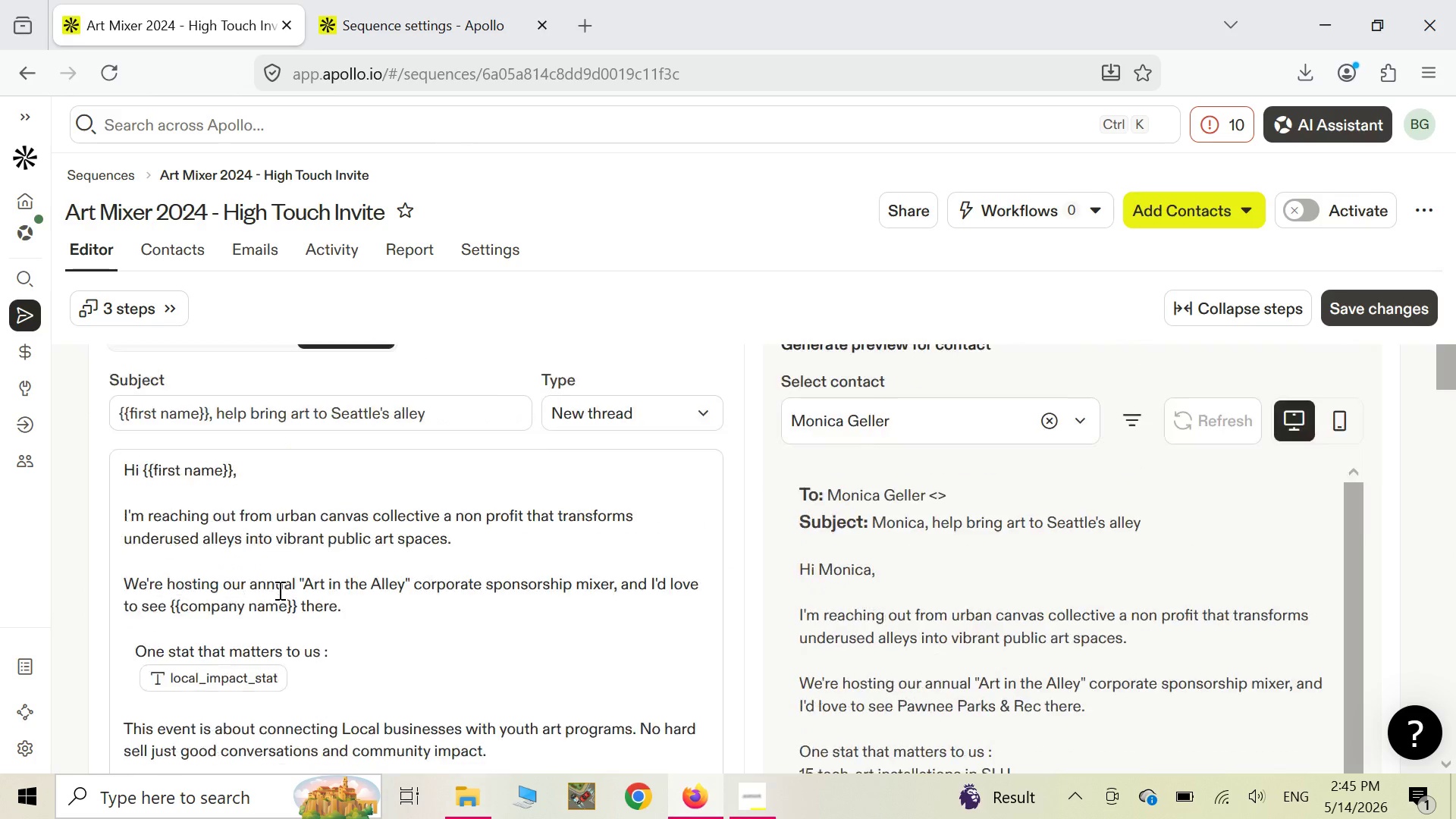 
scroll: coordinate [278, 590], scroll_direction: none, amount: 0.0
 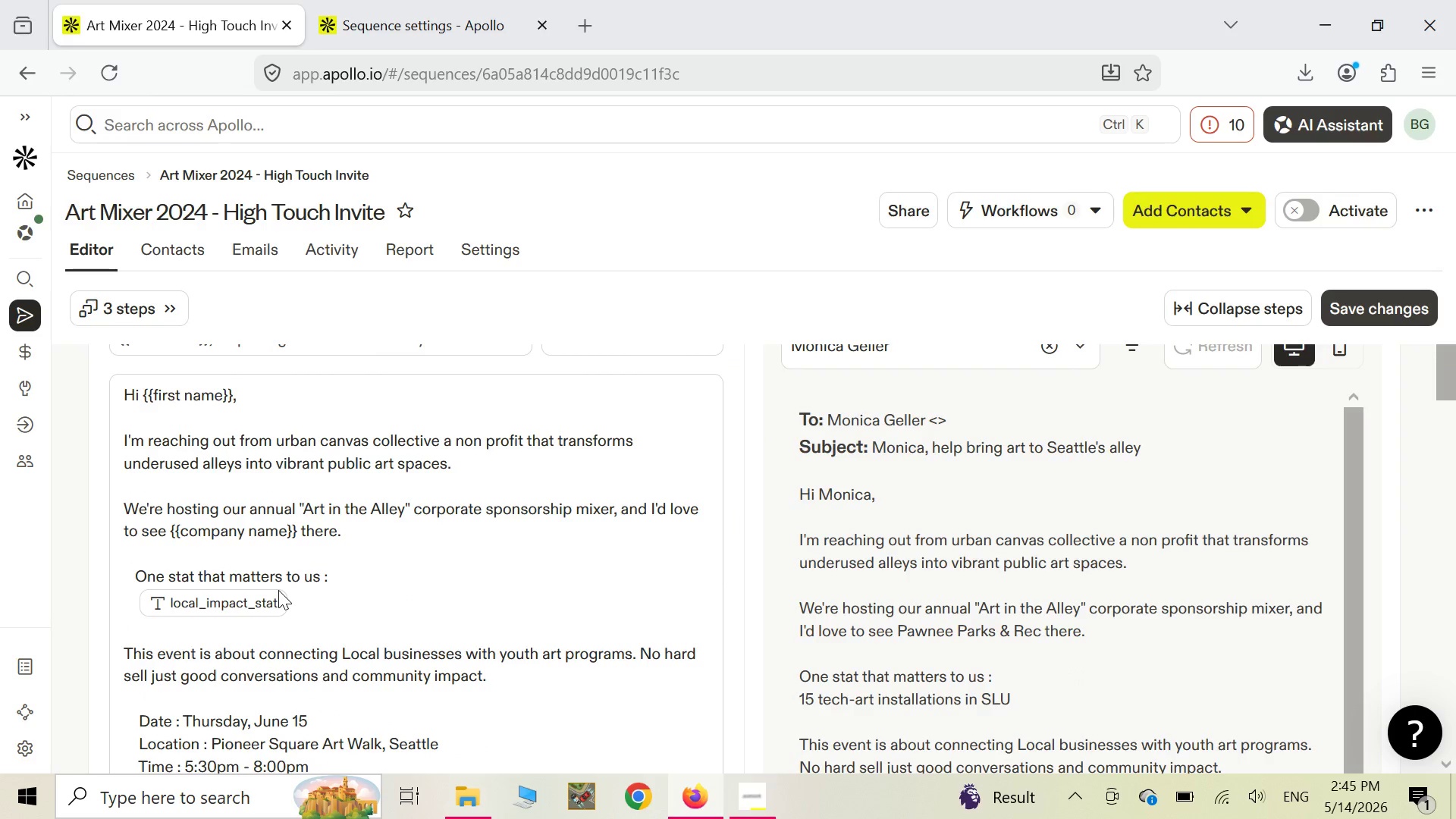 
scroll: coordinate [278, 590], scroll_direction: down, amount: 8.0
 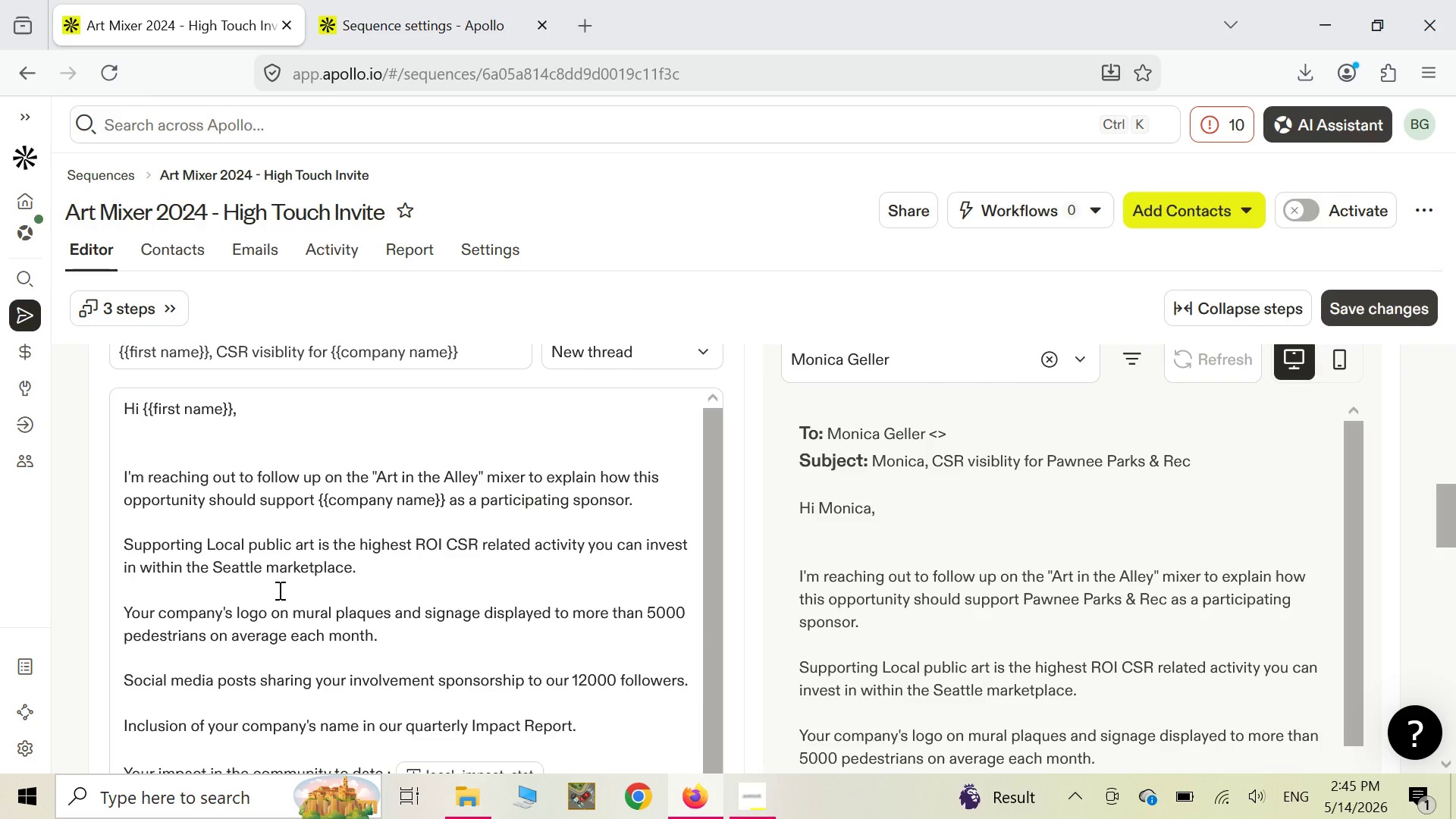 
wait(7.09)
 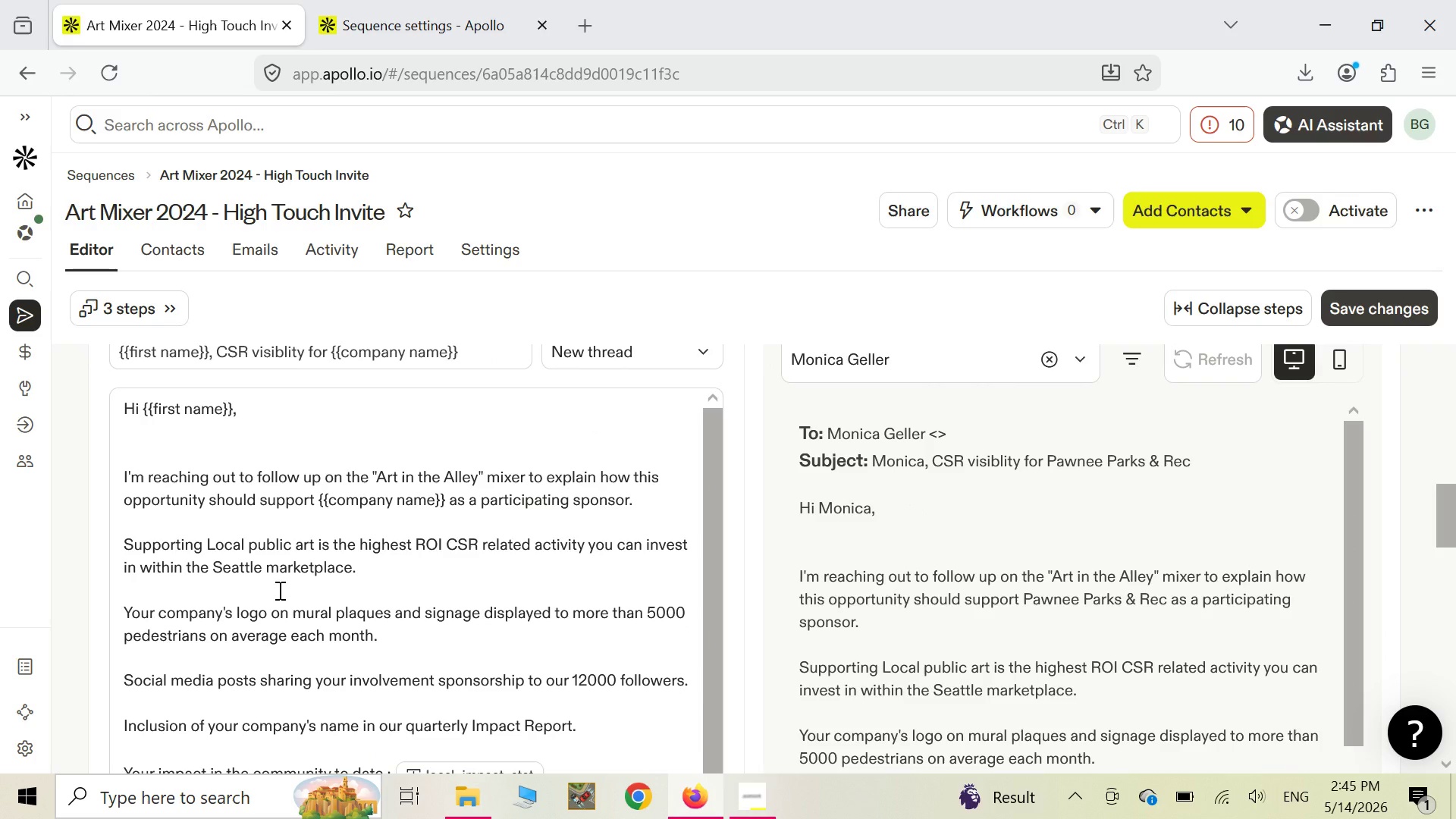 
scroll: coordinate [278, 590], scroll_direction: down, amount: 6.0
 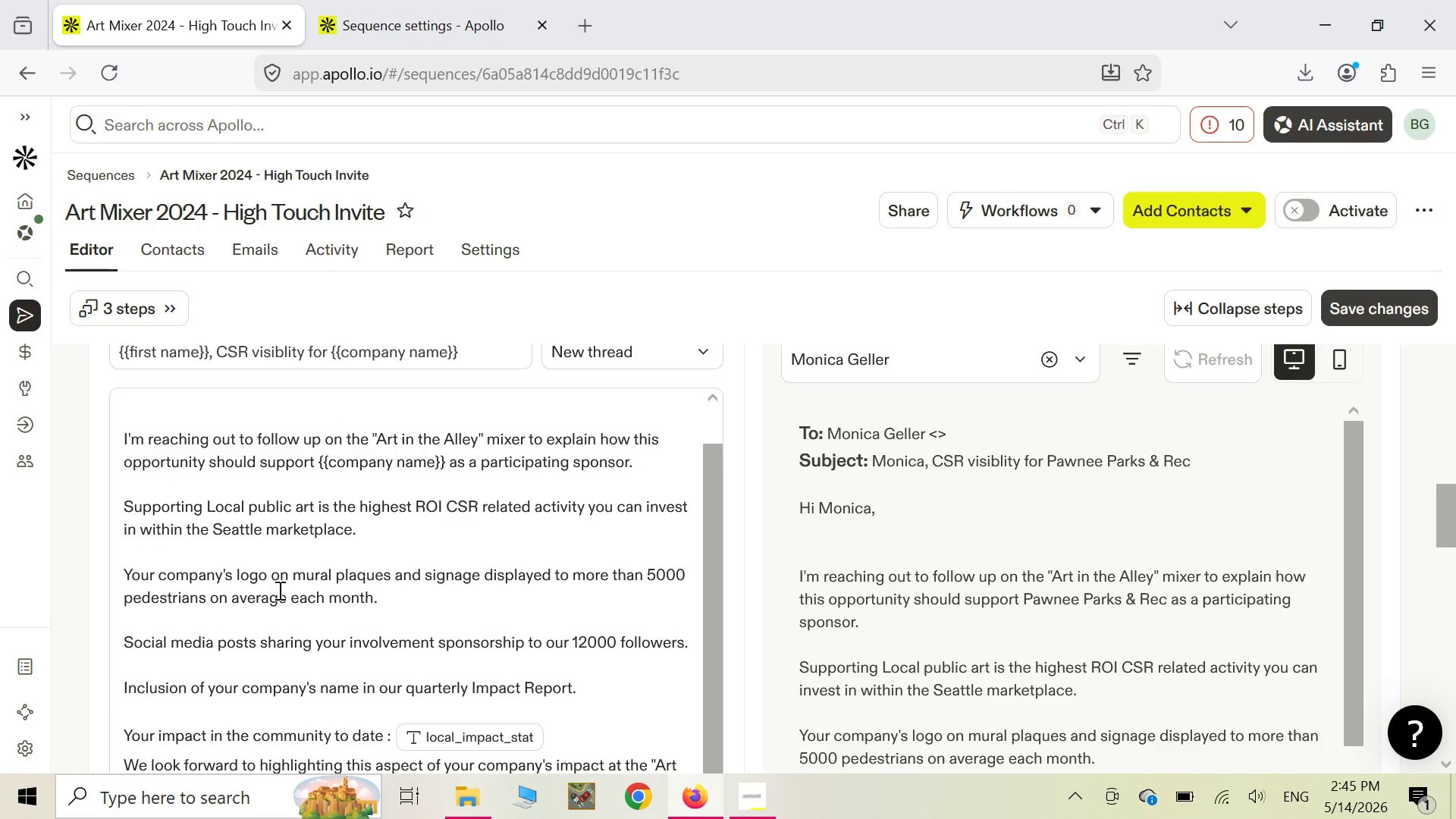 
scroll: coordinate [281, 579], scroll_direction: up, amount: 16.0
 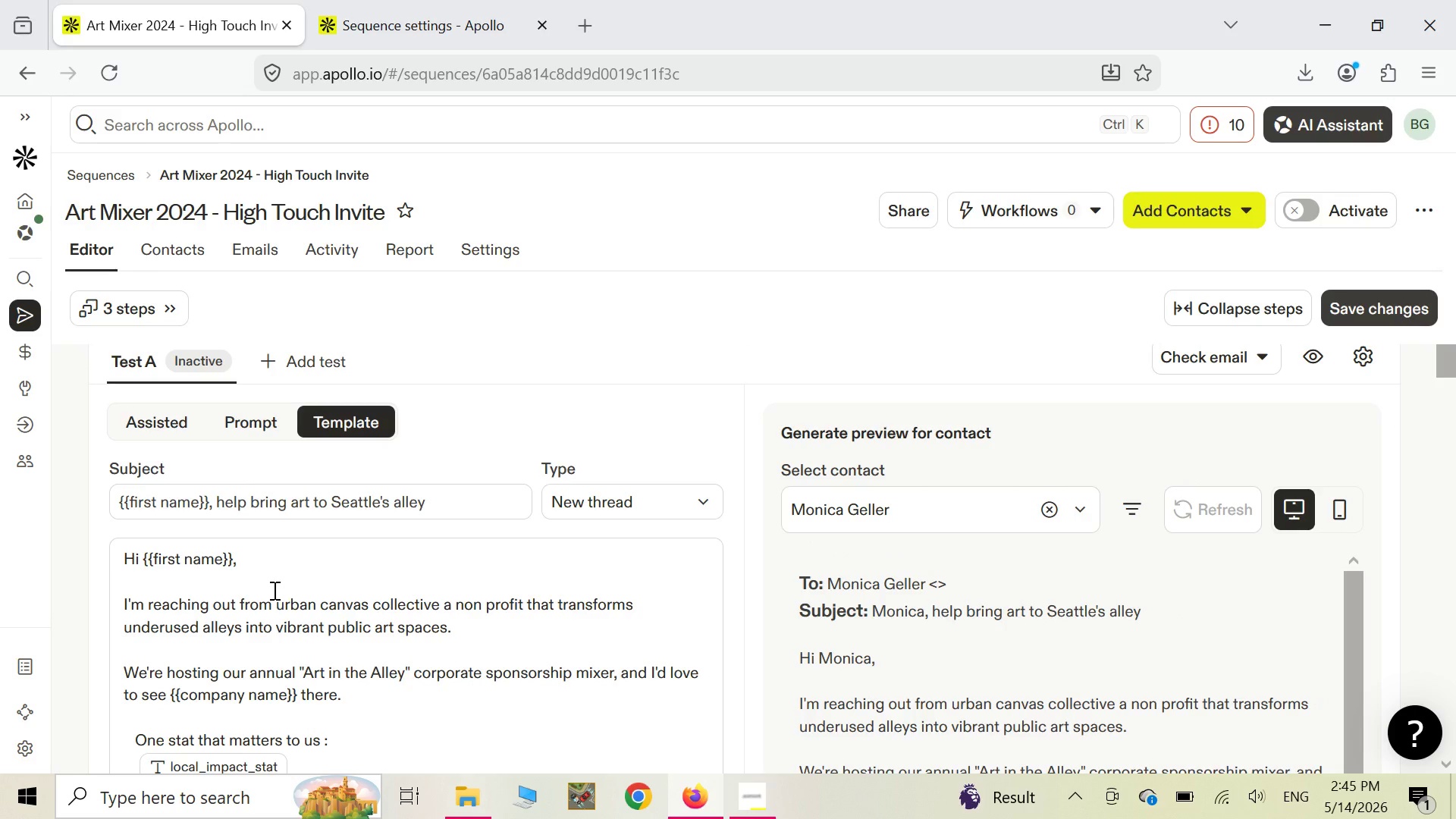 
scroll: coordinate [290, 553], scroll_direction: down, amount: 6.0
 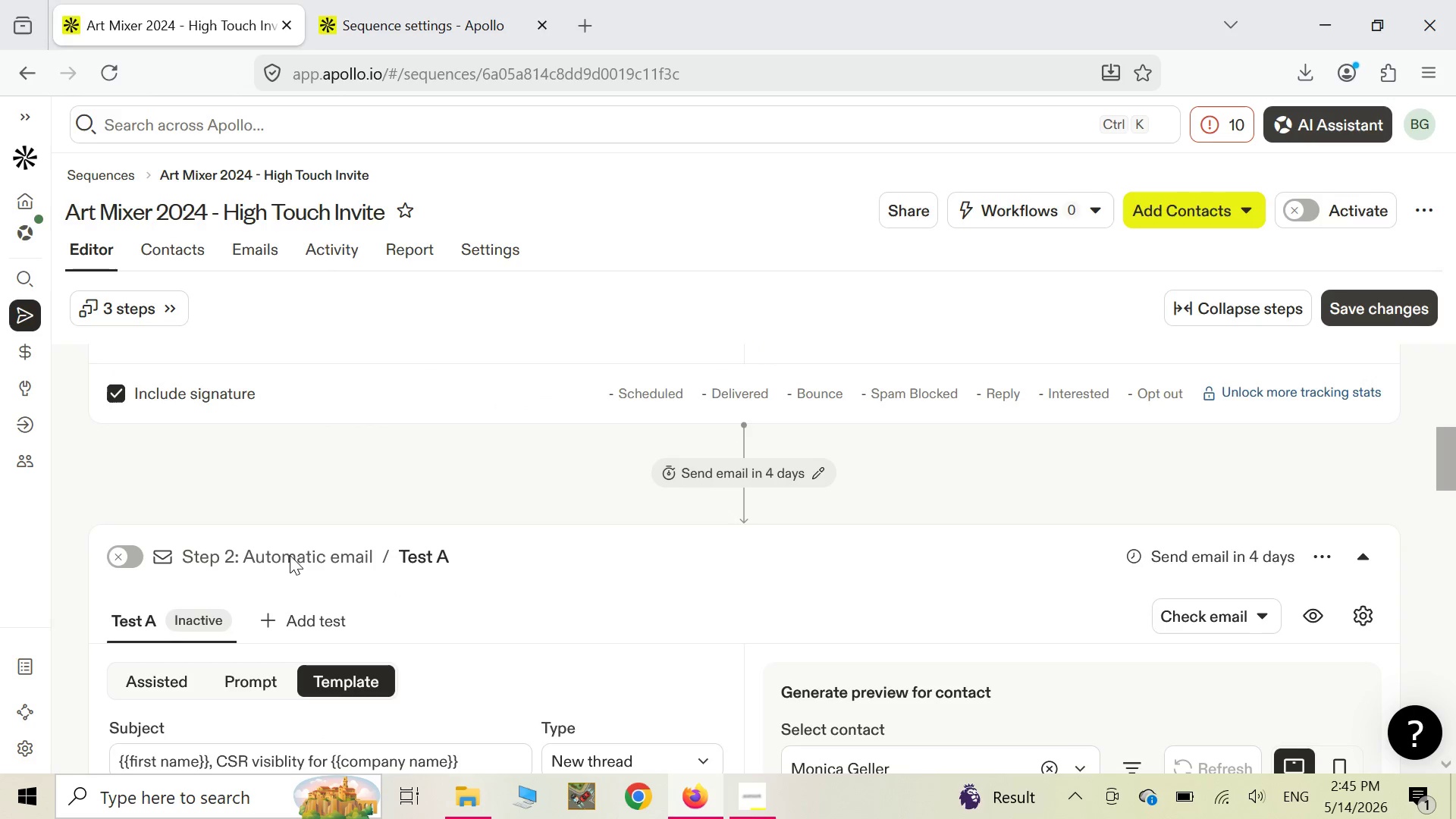 
scroll: coordinate [302, 544], scroll_direction: down, amount: 8.0
 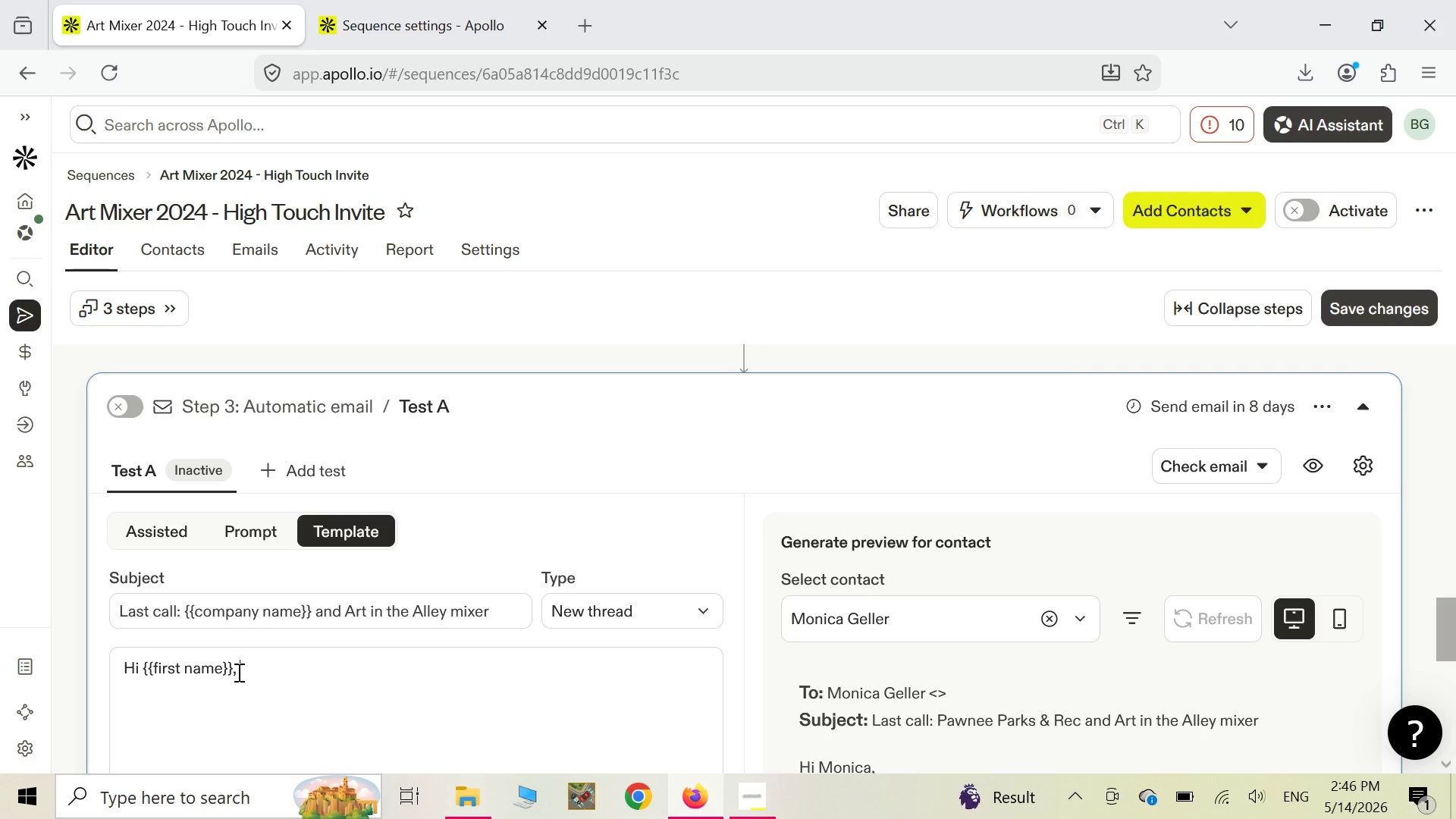 
wait(29.75)
 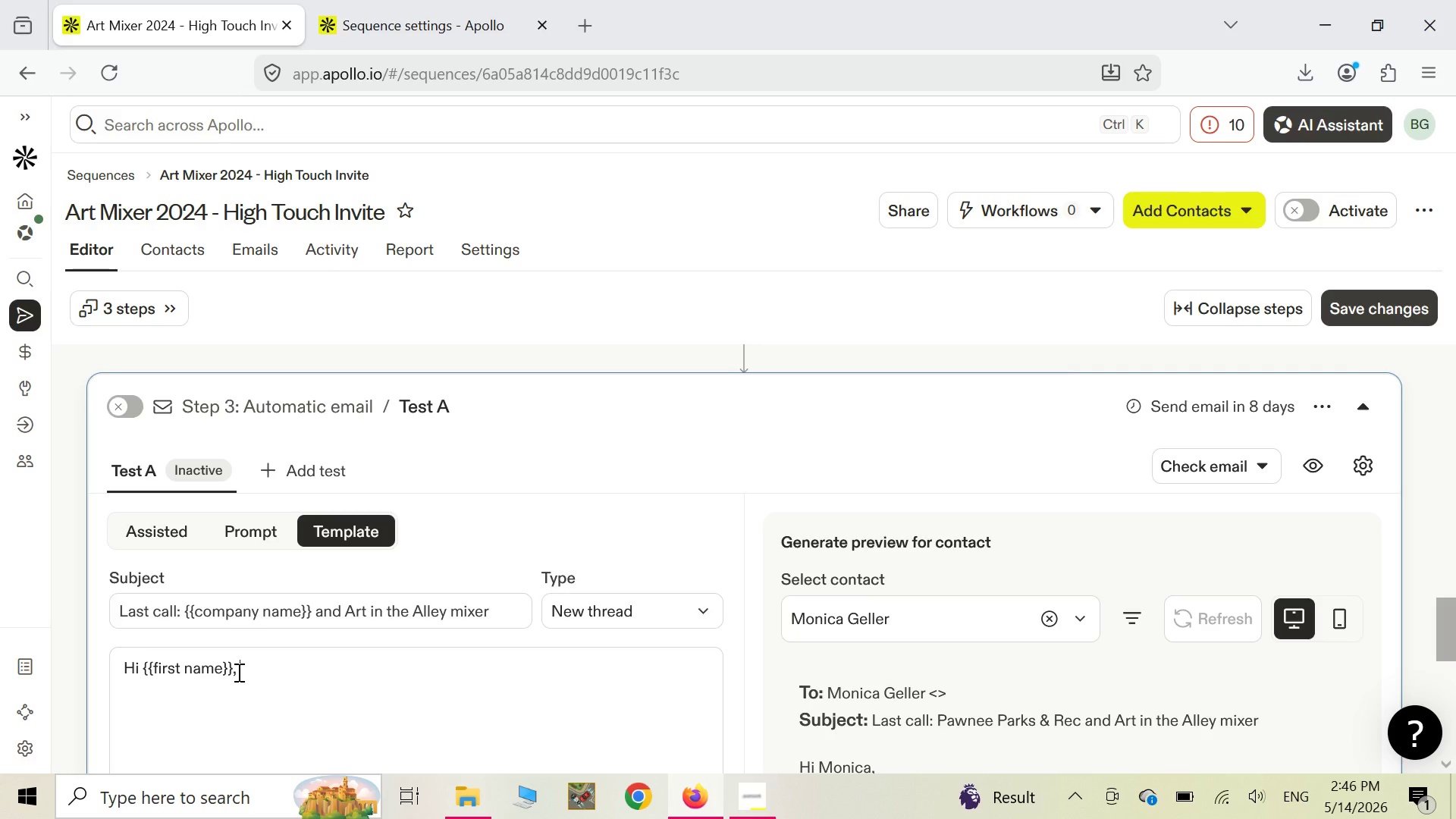 
key(Enter)
 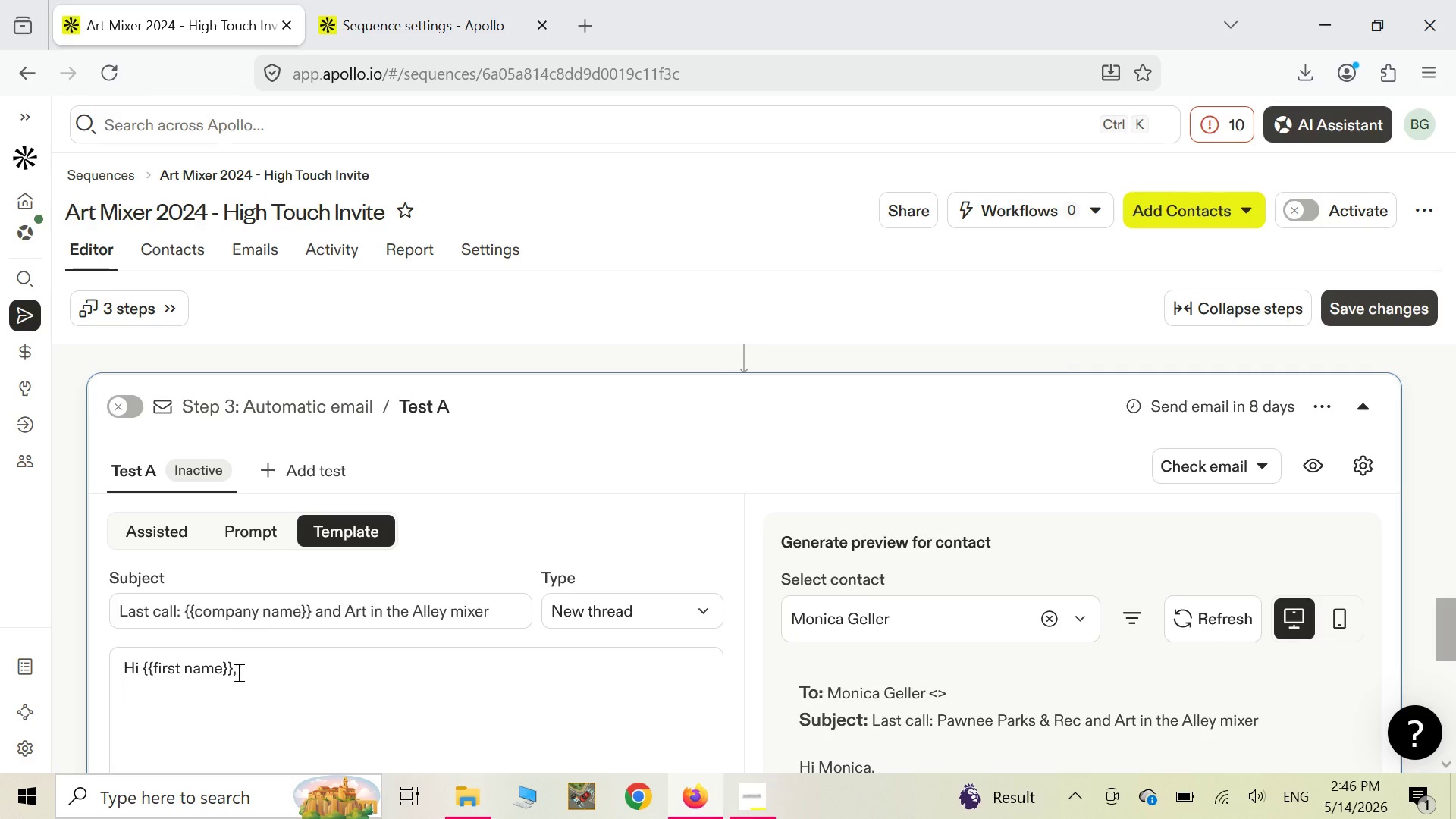 
key(Enter)
 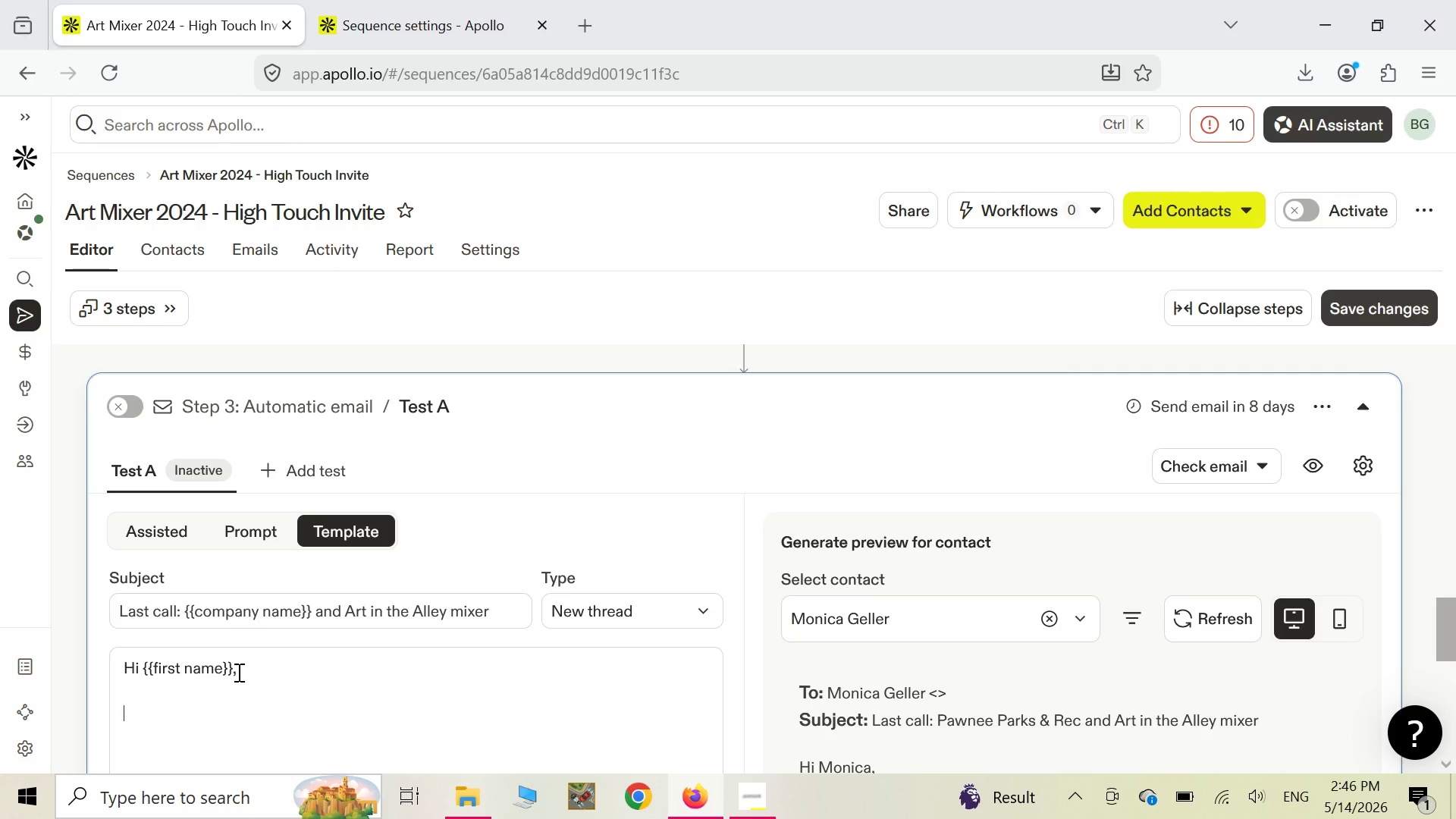 
type(Hope you are doing well.)
 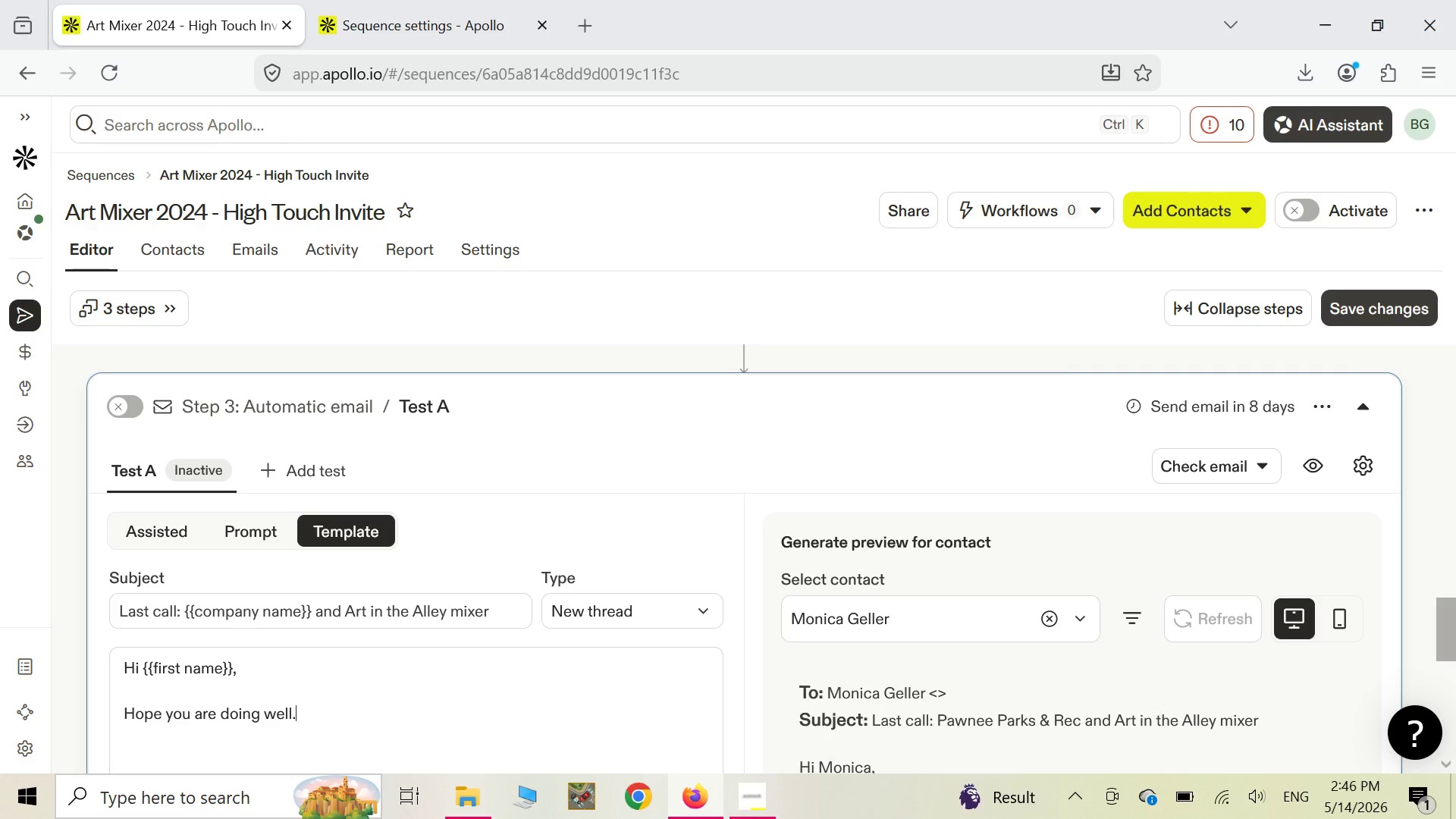 
key(Space)
 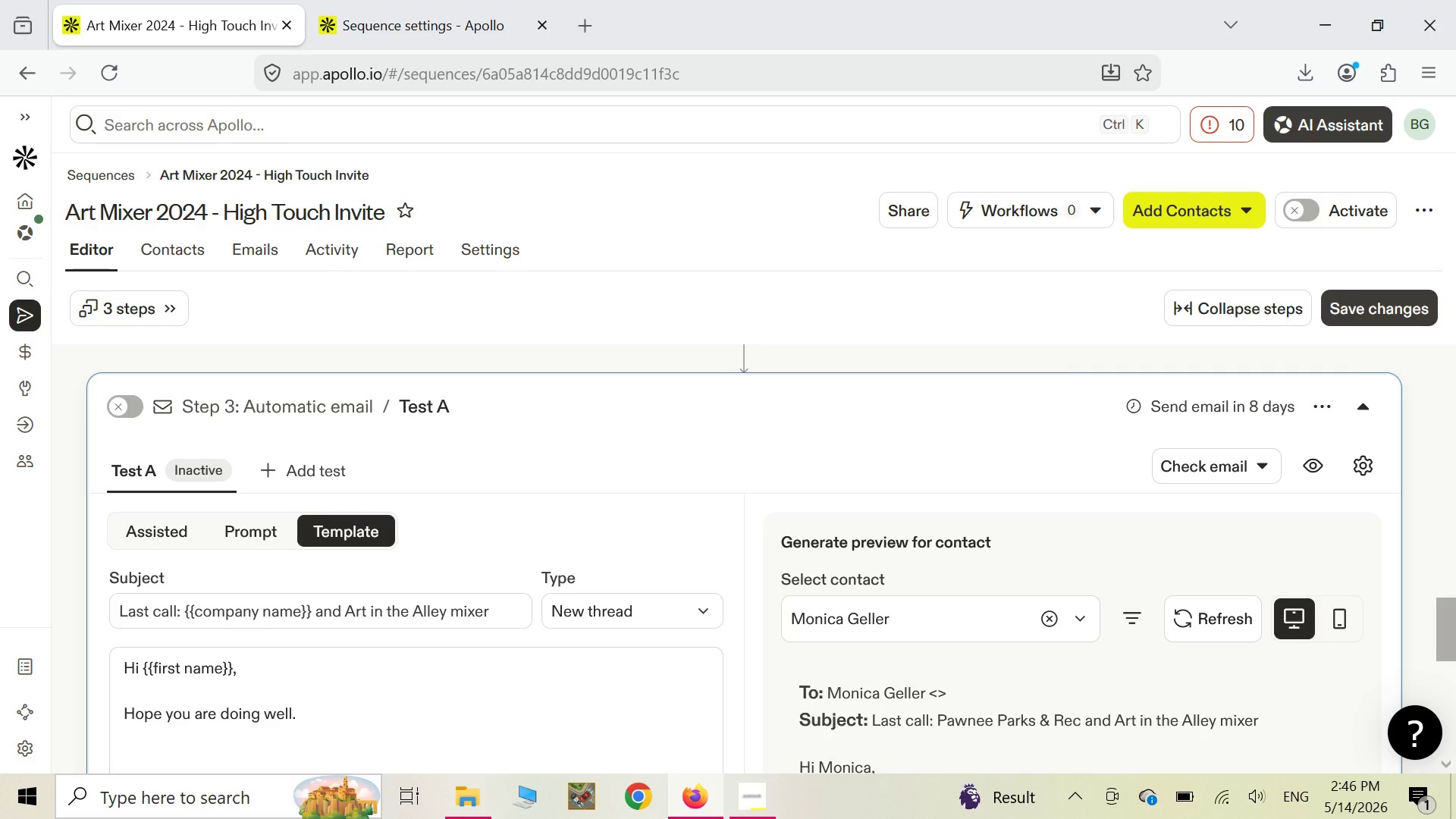 
type(i)
key(Backspace)
type(I promise not to take too much )
 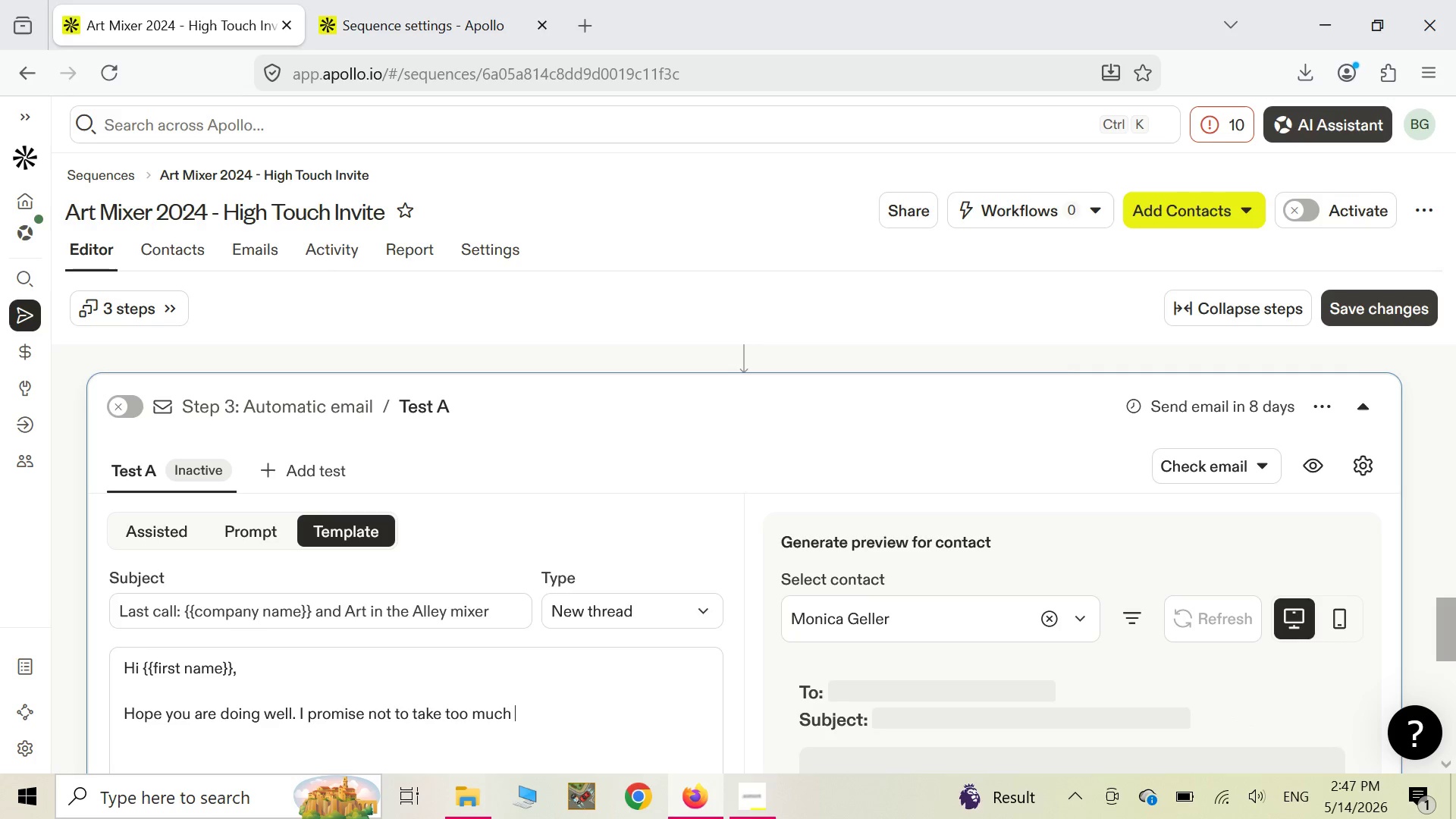 
type(of your time )
key(Backspace)
type(.)
 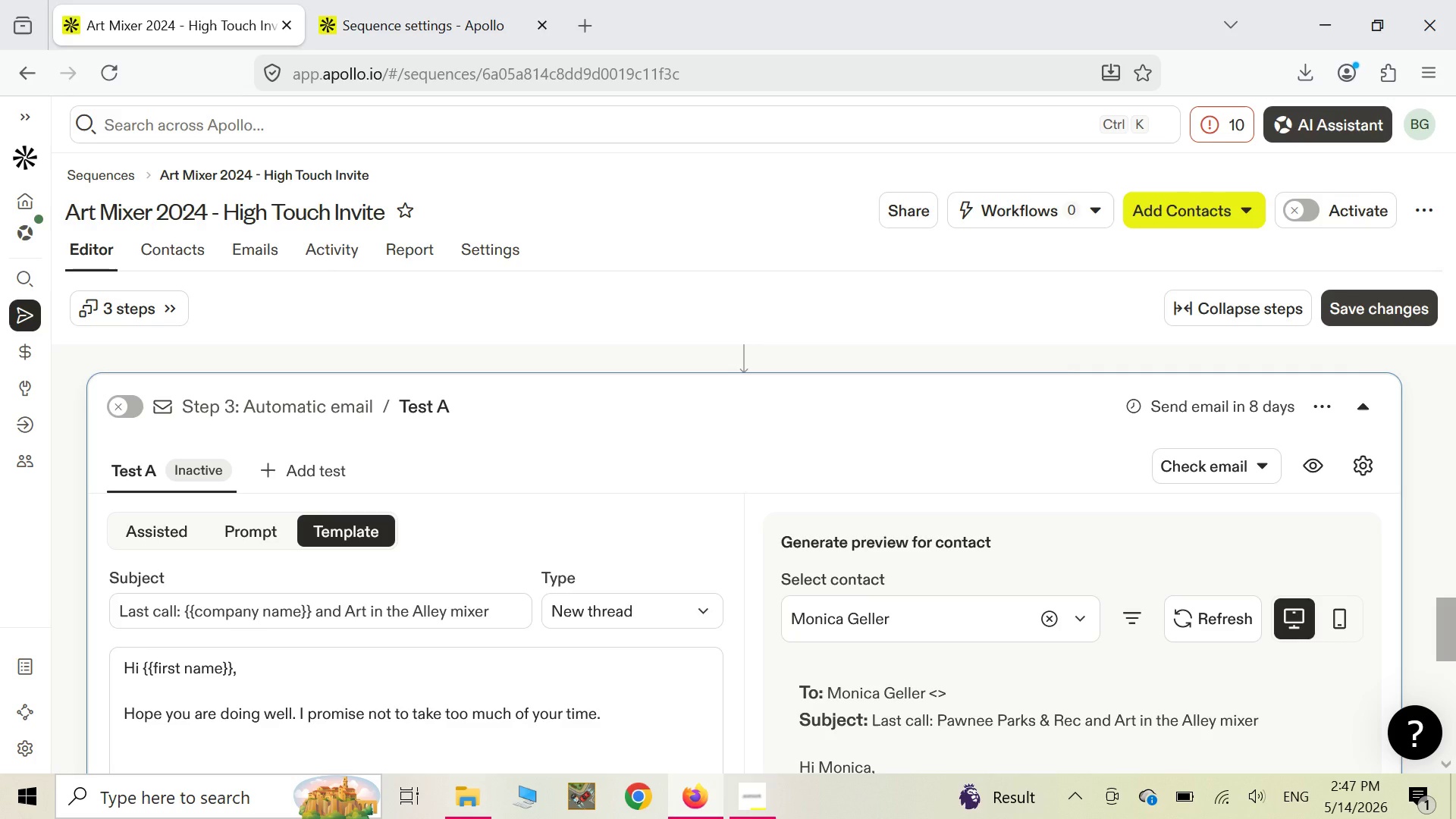 
key(Enter)
 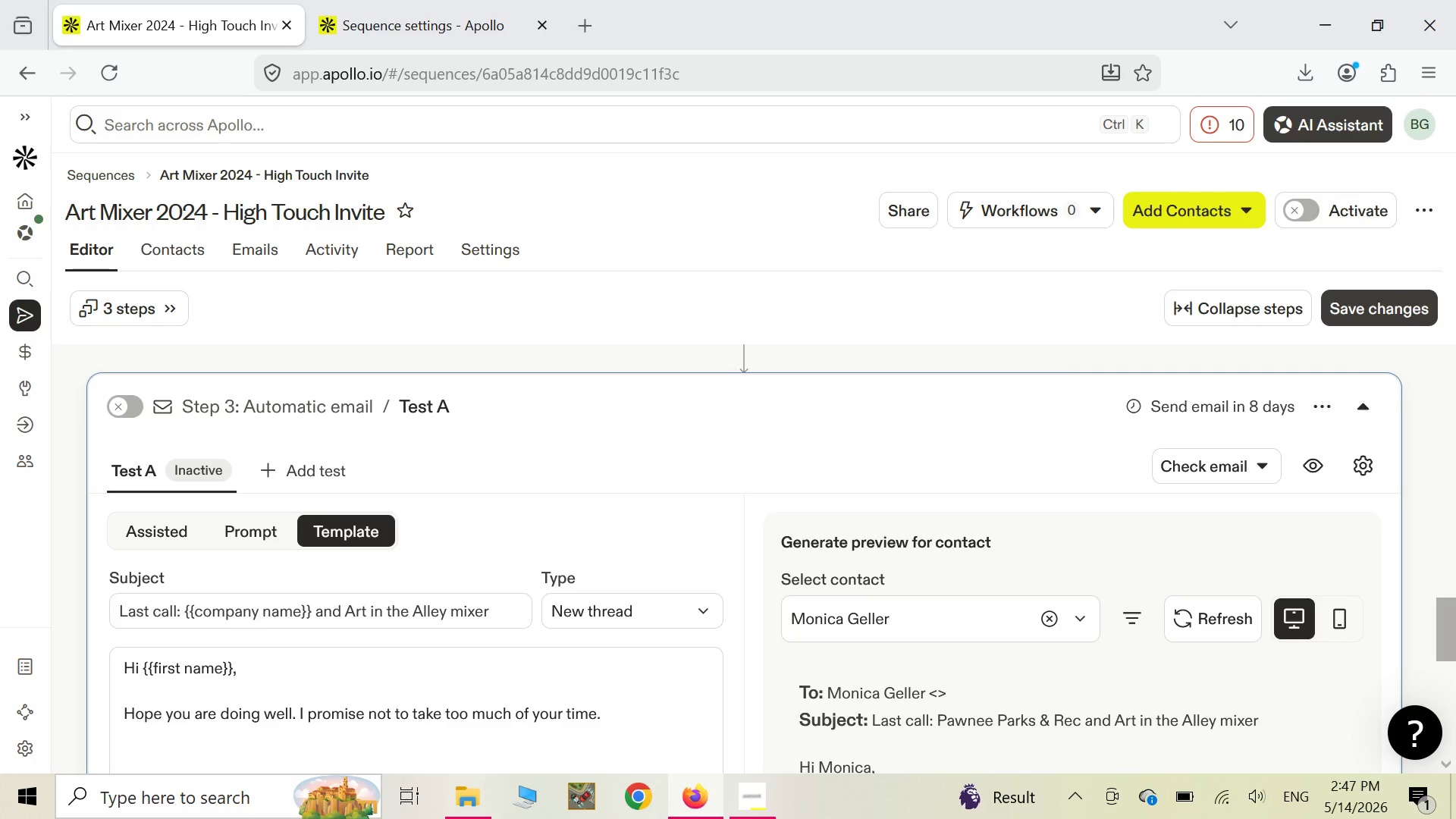 
key(Enter)
 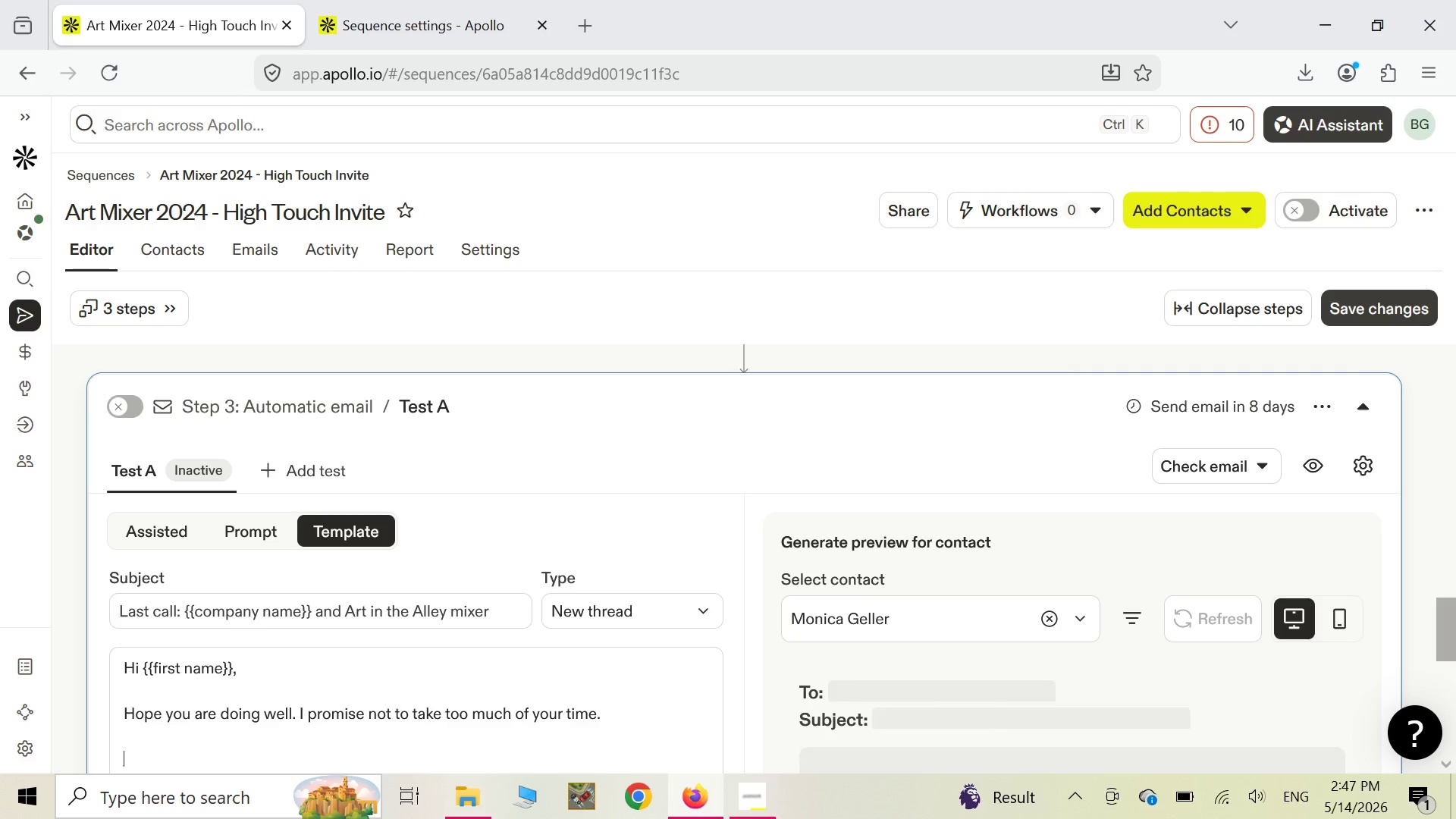 
type(t)
key(Backspace)
type(This is my last )
 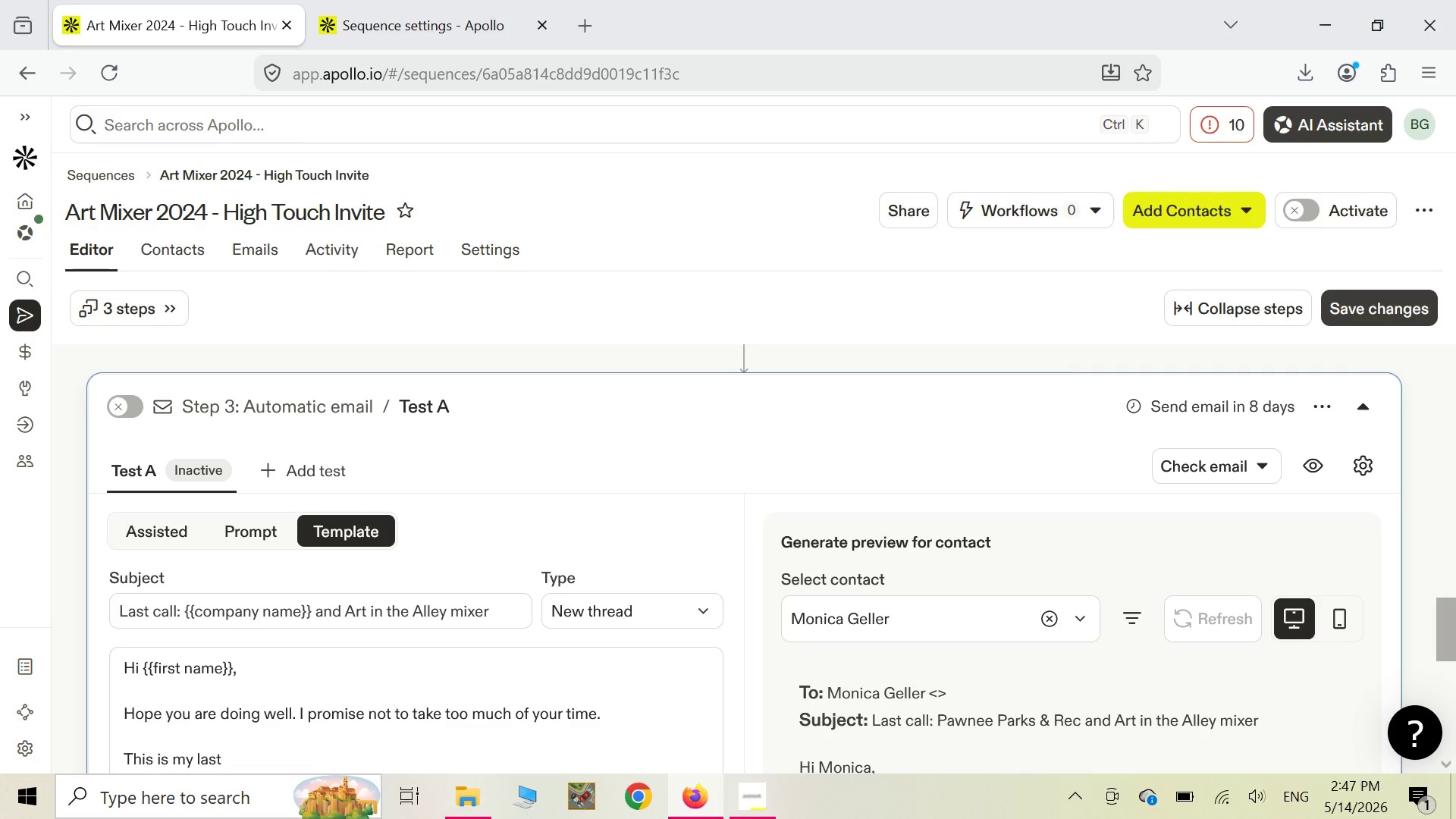 
wait(5.94)
 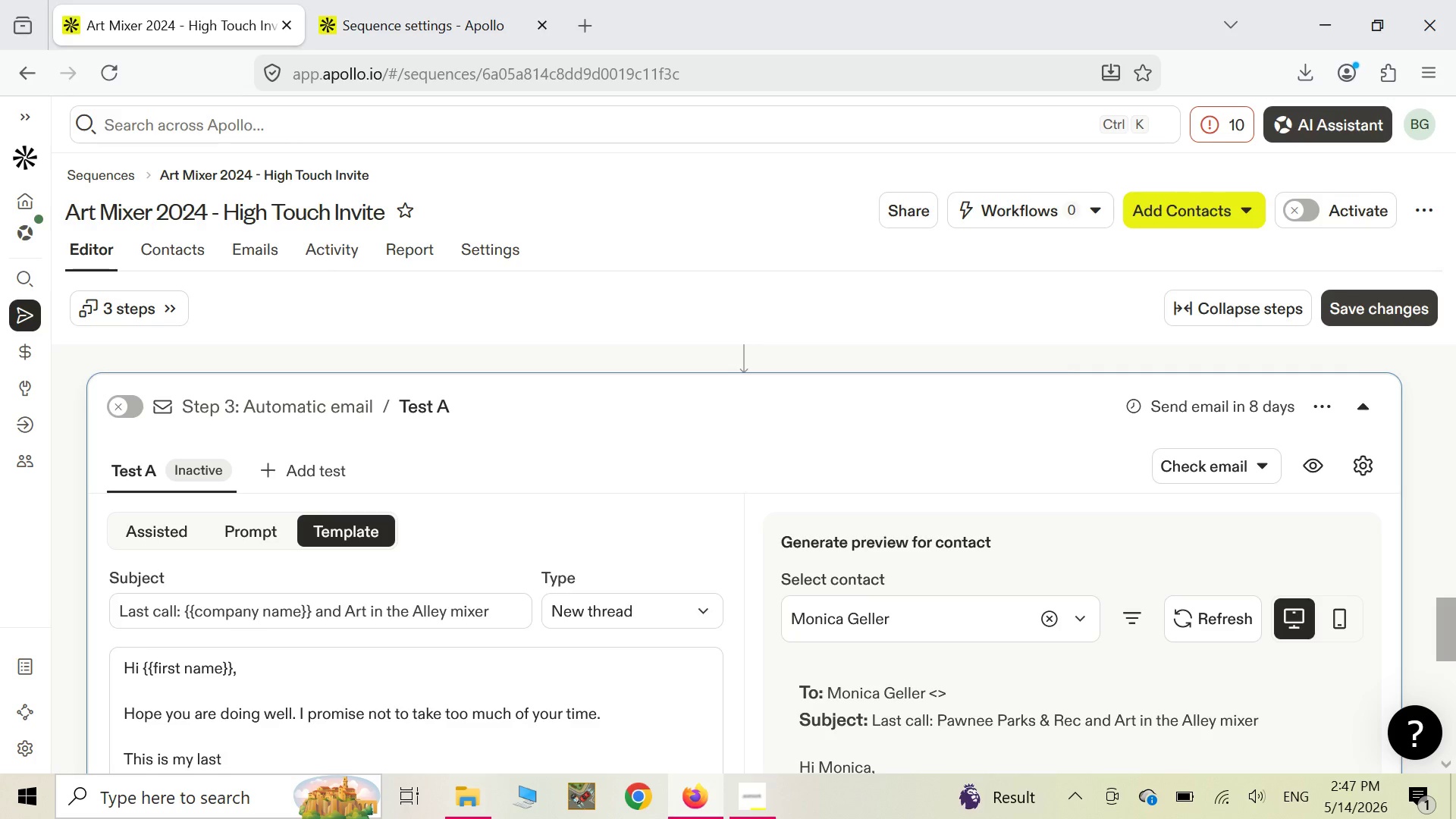 
type(email relating to )
 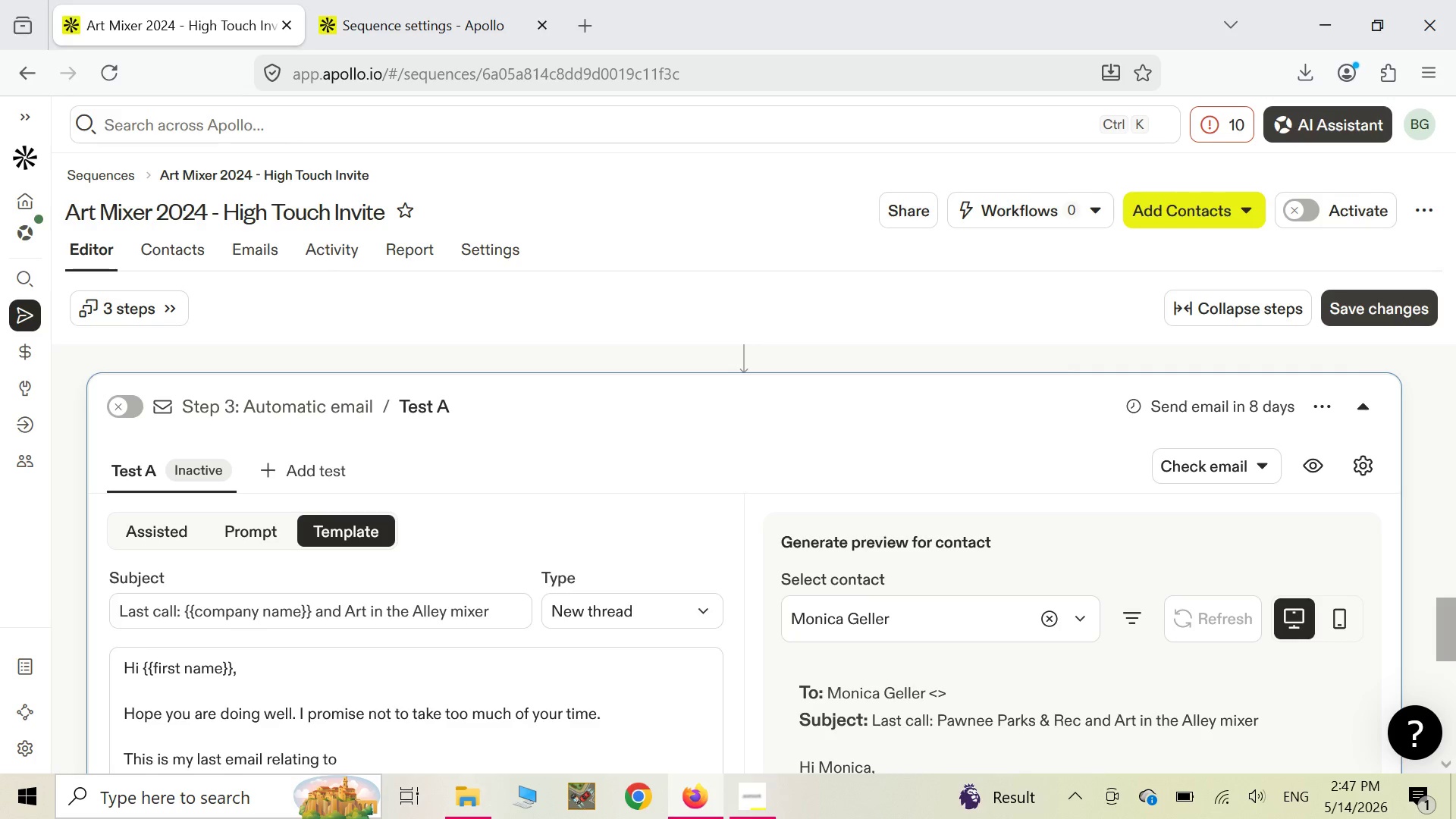 
wait(10.11)
 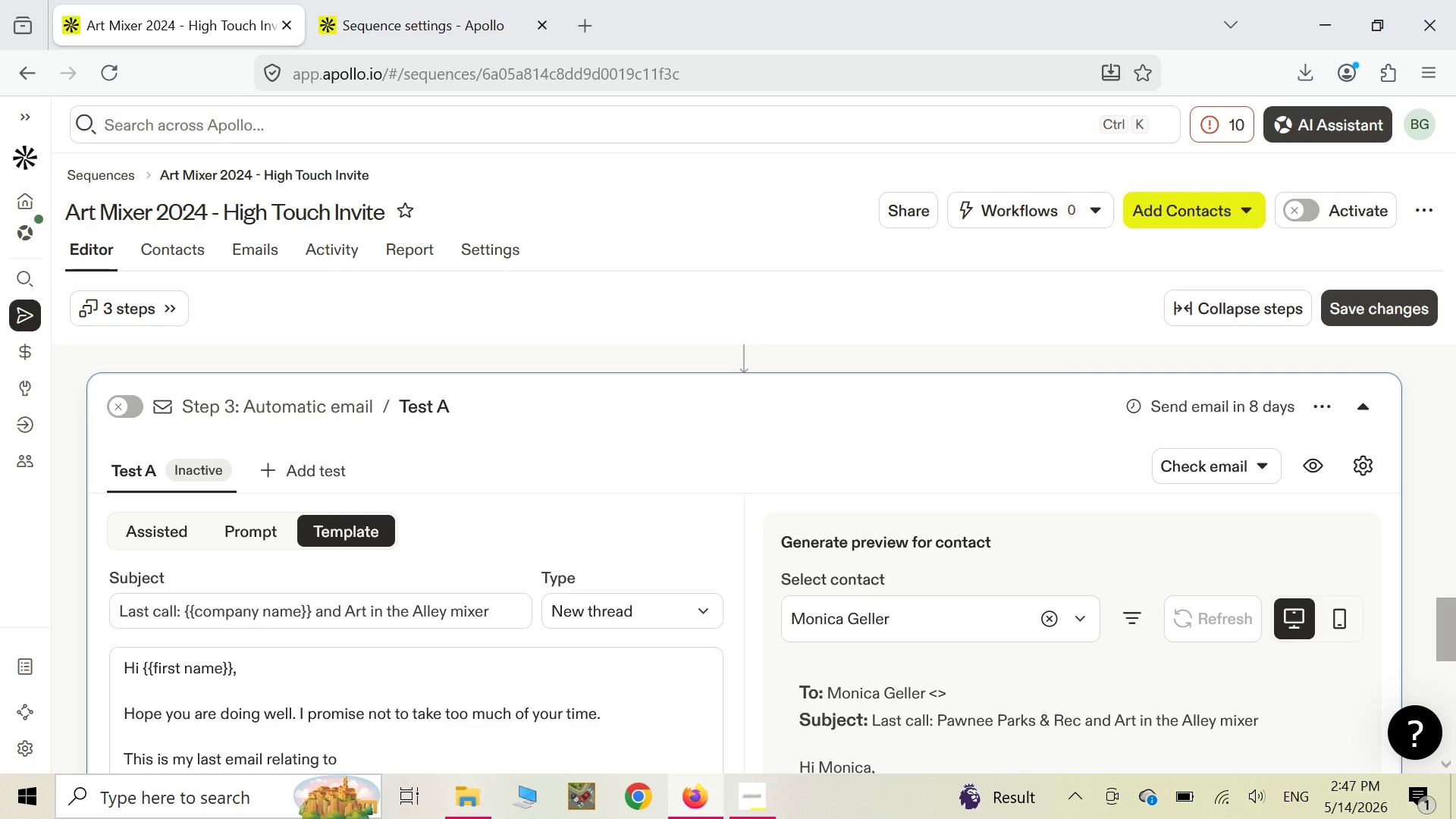 
type(the )
 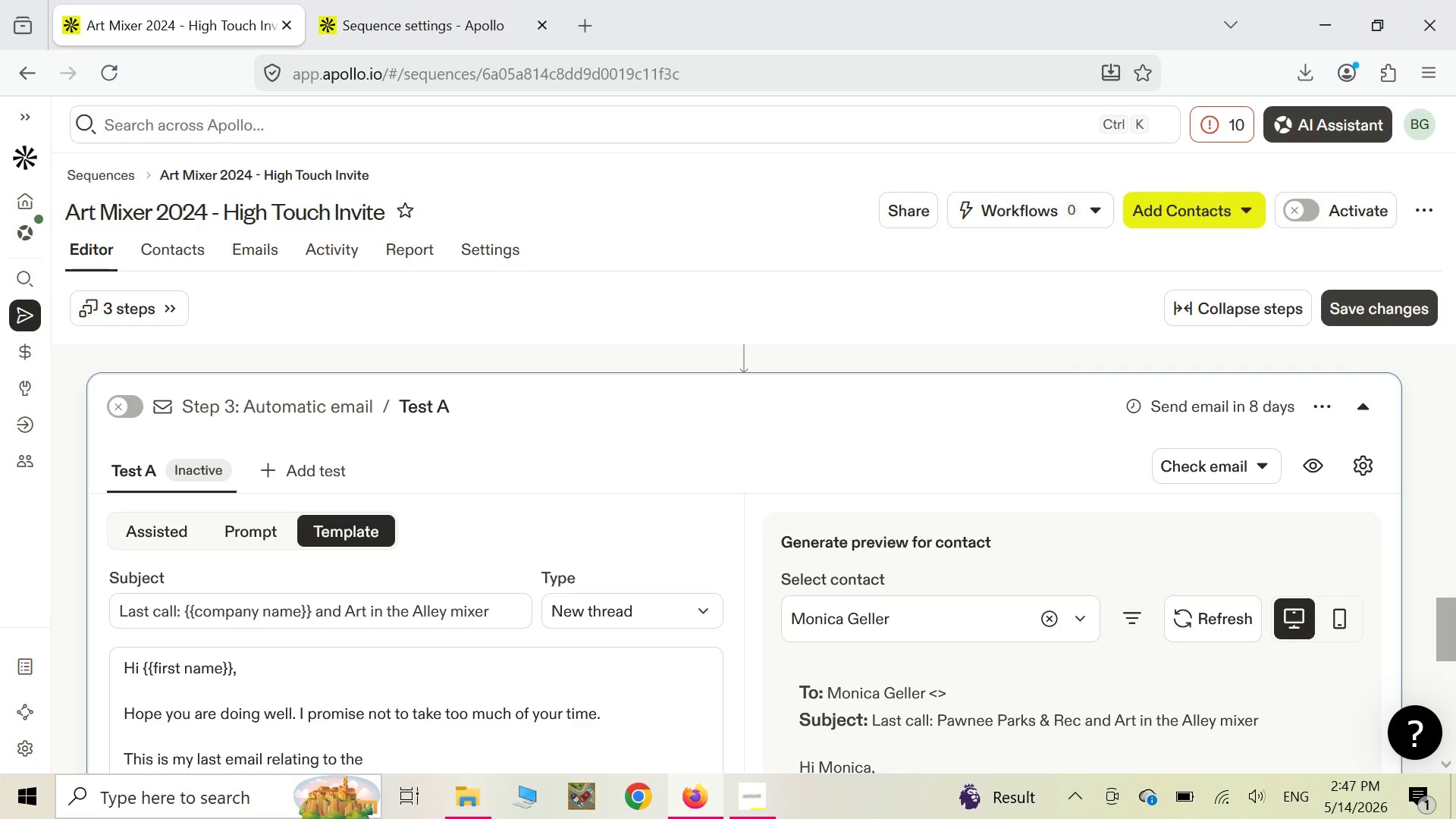 
key(Control+Shift+ControlLeft)
 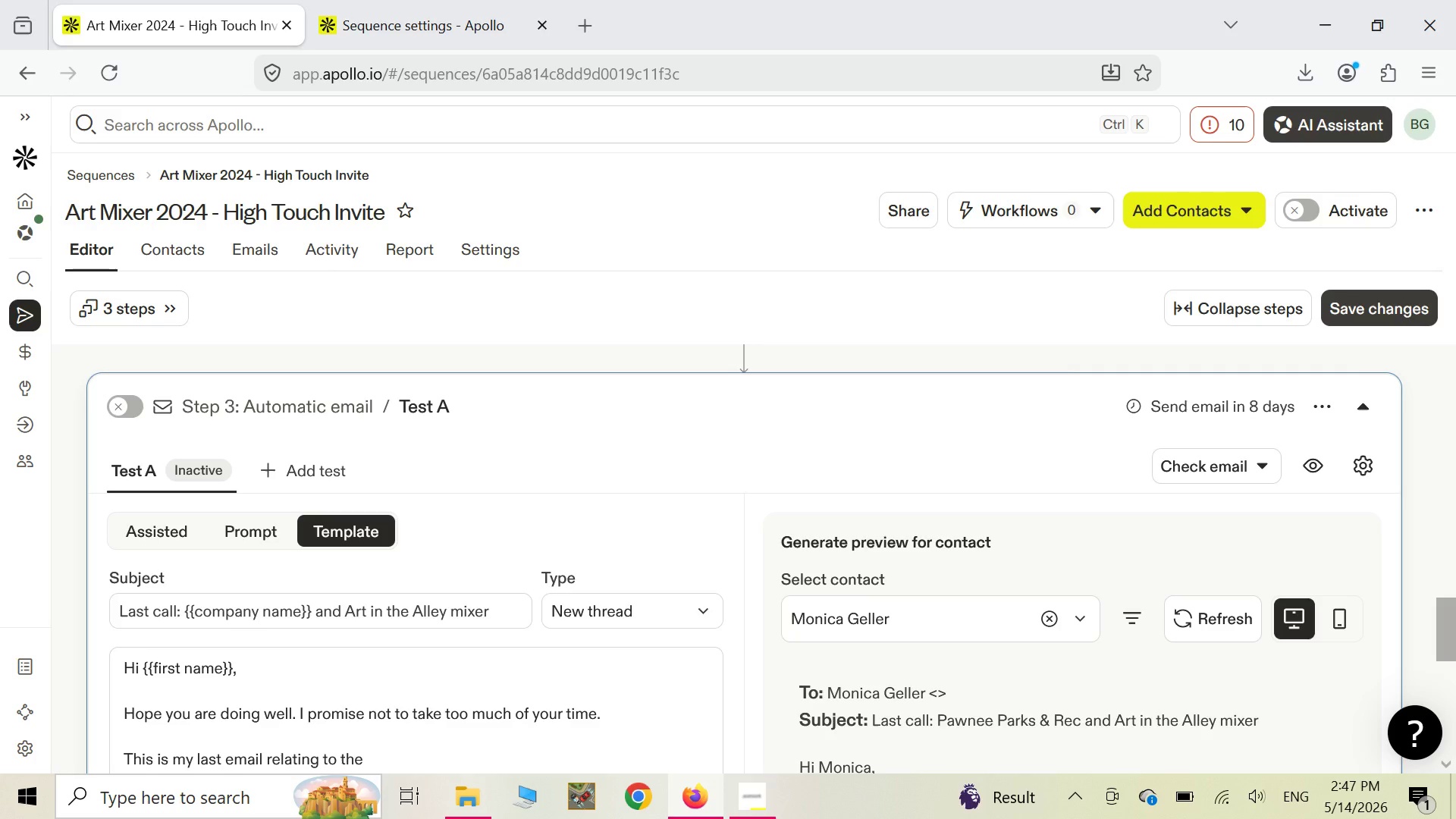 
key(Control+Shift+Quote)
 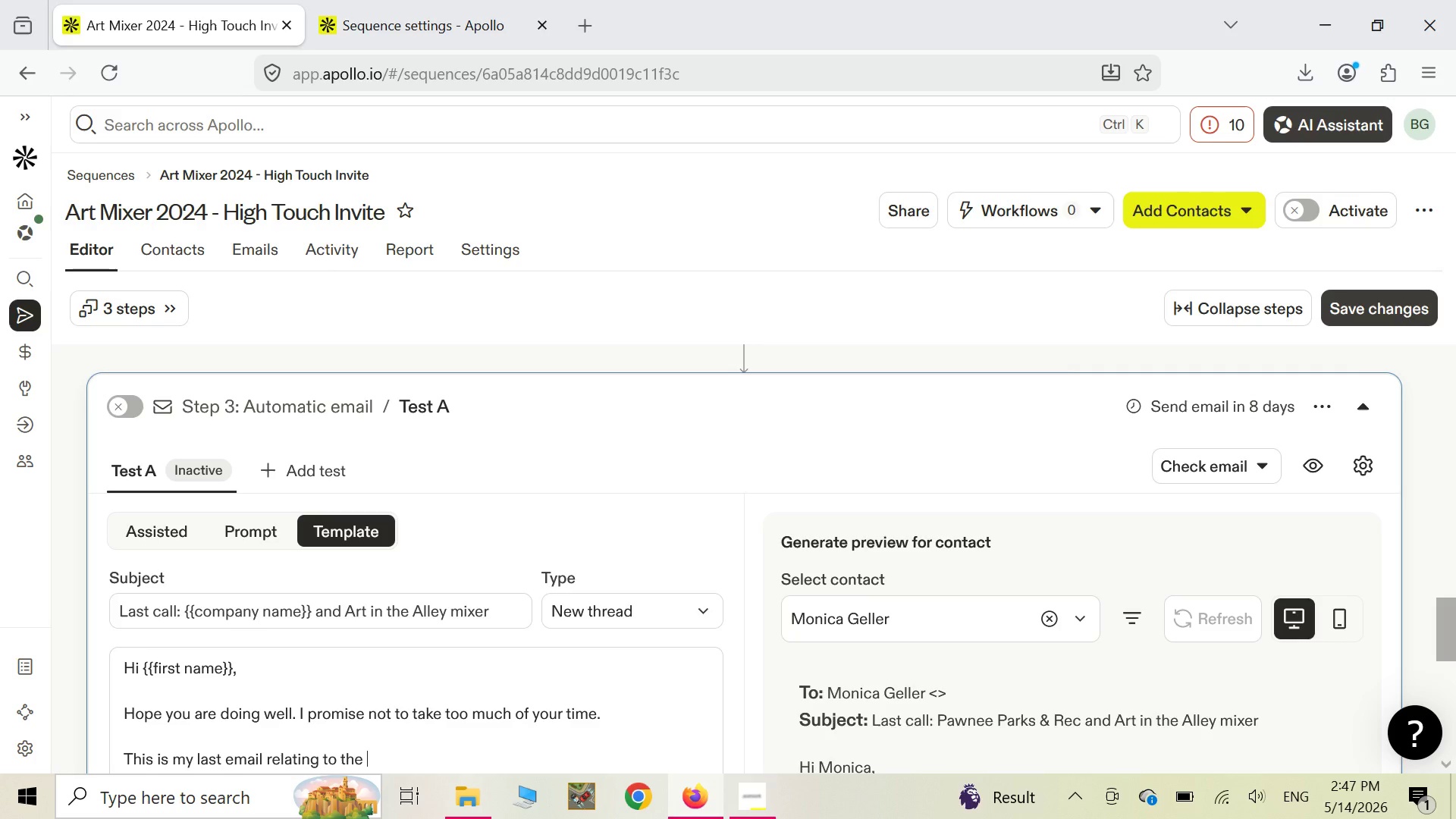 
key(Shift+ShiftLeft)
 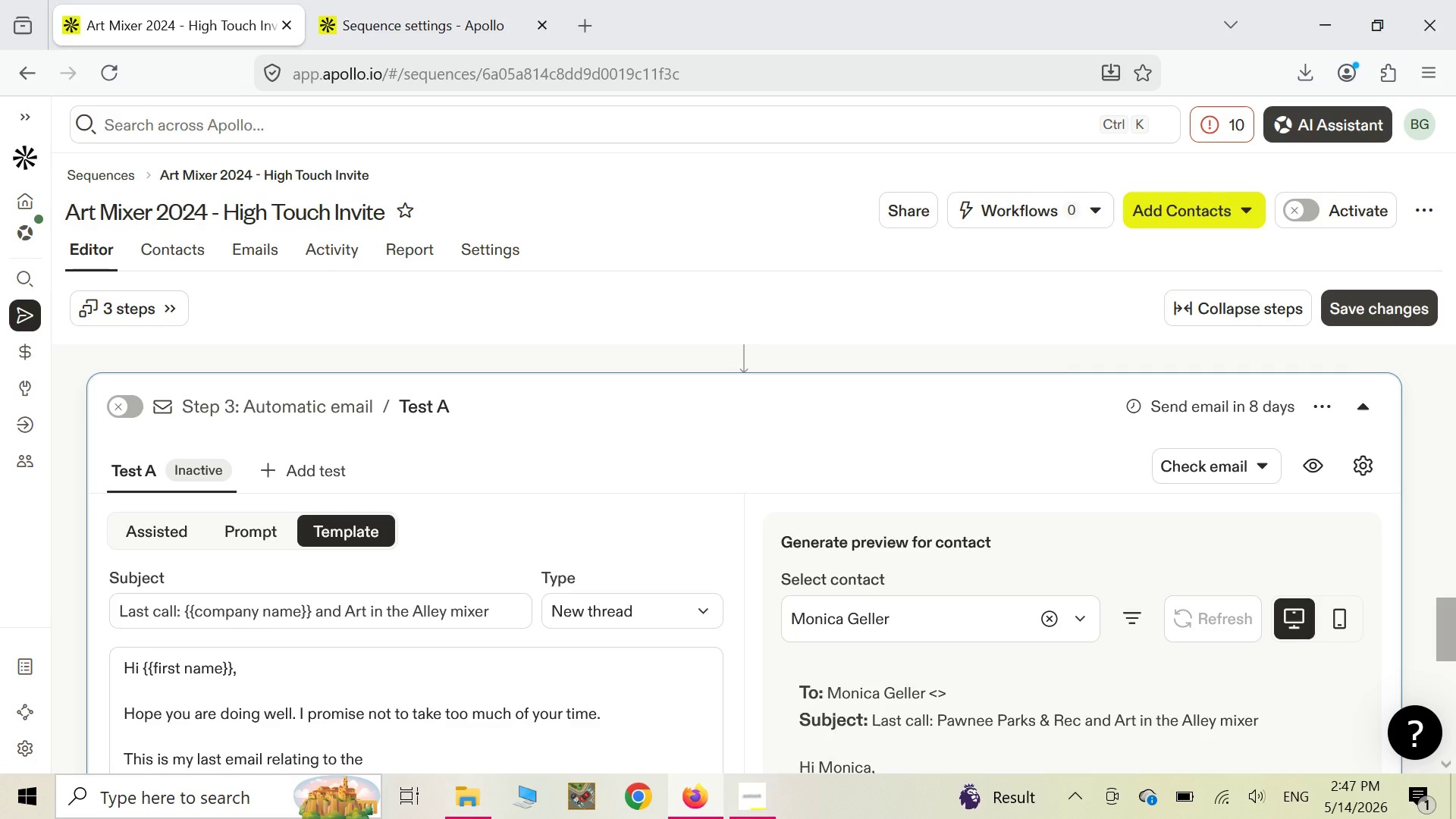 
key(Shift+Quote)
 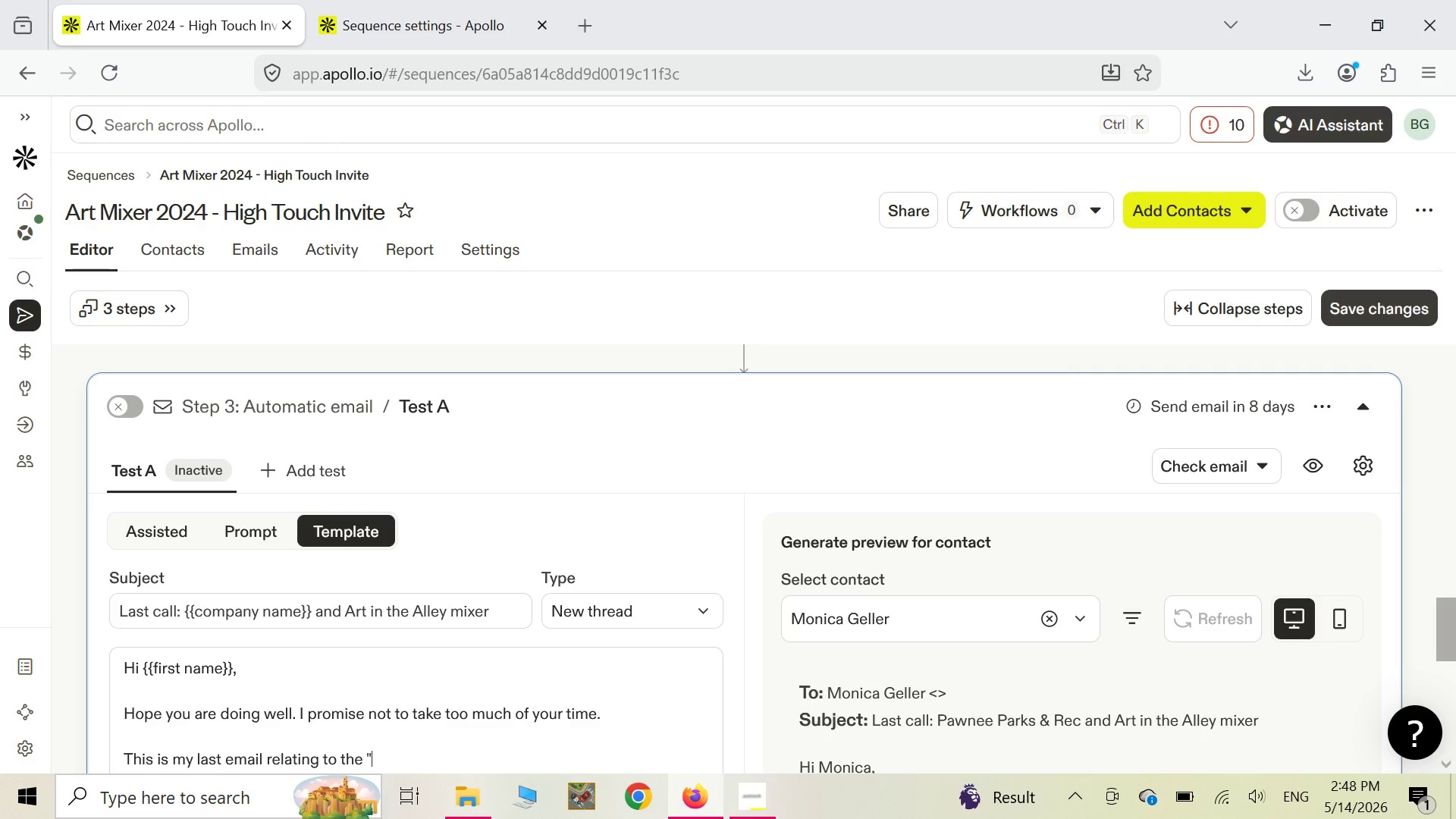 
type(Art in the Alley)
 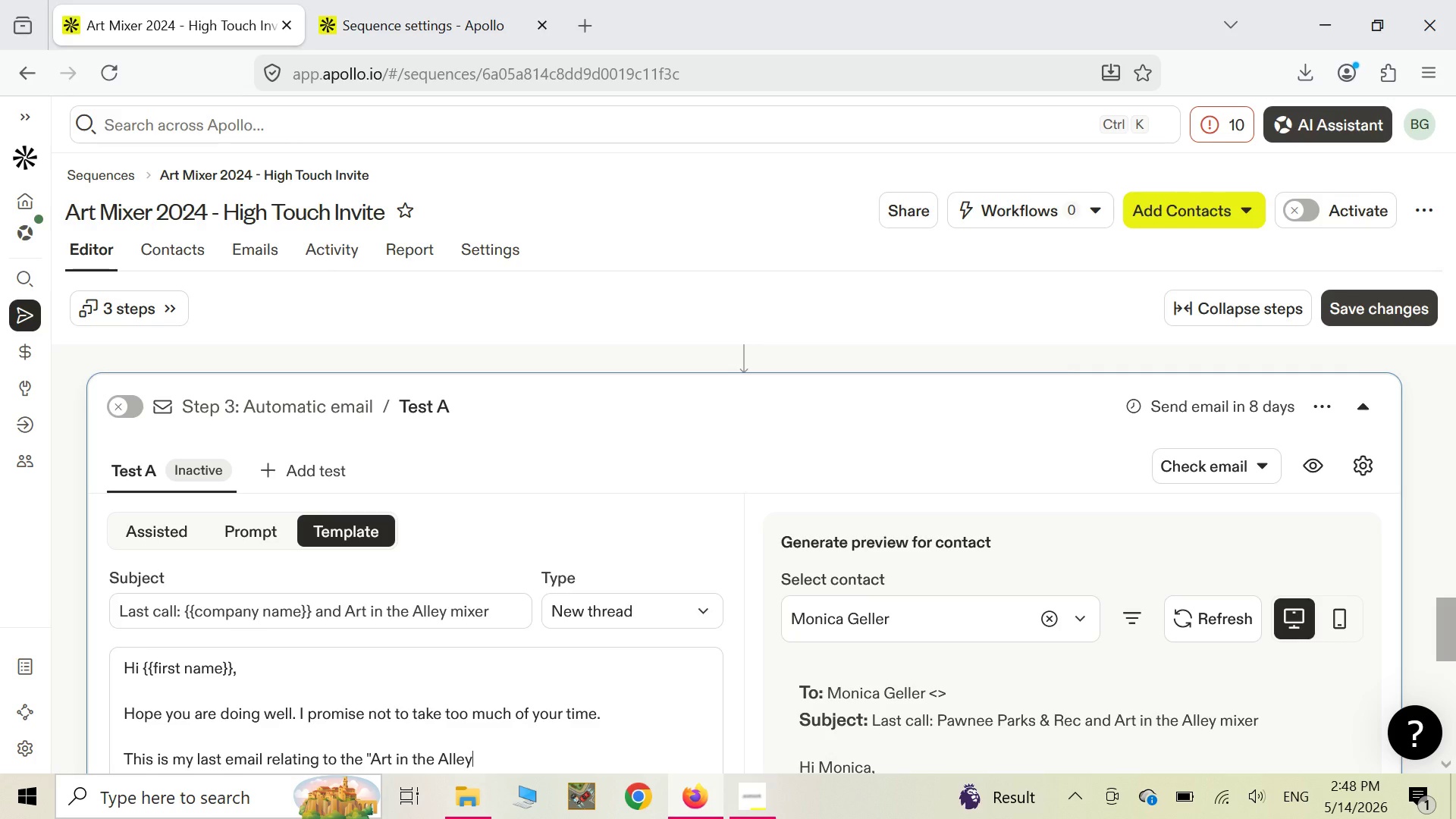 
key(Shift+ShiftLeft)
 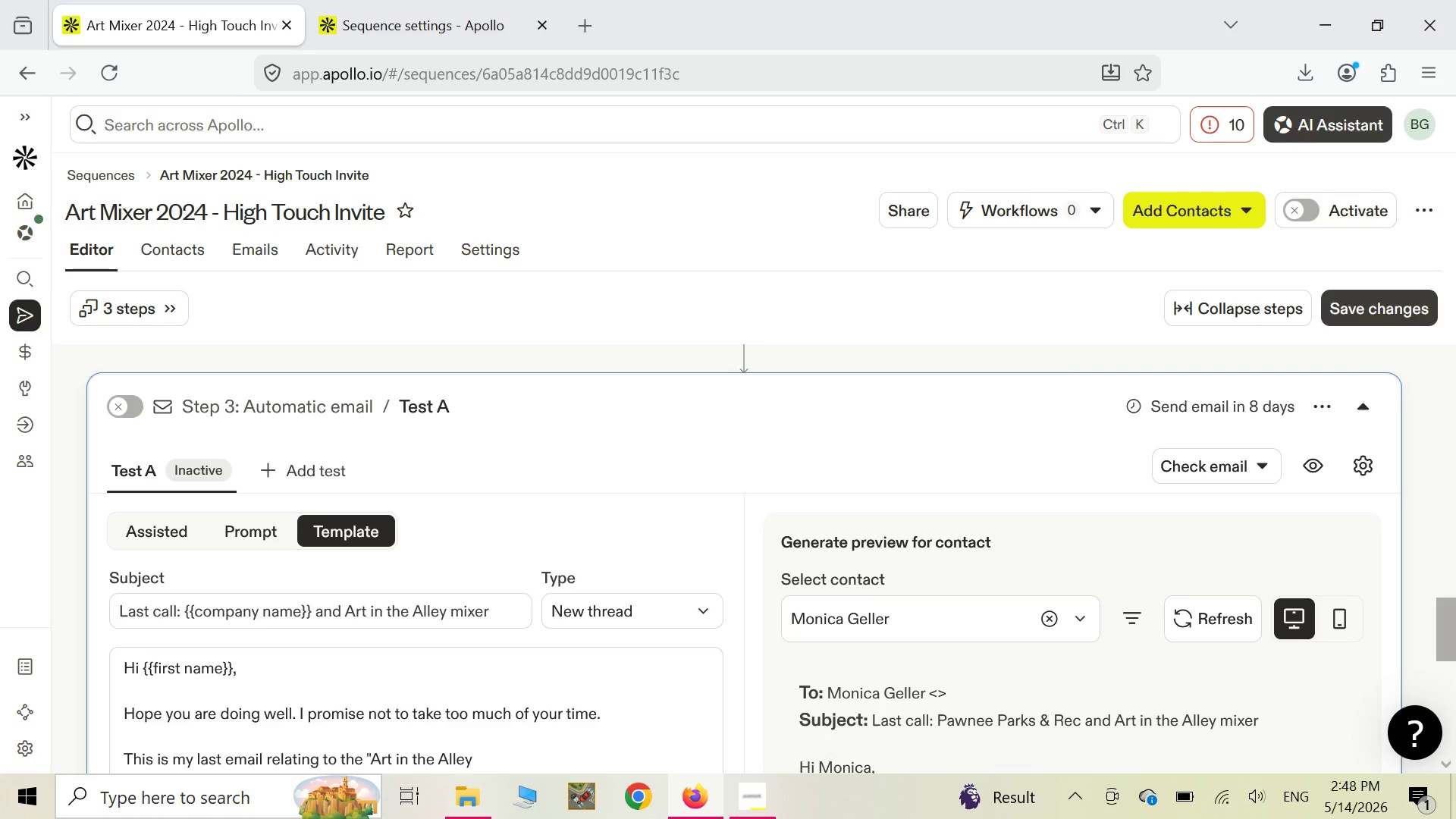 
key(Shift+Quote)
 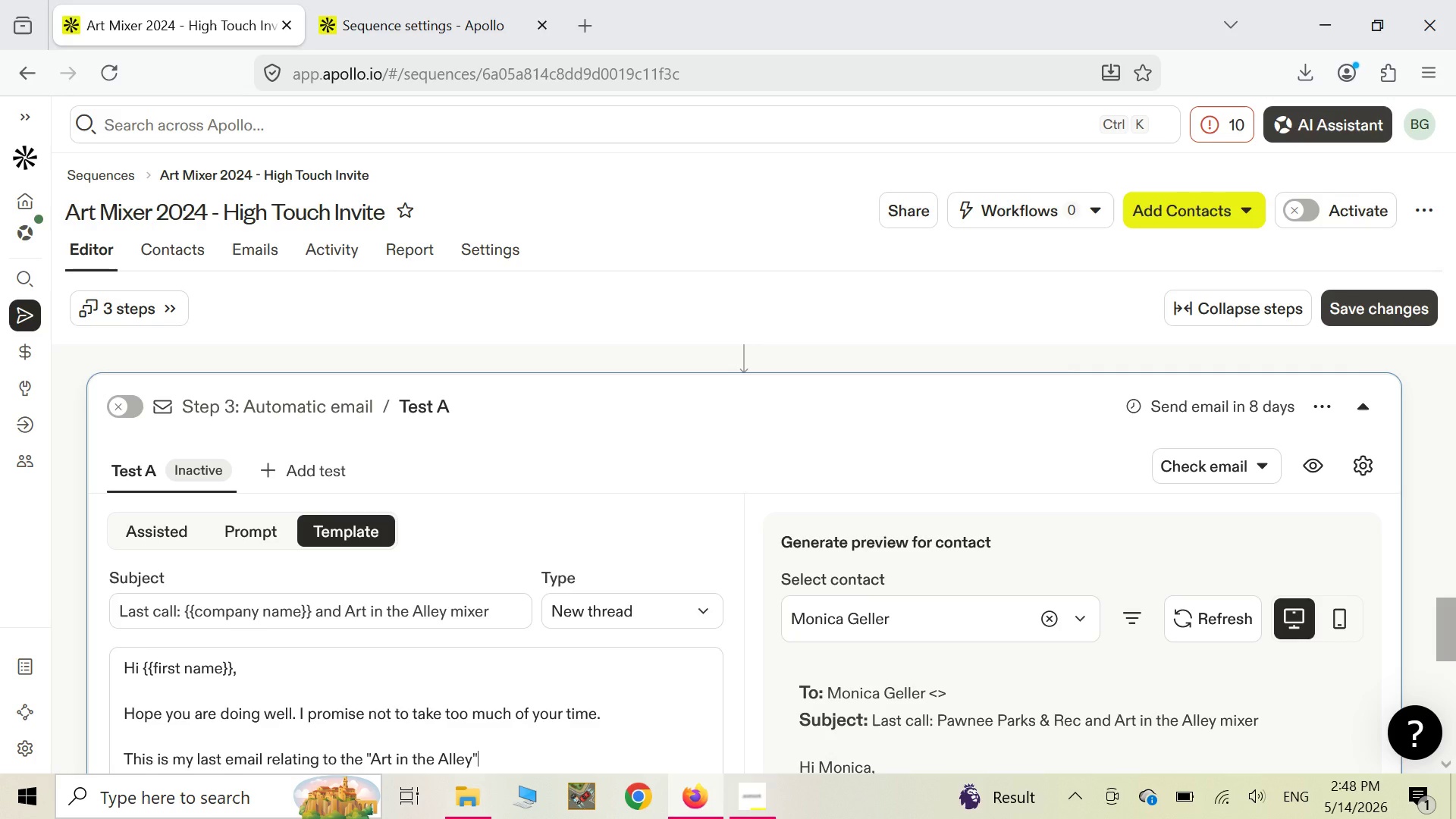 
key(Space)
 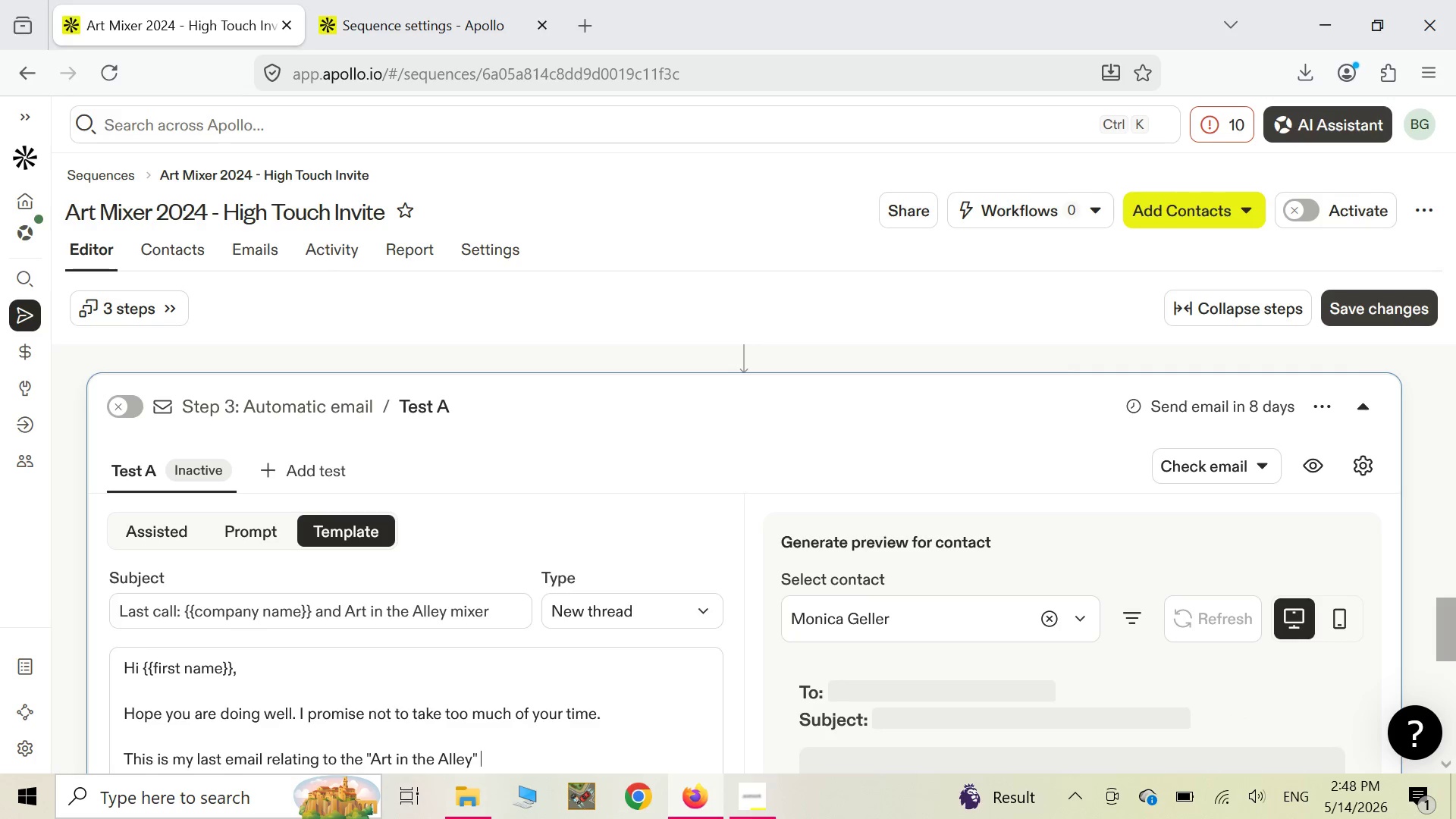 
type(sponsorship mixer)
 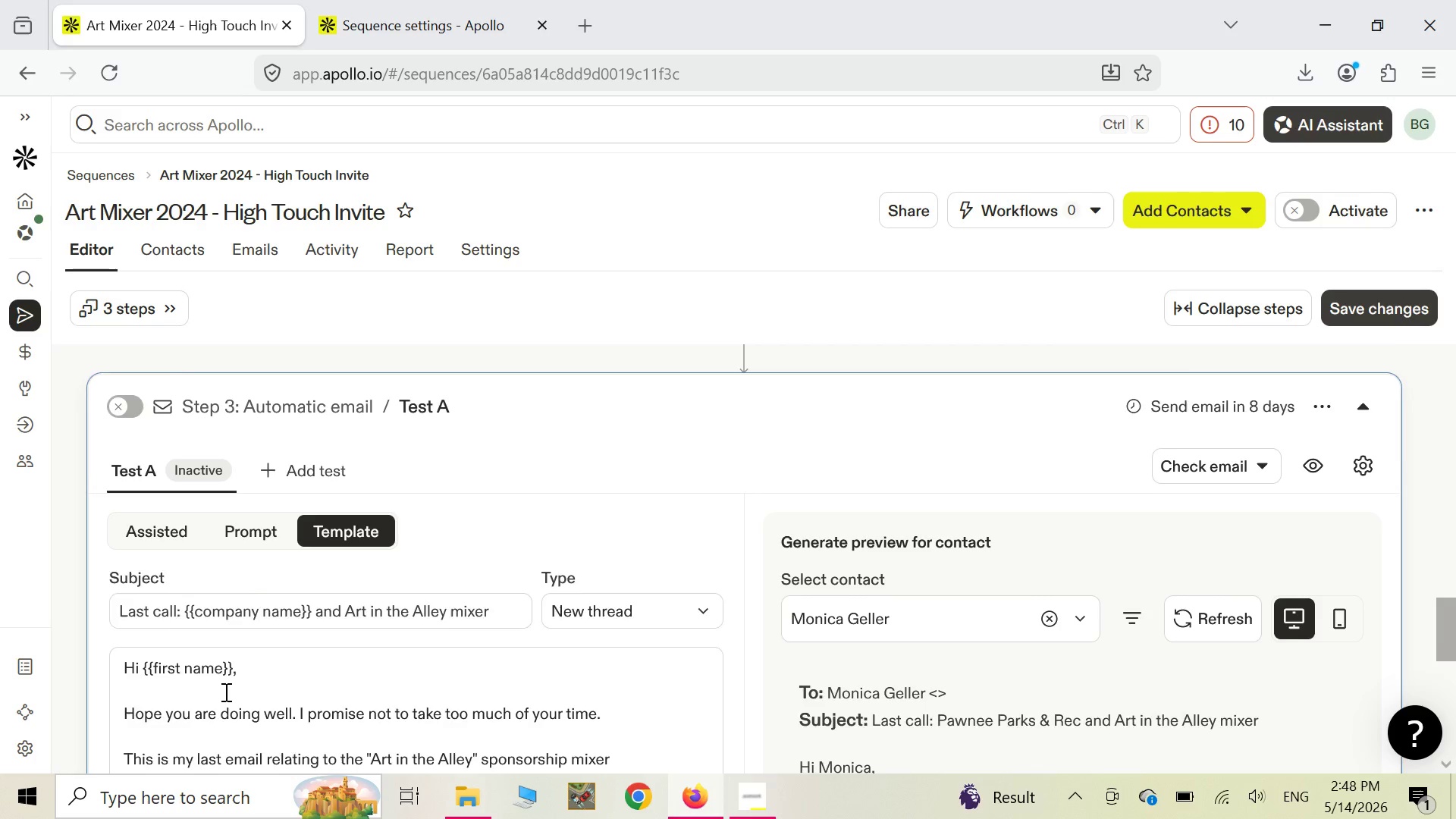 
scroll: coordinate [224, 692], scroll_direction: down, amount: 3.0
 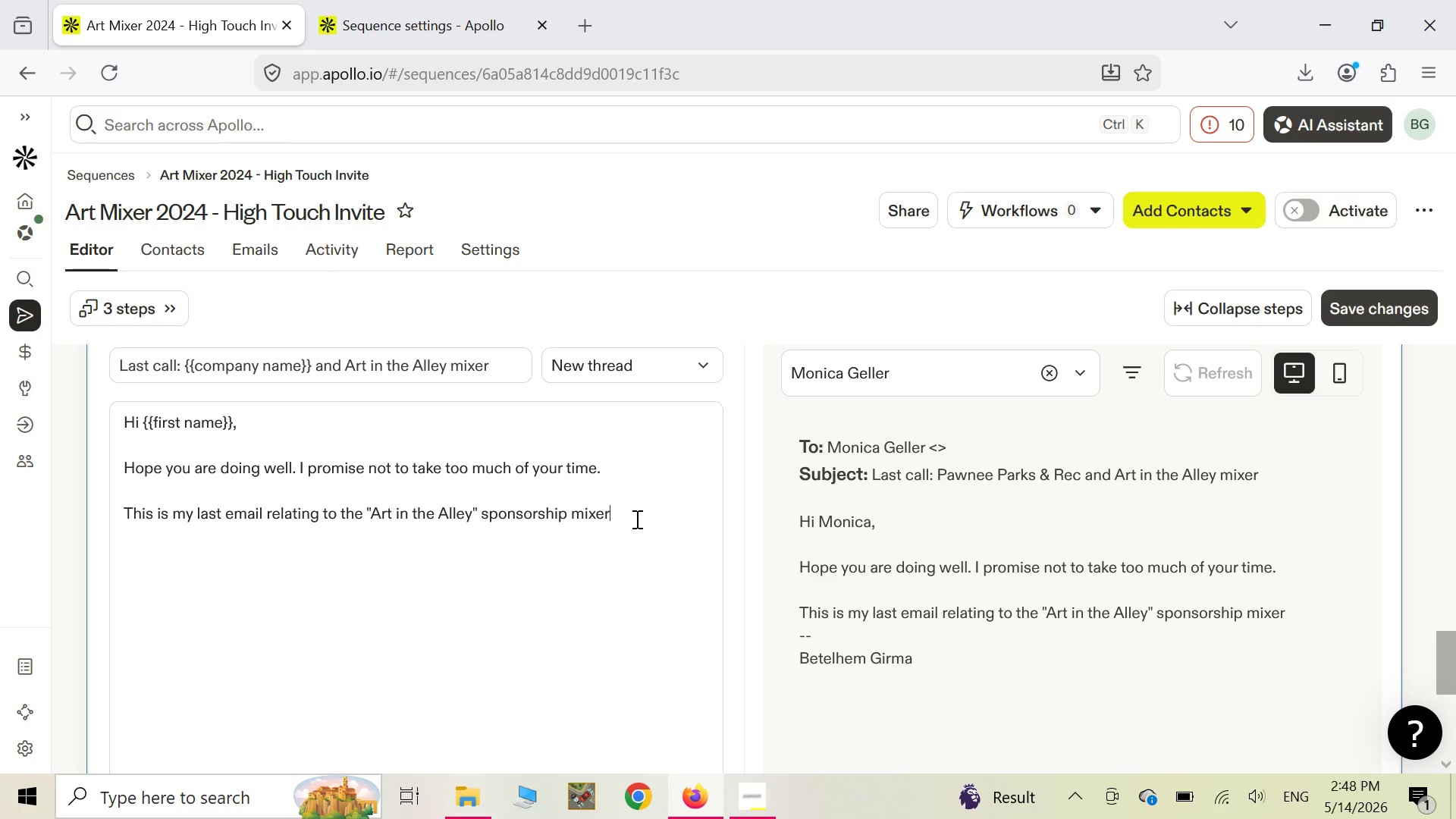 
type(. RSP)
key(Backspace)
type(VPS)
 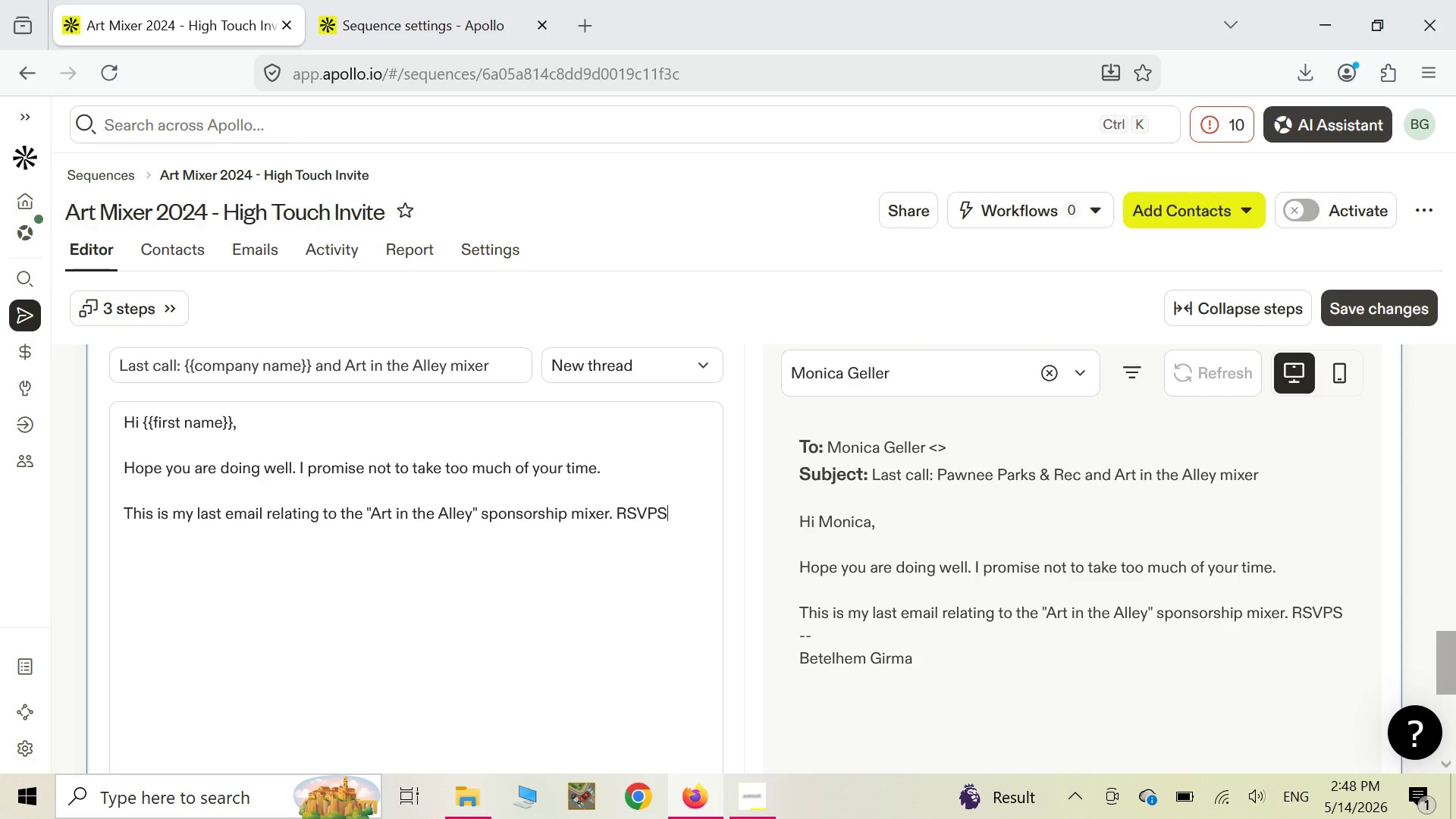 
key(Backspace)
 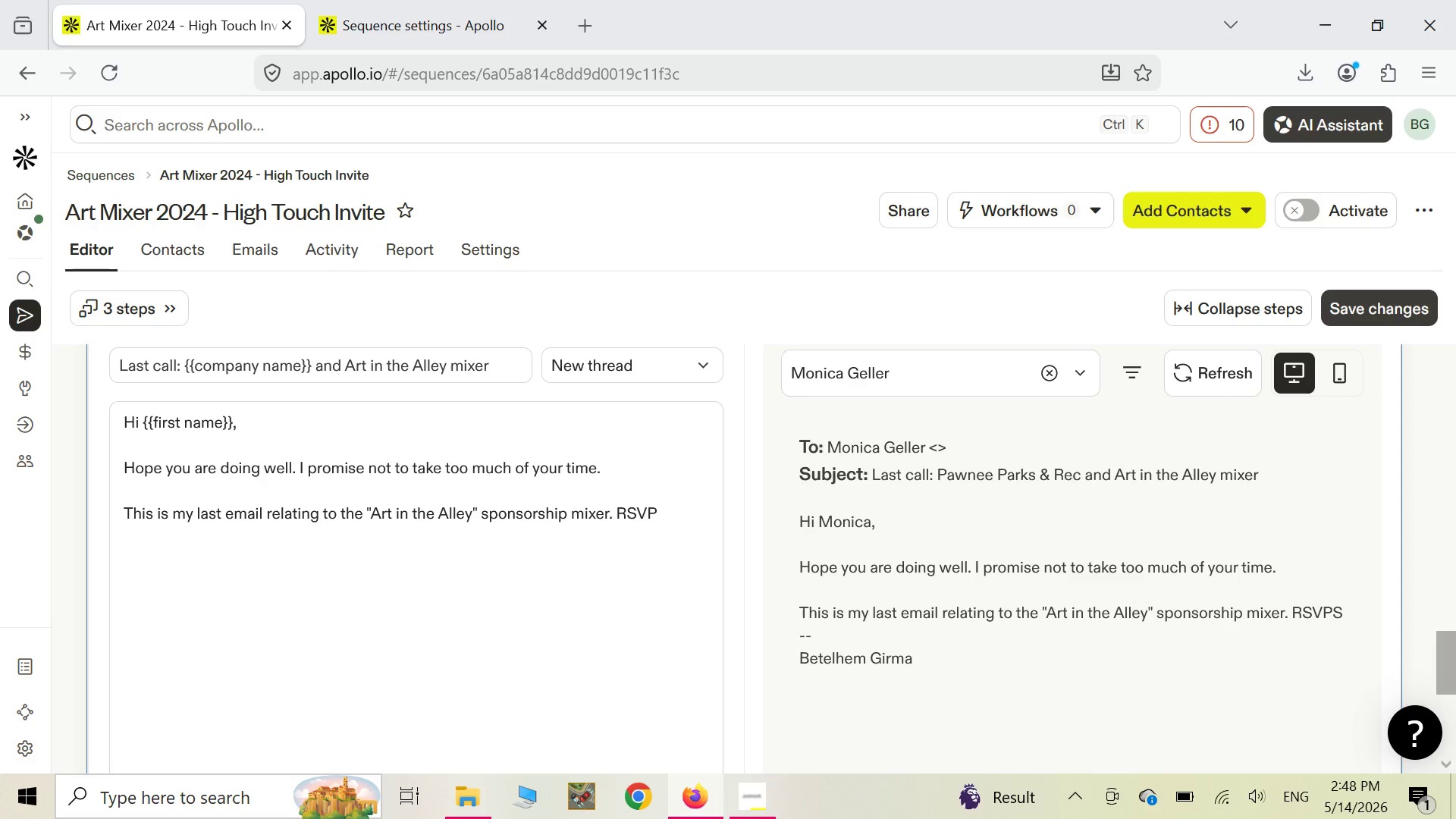 
key(CapsLock)
 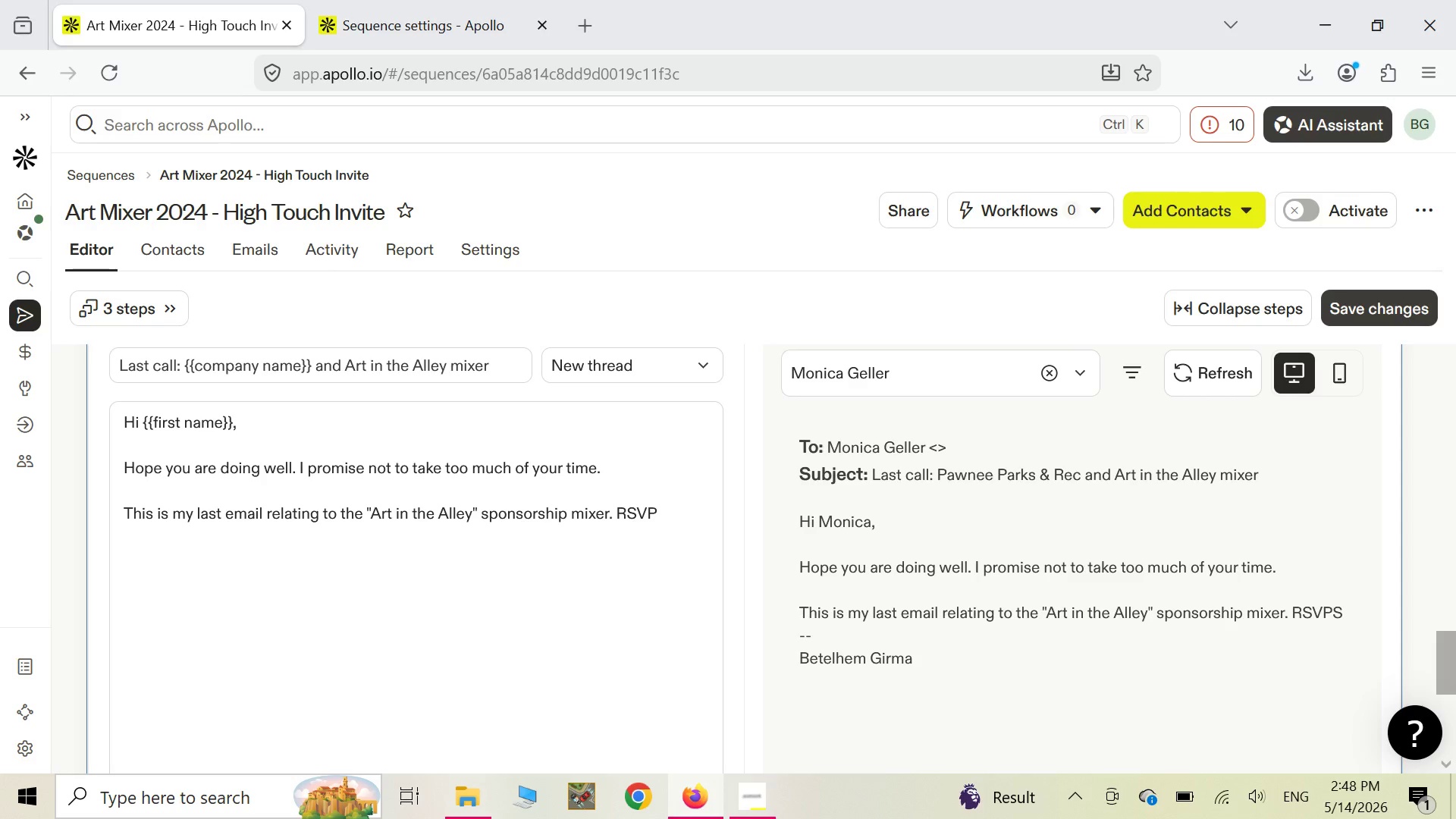 
key(S)
 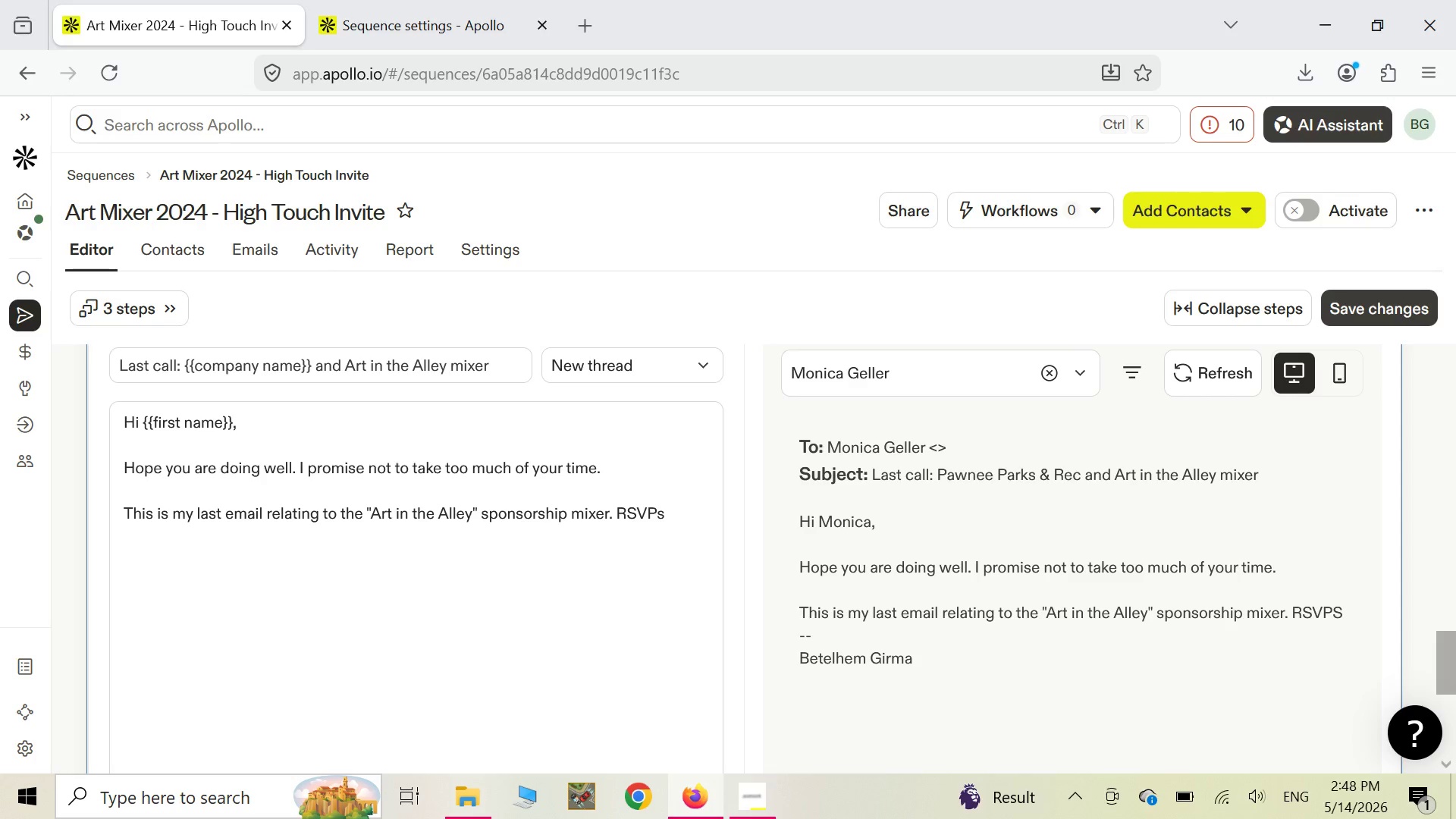 
key(Space)
 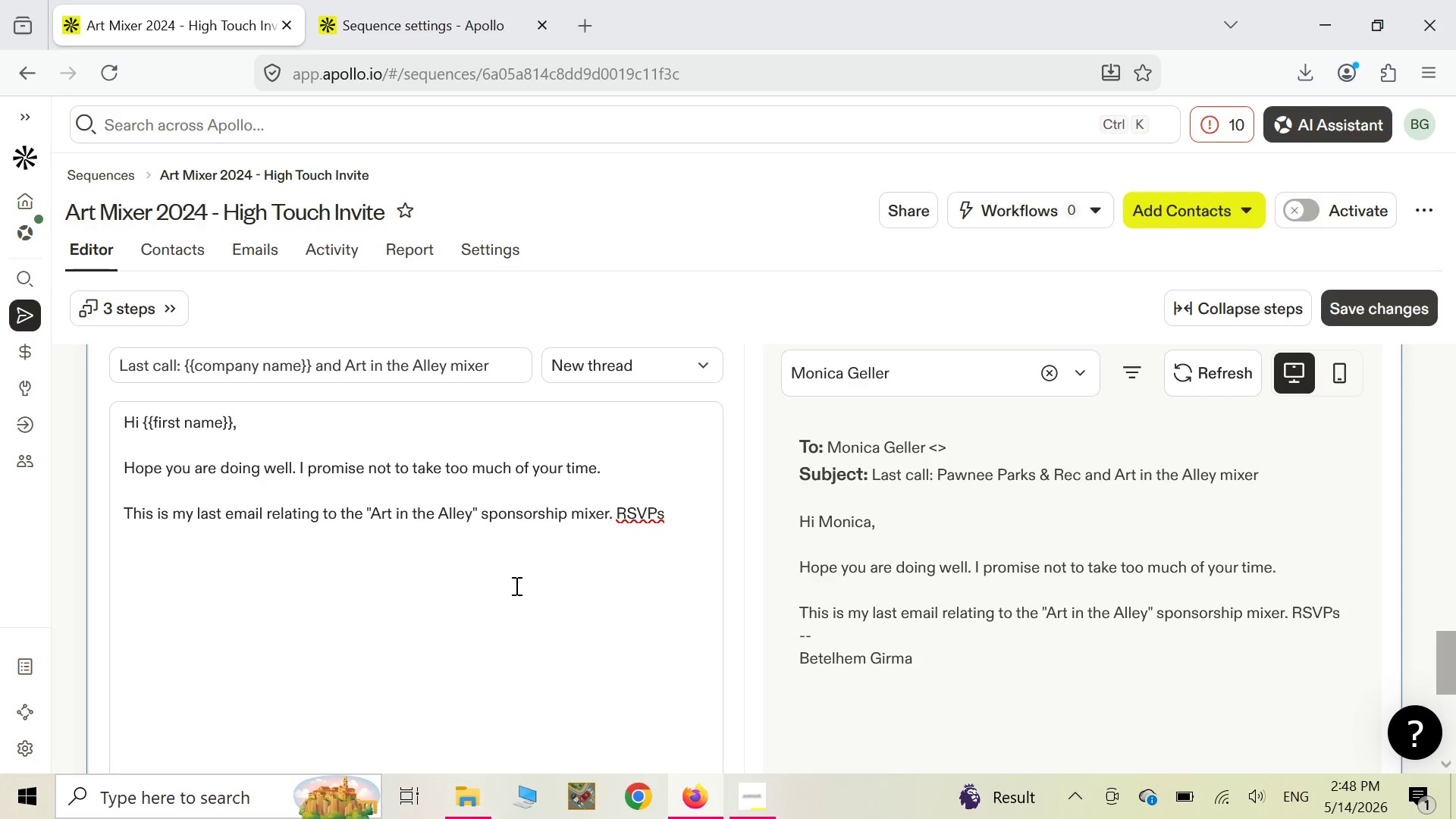 
right_click([645, 510])
 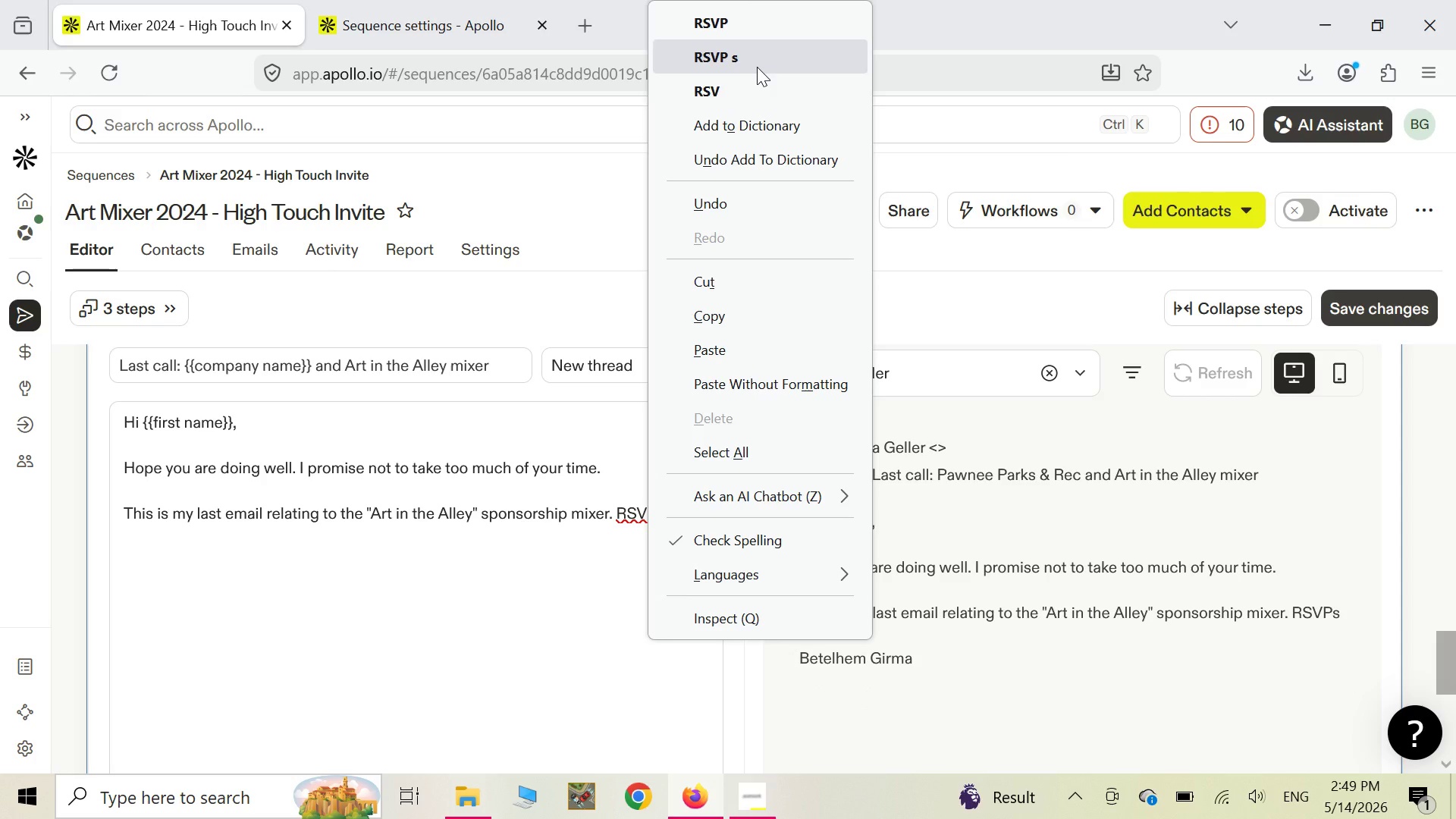 
wait(6.5)
 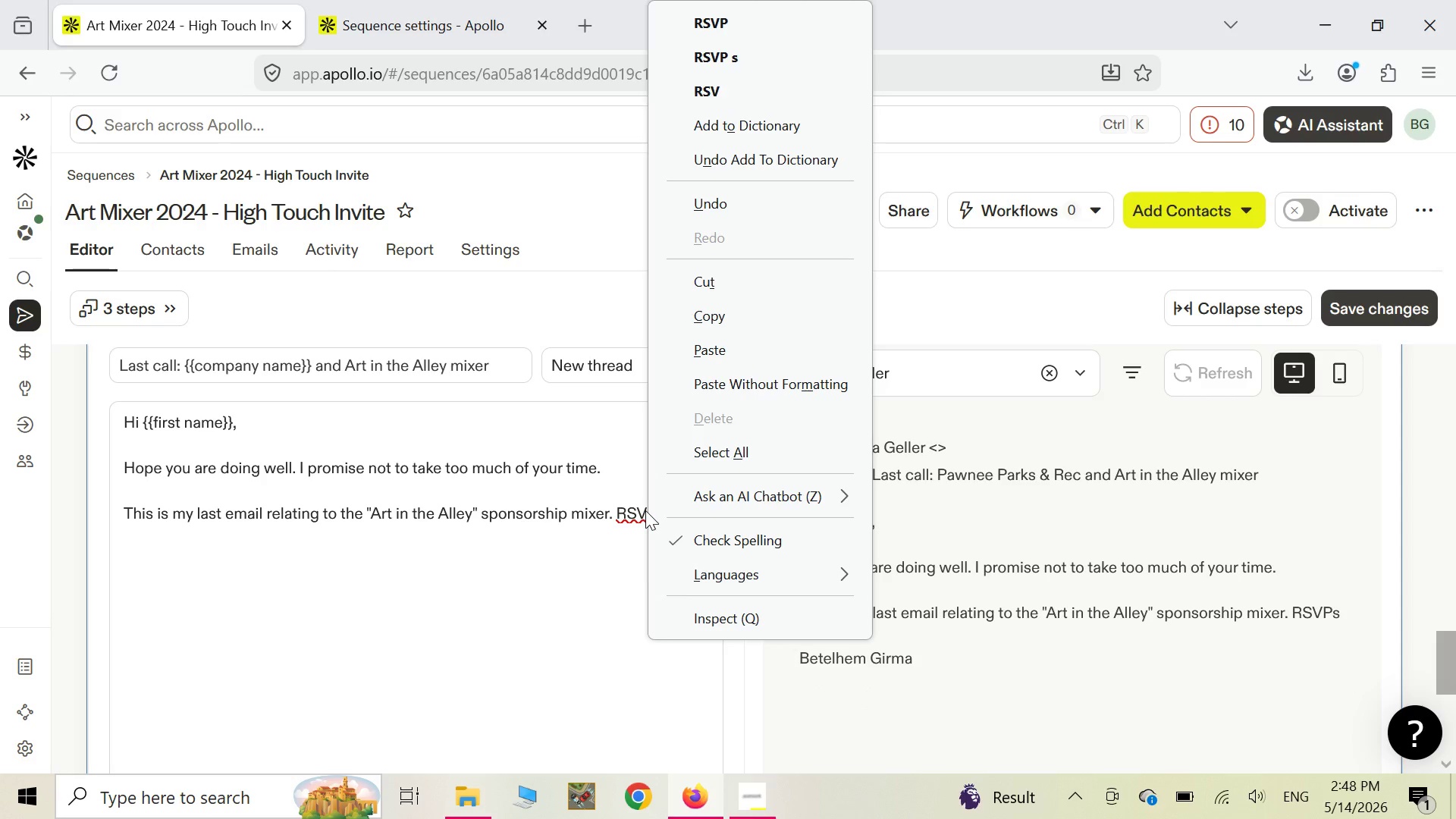 
left_click([758, 64])
 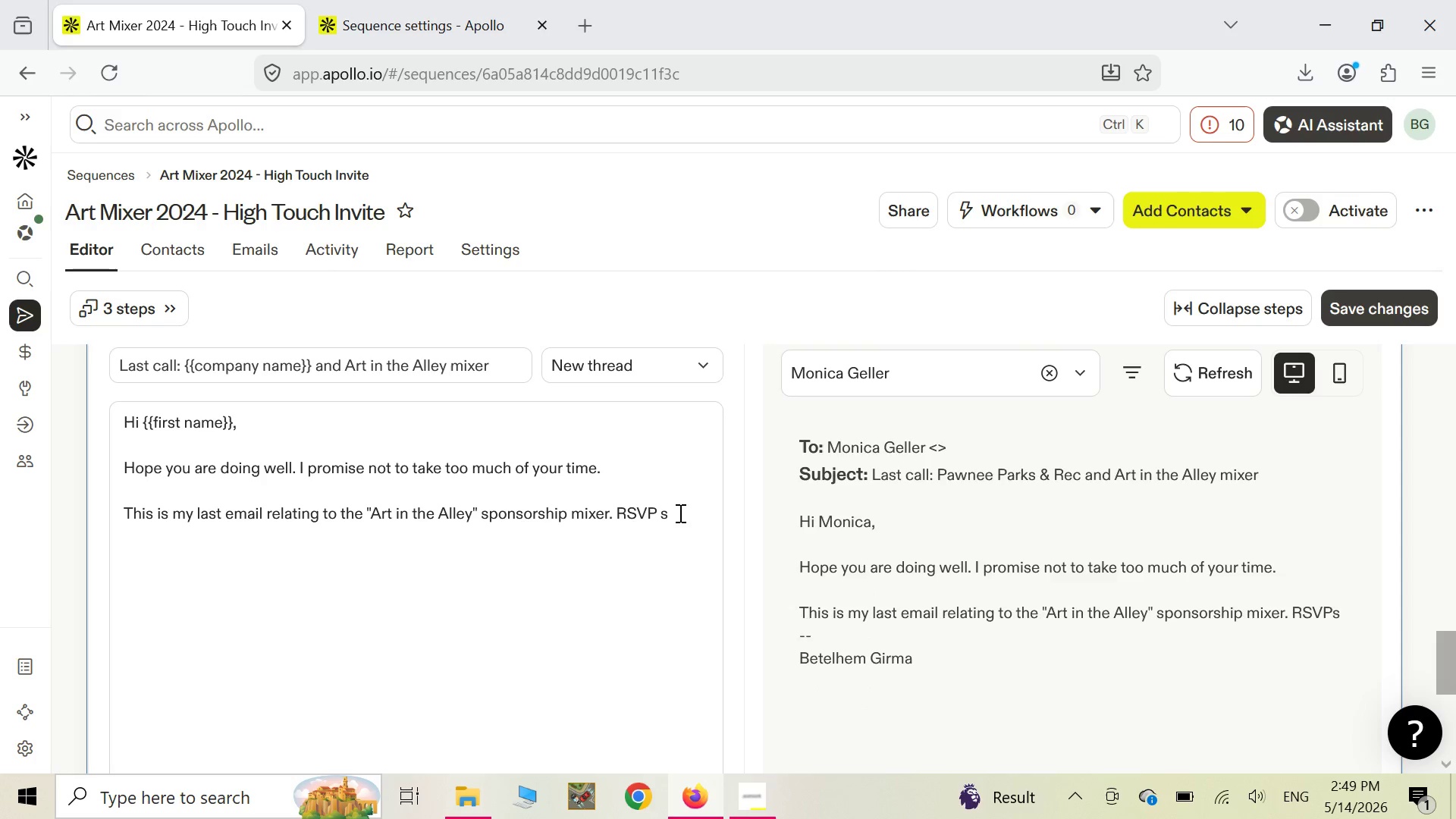 
left_click([663, 514])
 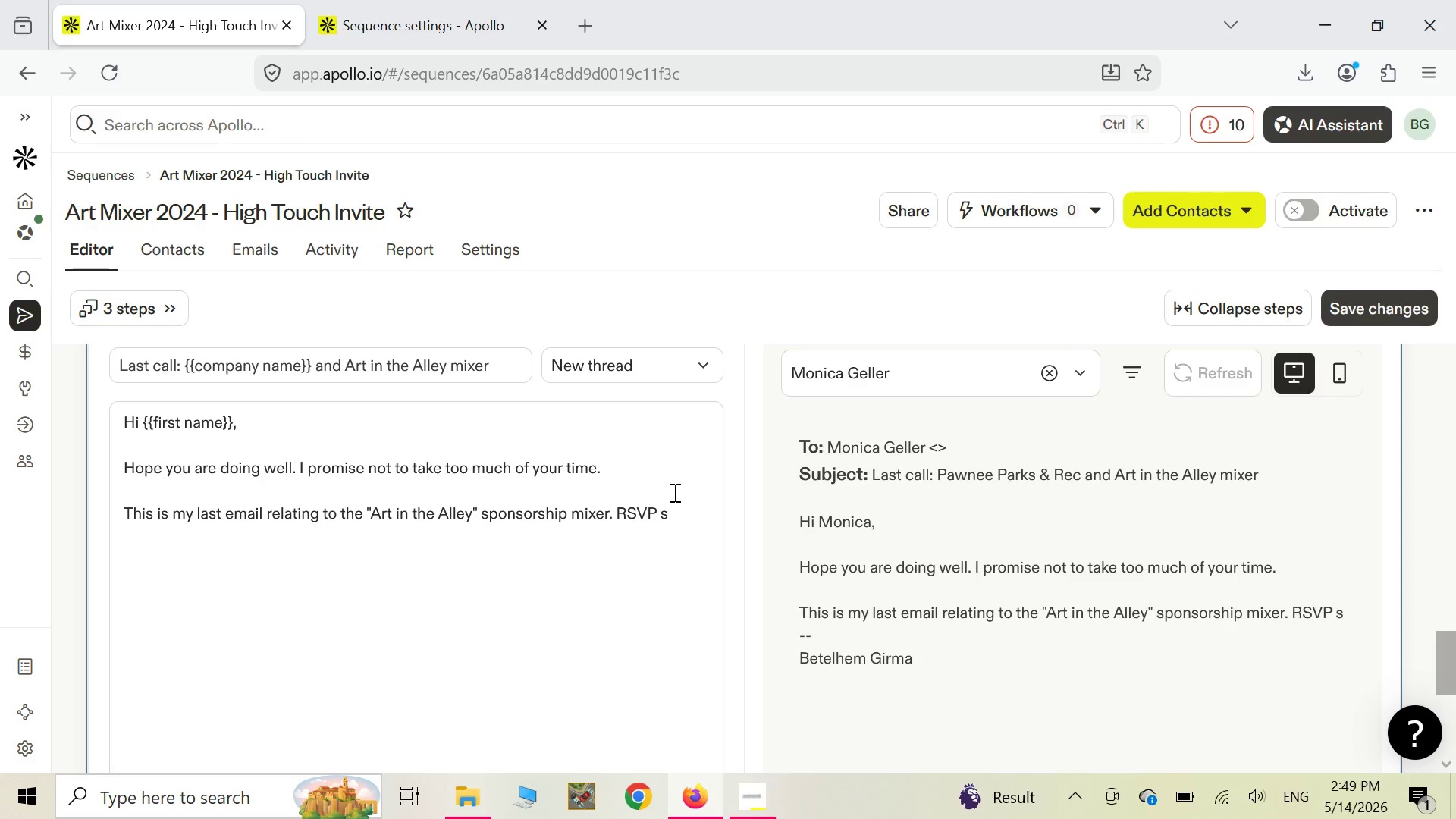 
key(Backspace)
 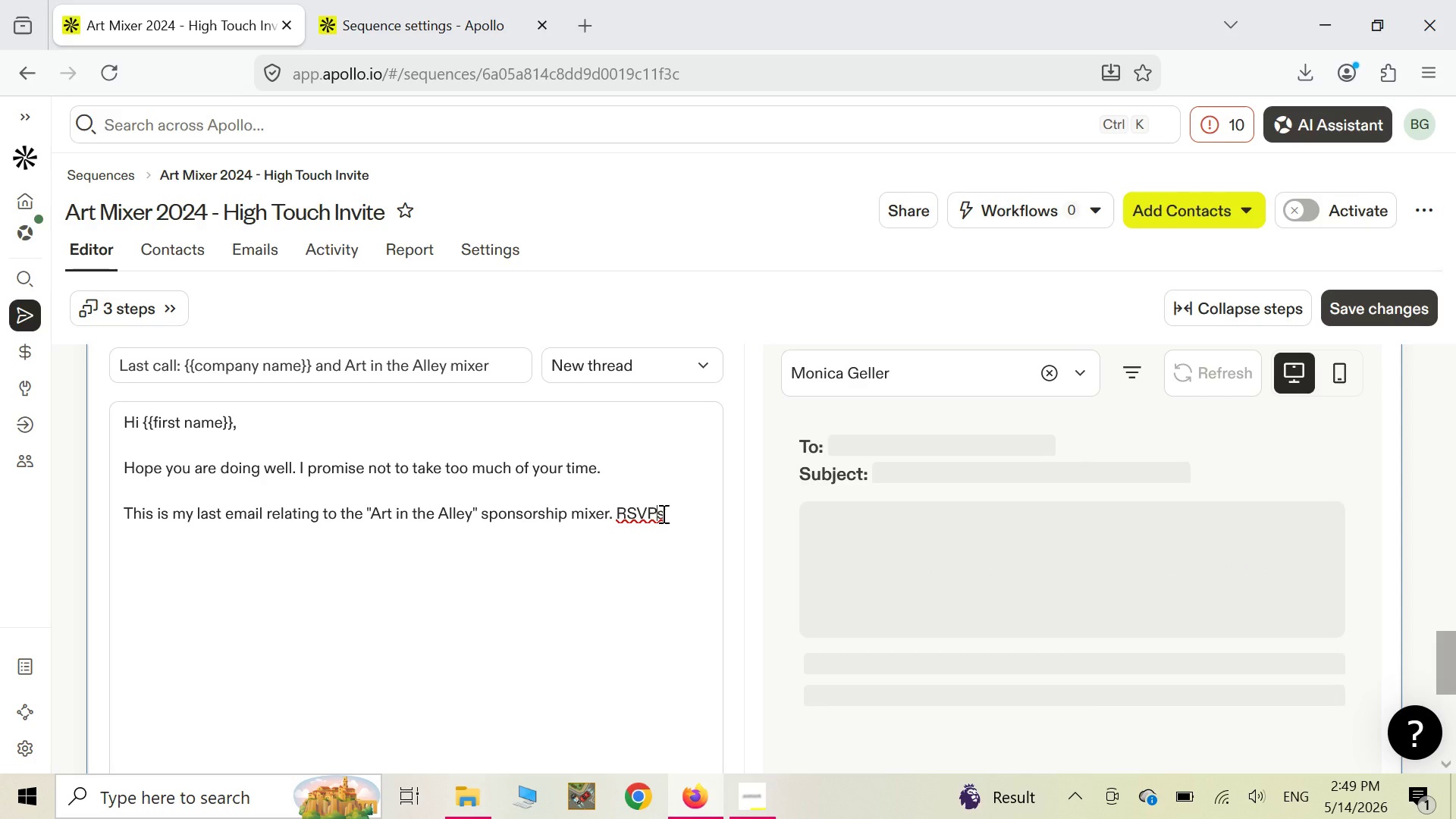 
right_click([662, 513])
 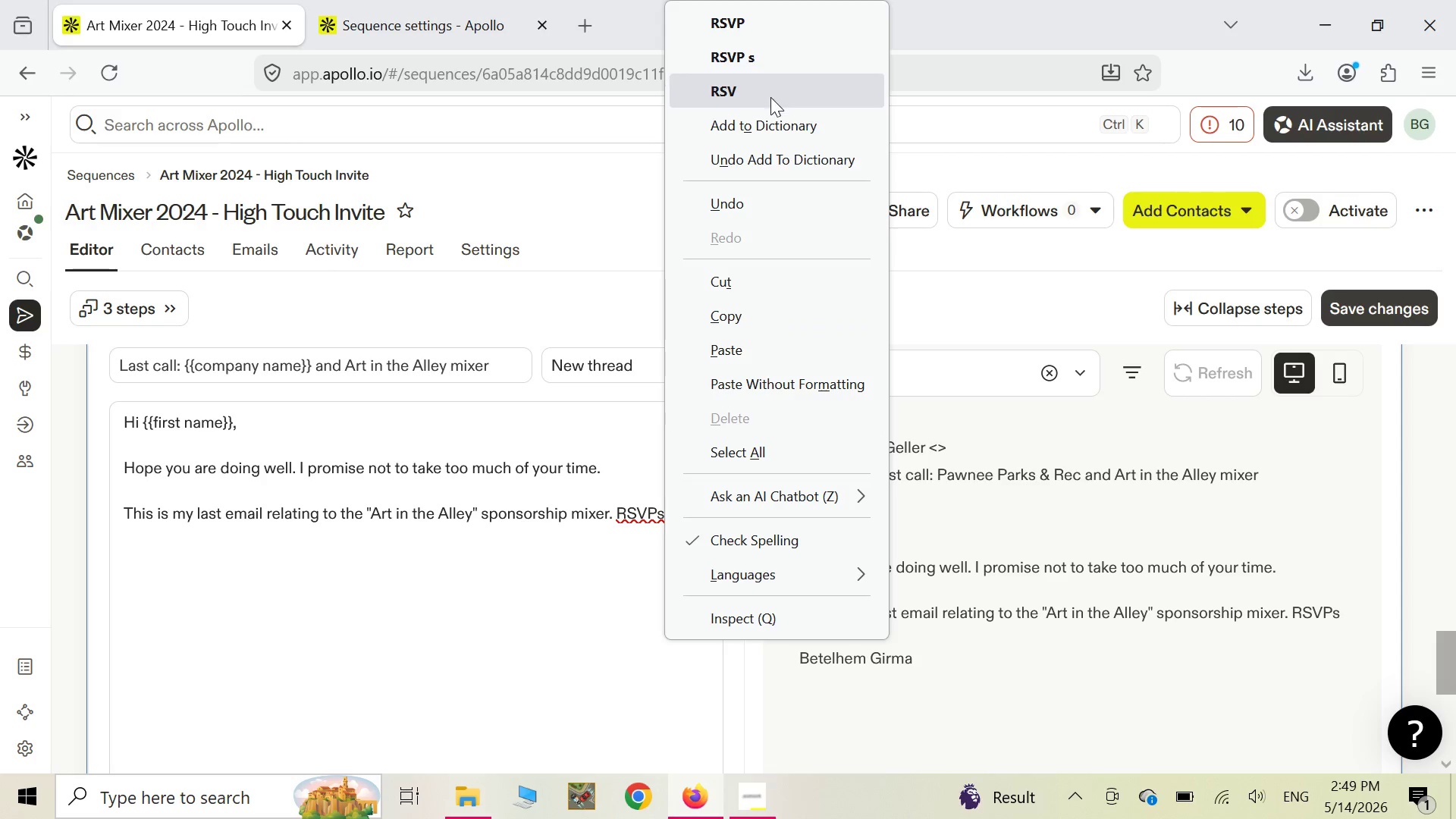 
left_click([766, 124])
 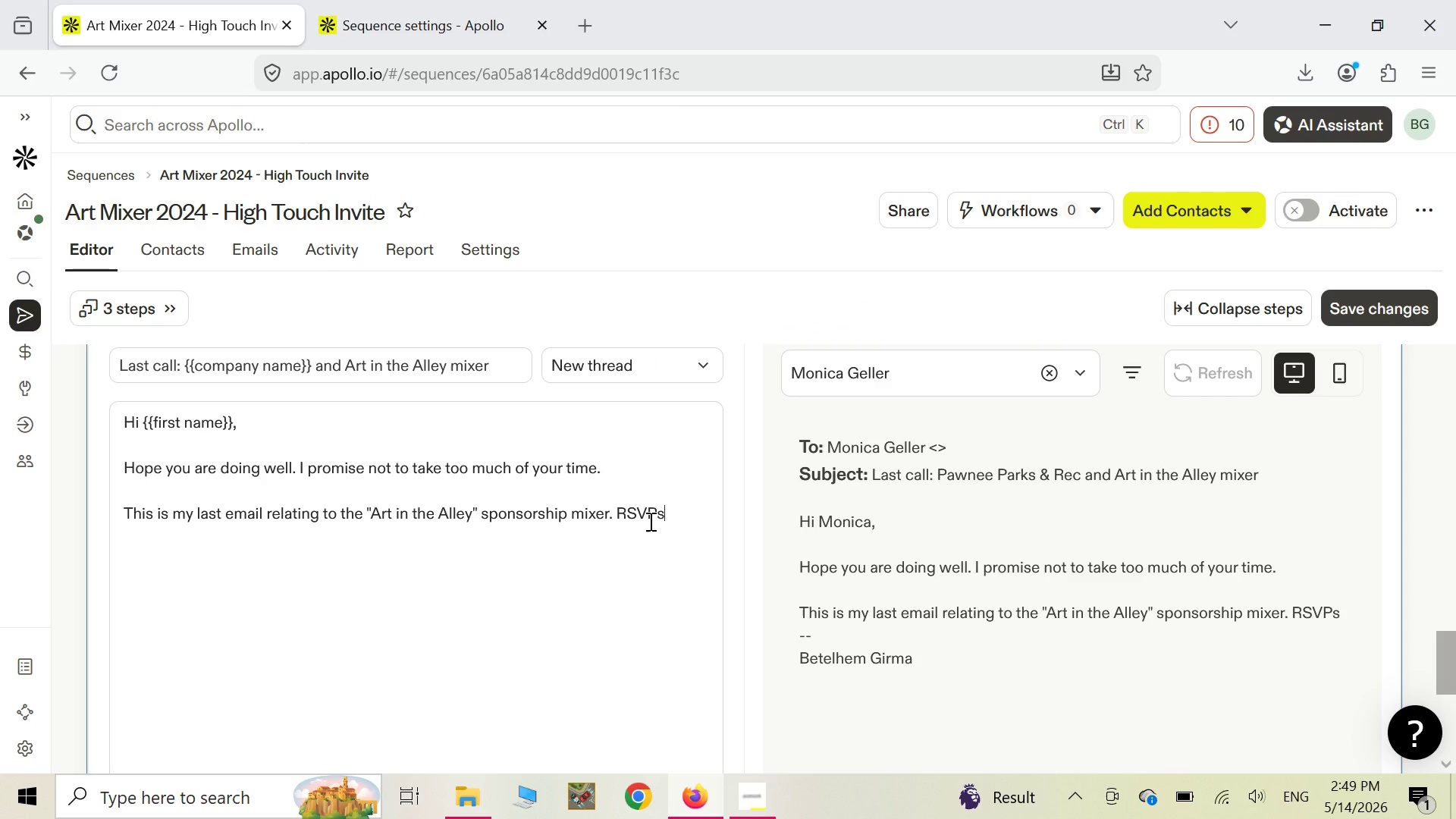 
type( end this Friday.)
 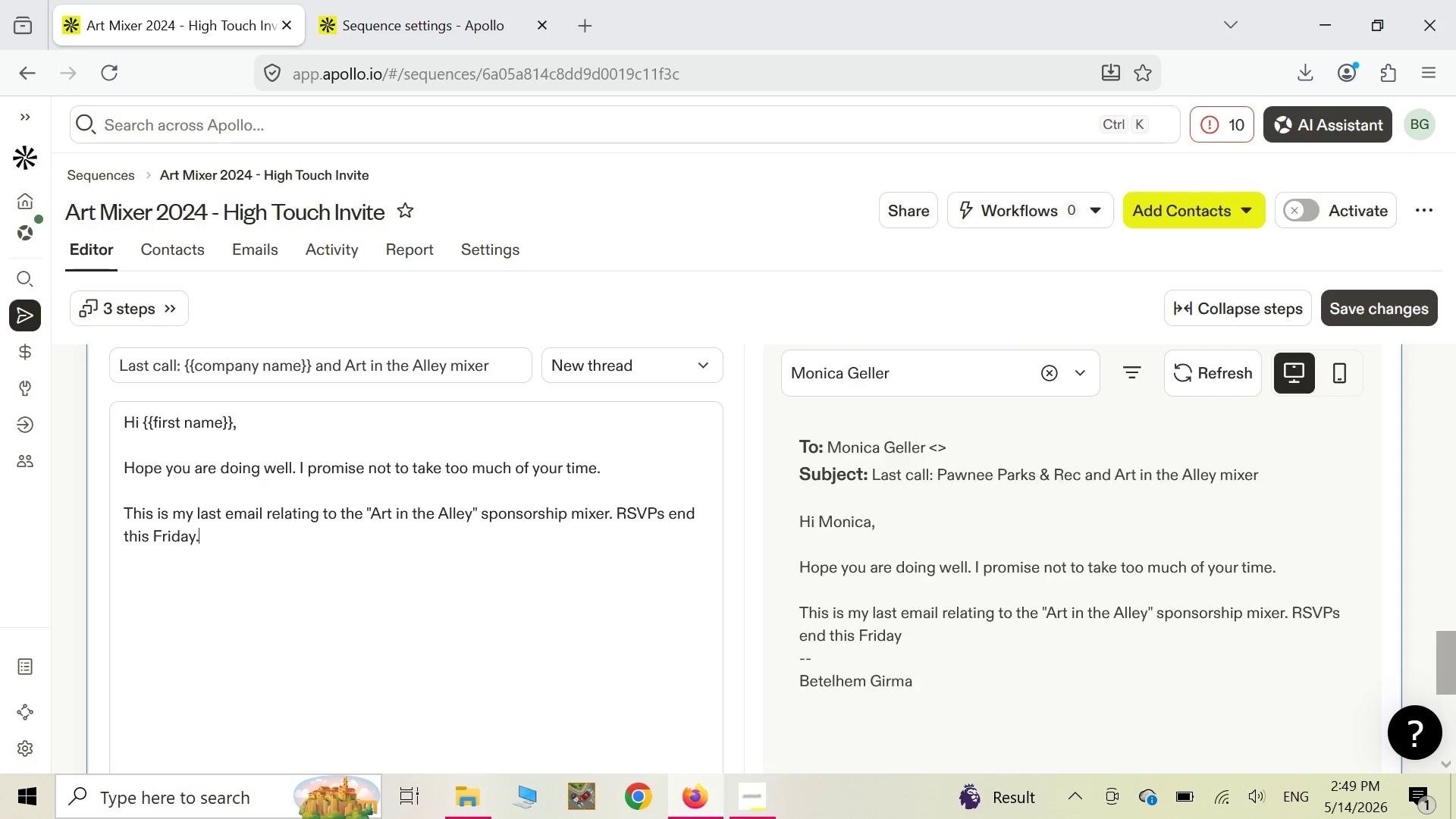 
key(Enter)
 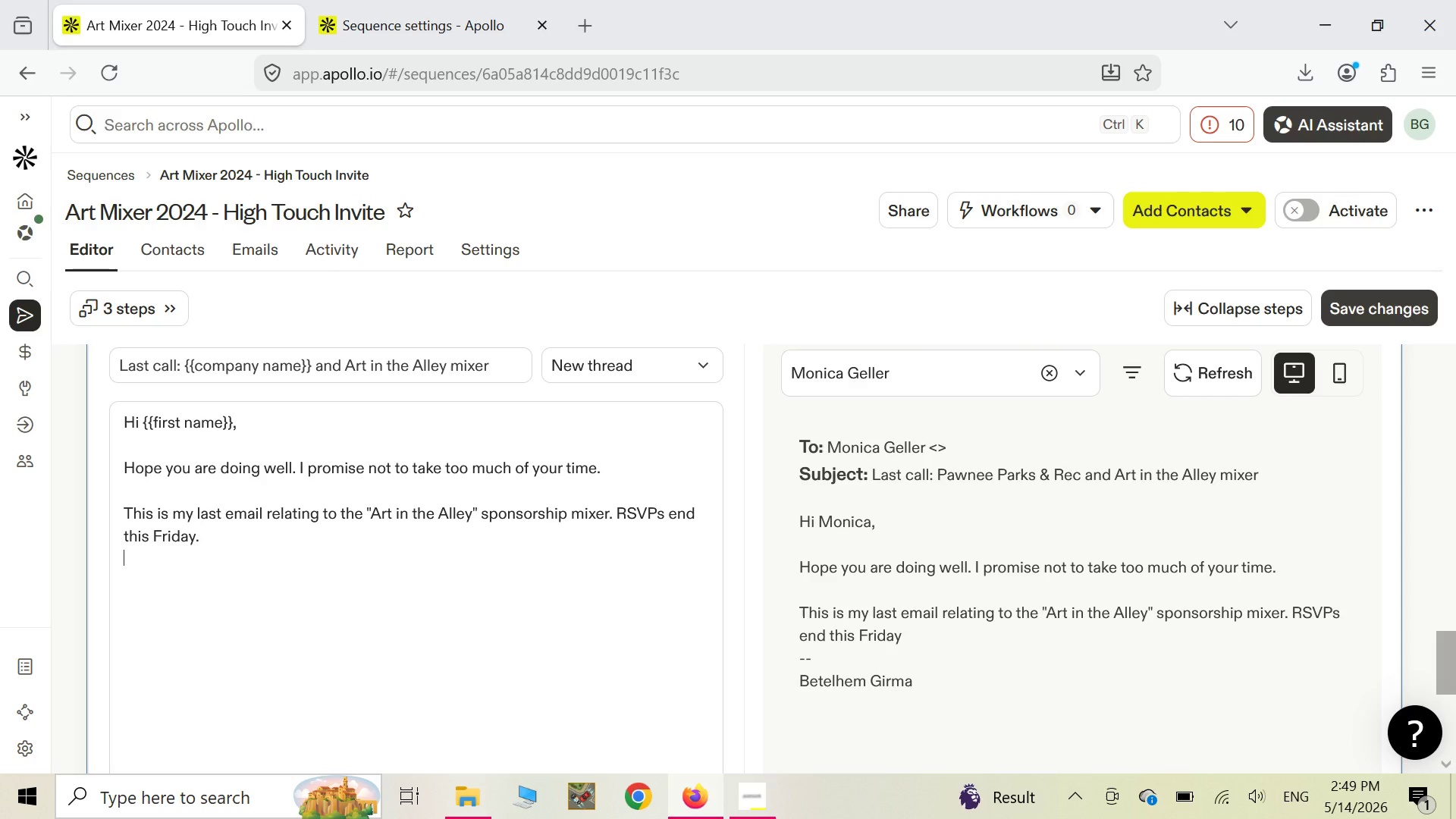 
key(Enter)
 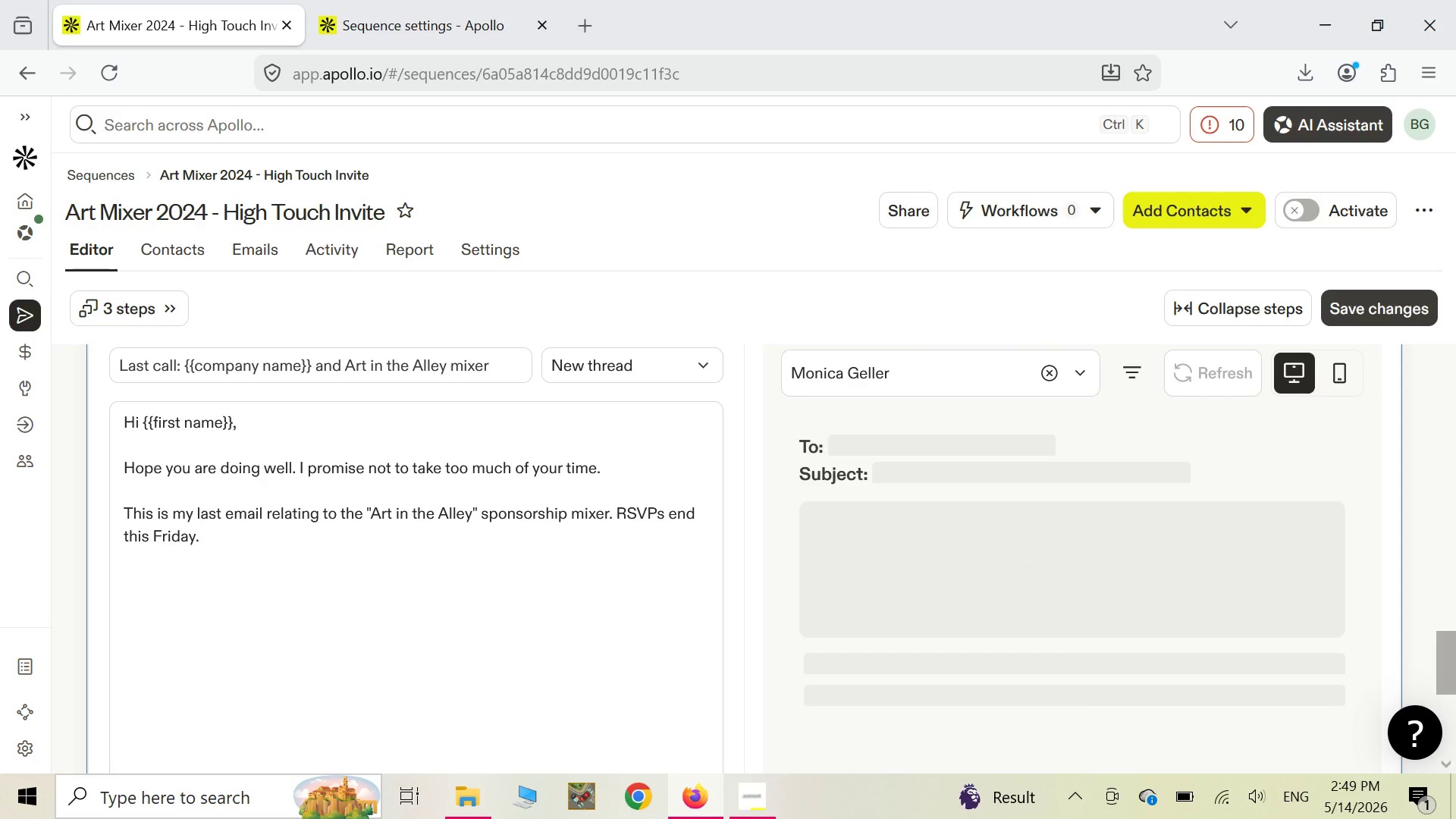 
type(I can not emphasaize how overwhelming the response has been )
 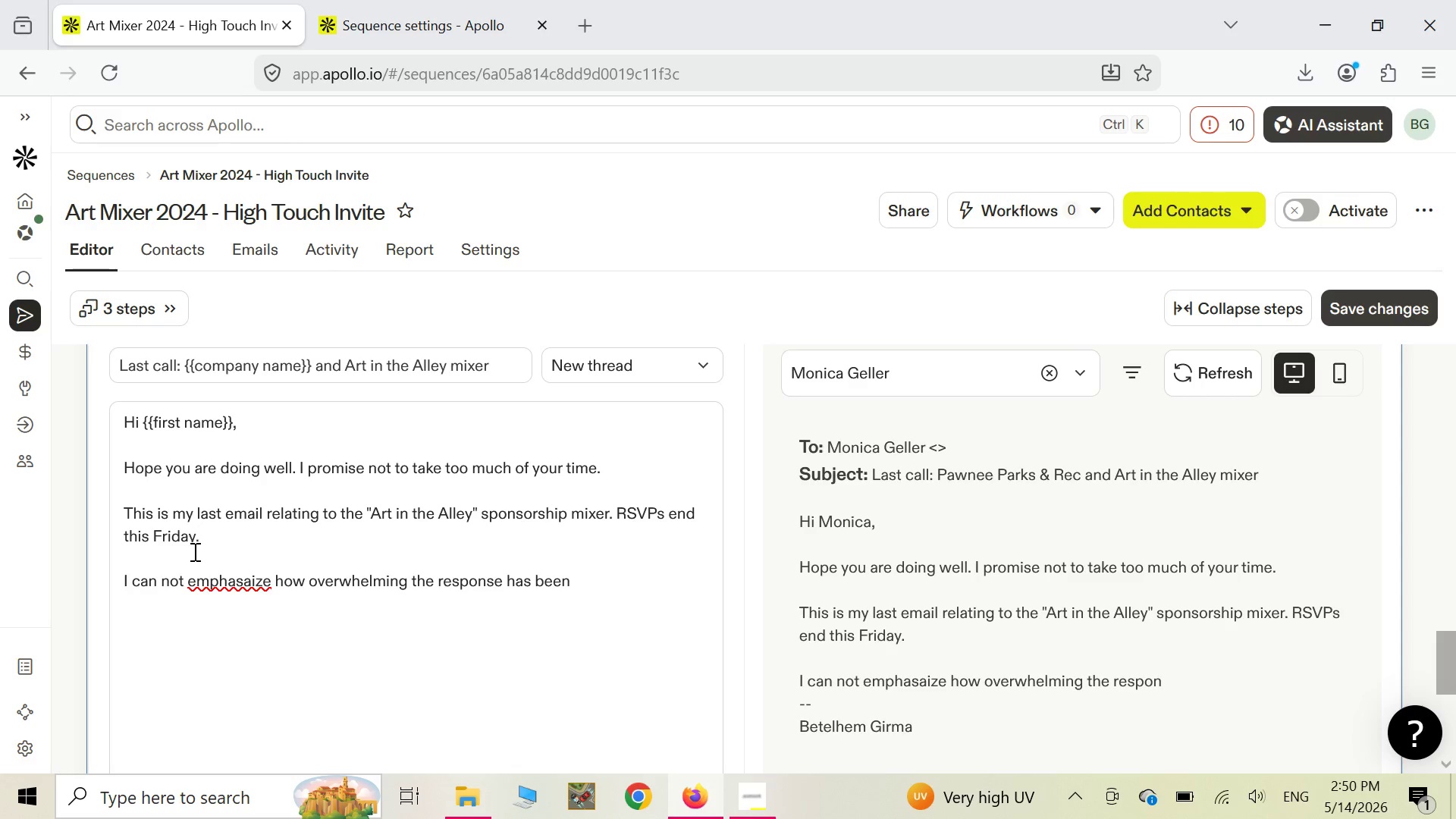 
right_click([209, 590])
 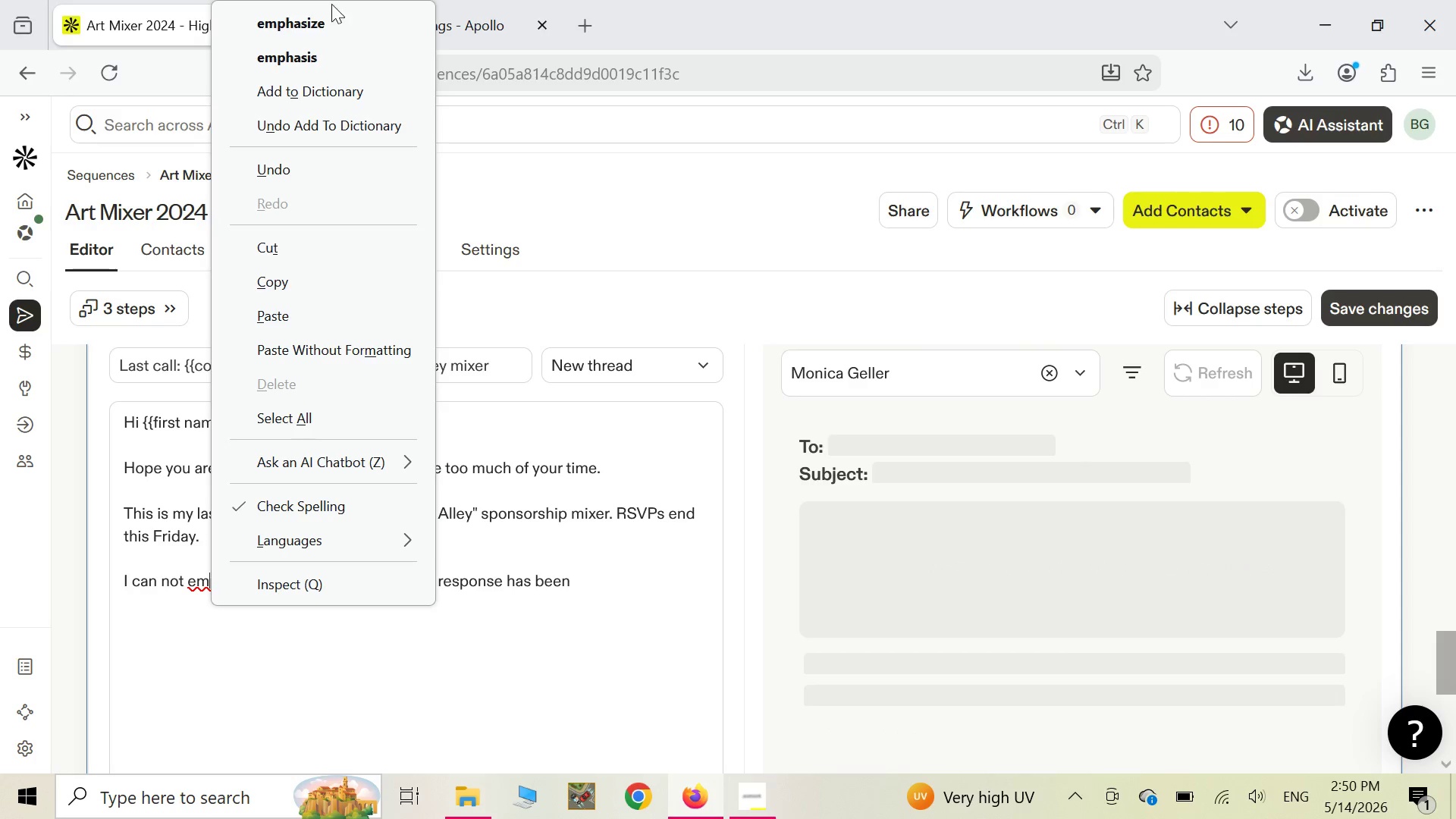 
left_click([322, 20])
 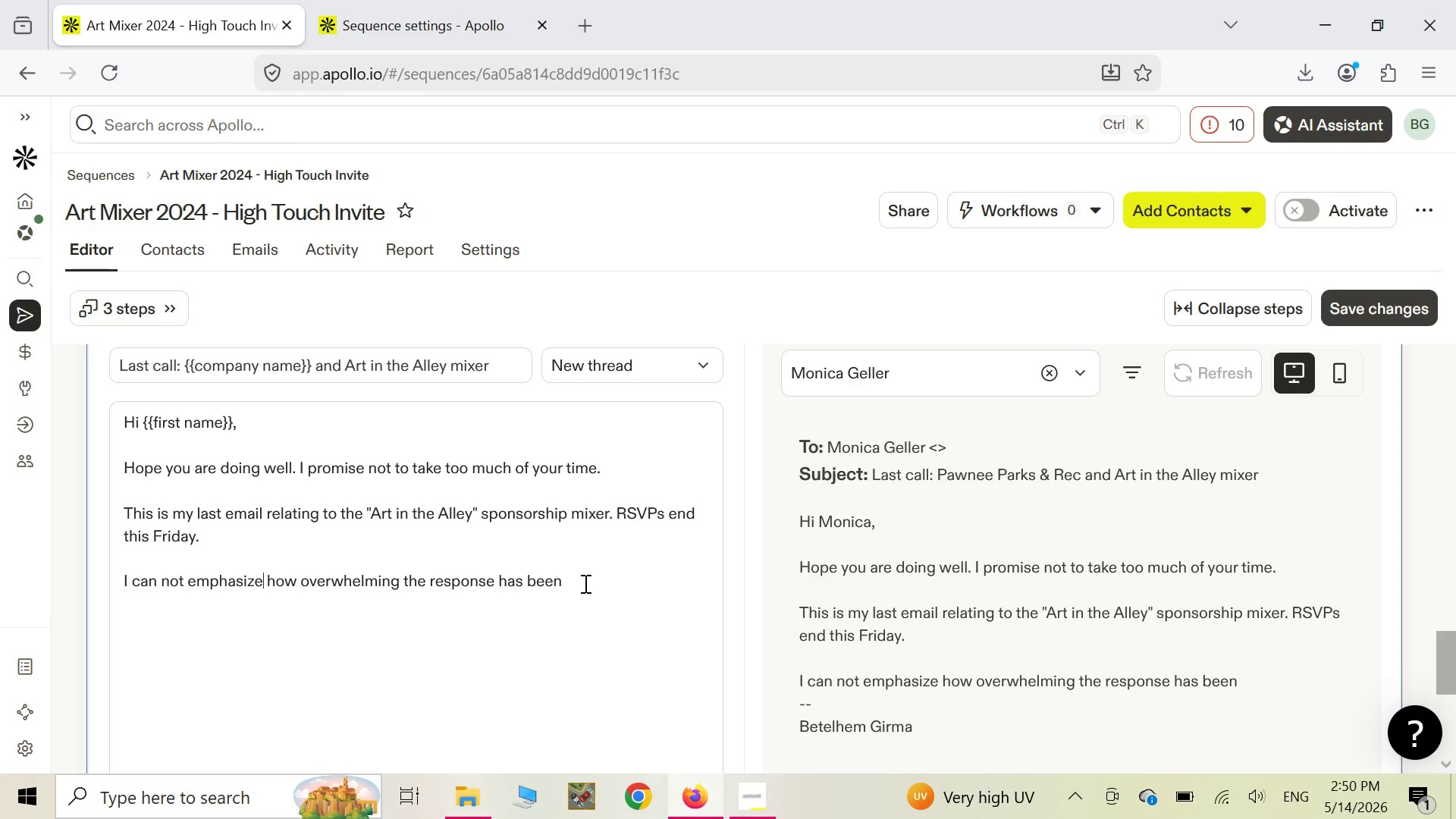 
wait(5.2)
 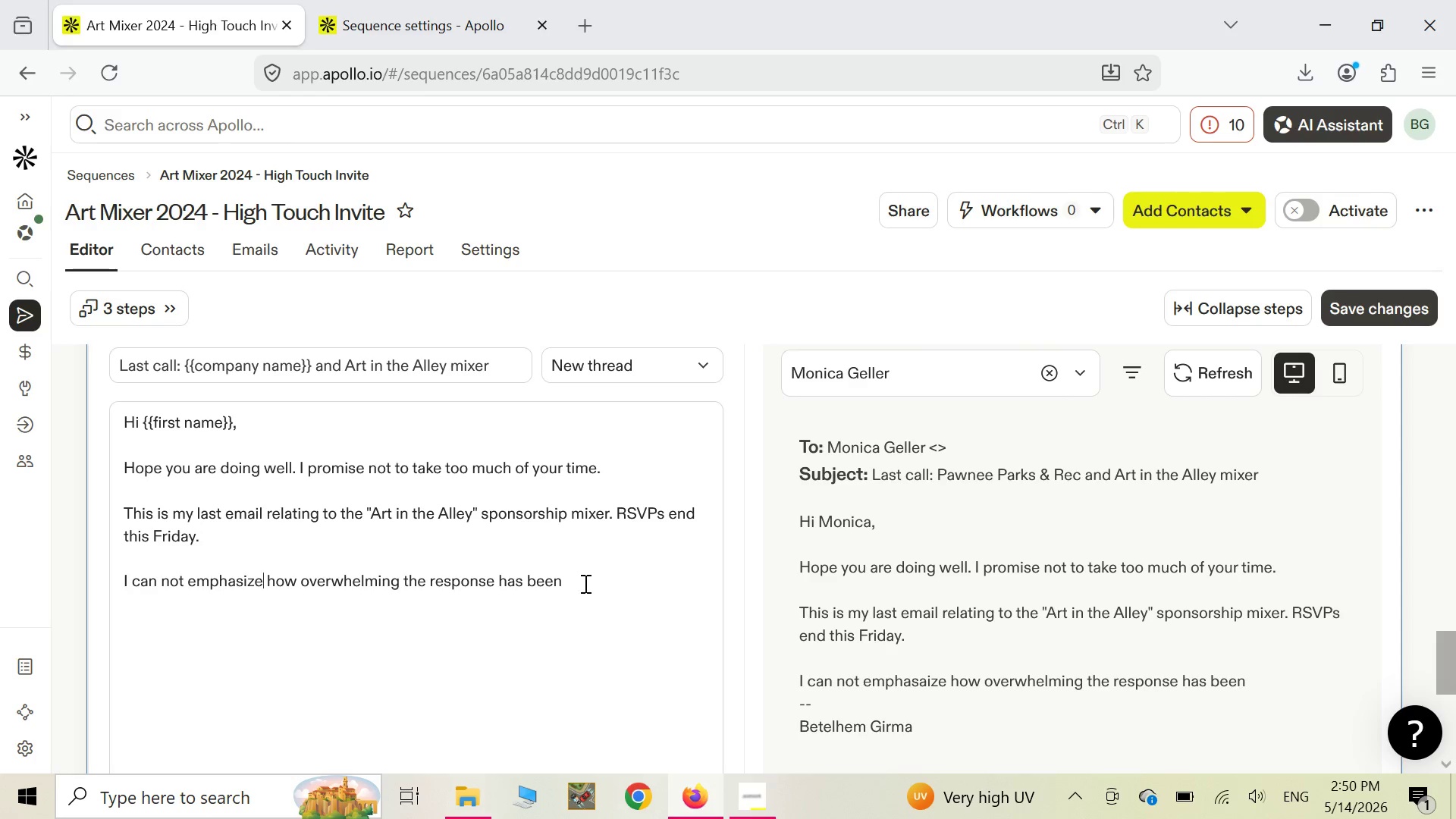 
left_click([584, 583])
 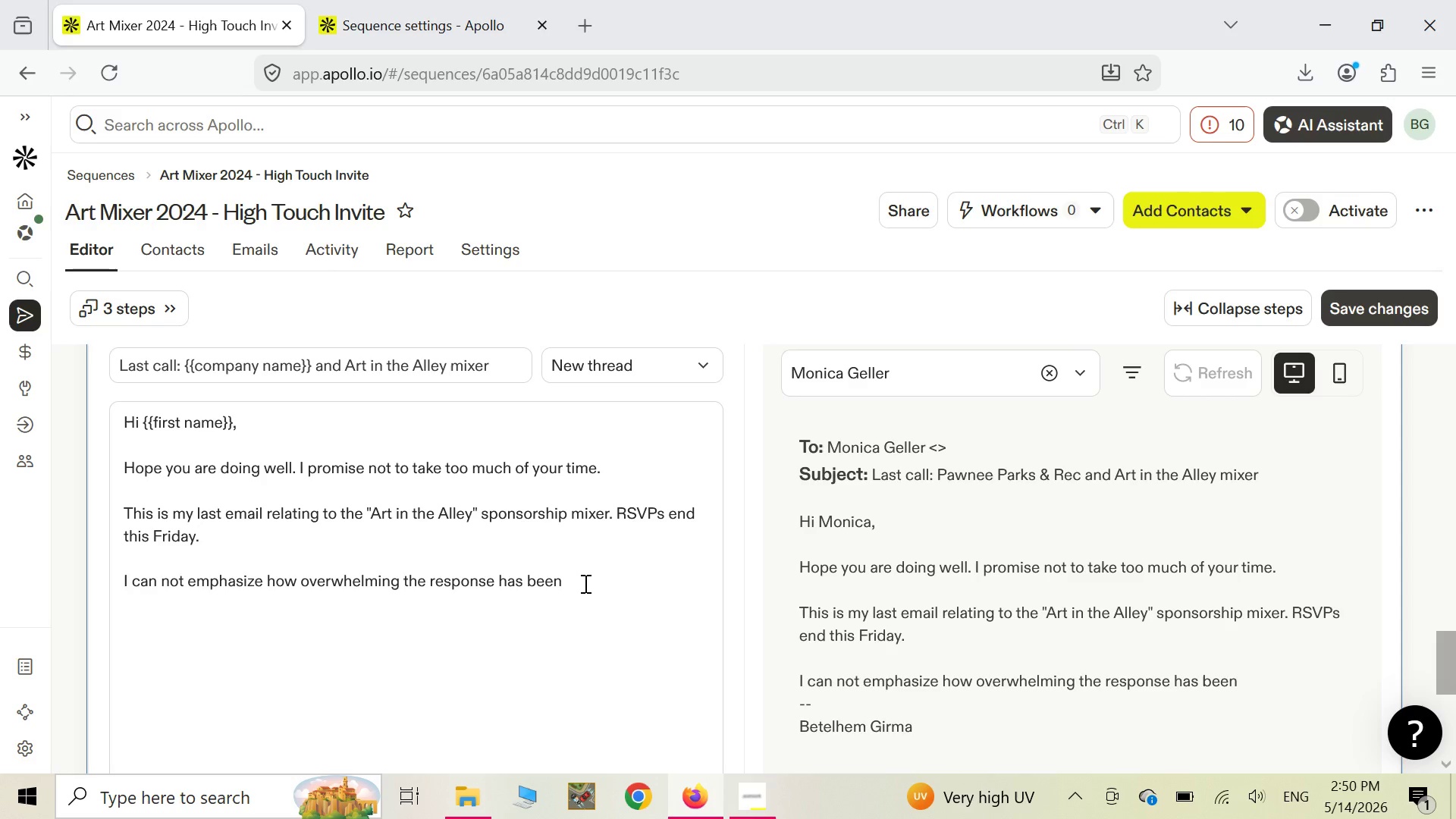 
type(from )
 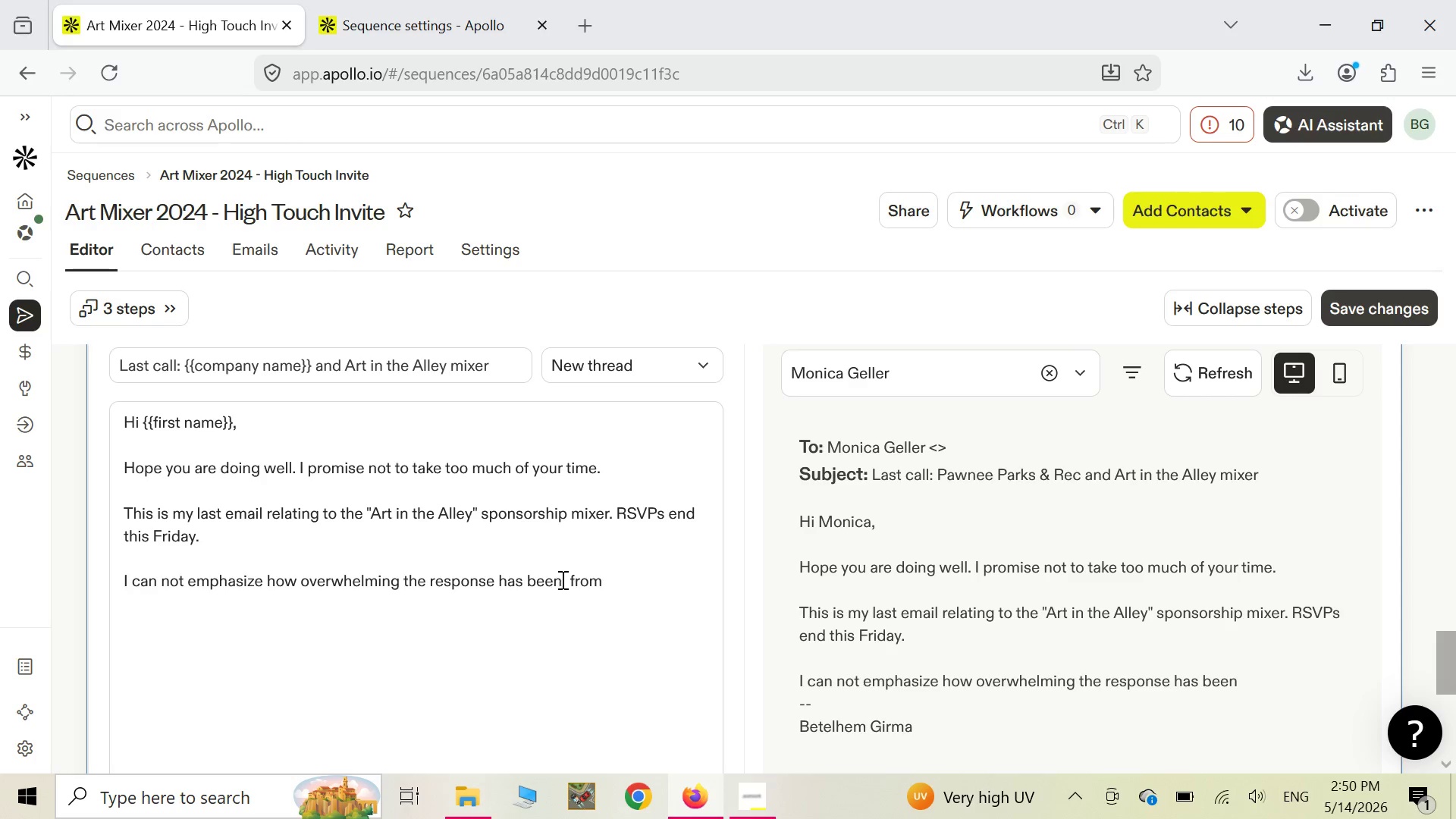 
left_click([573, 582])
 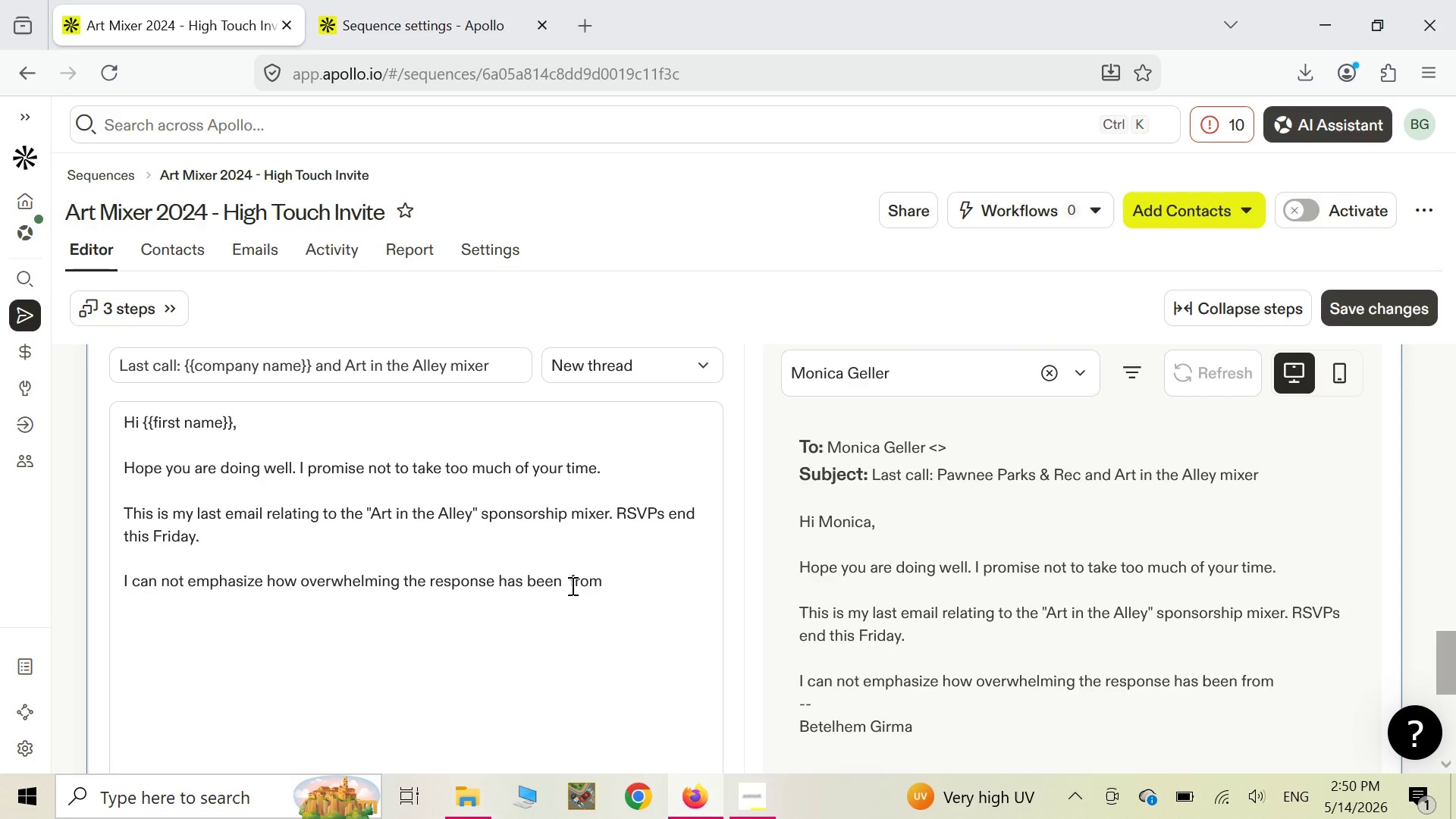 
left_click([571, 585])
 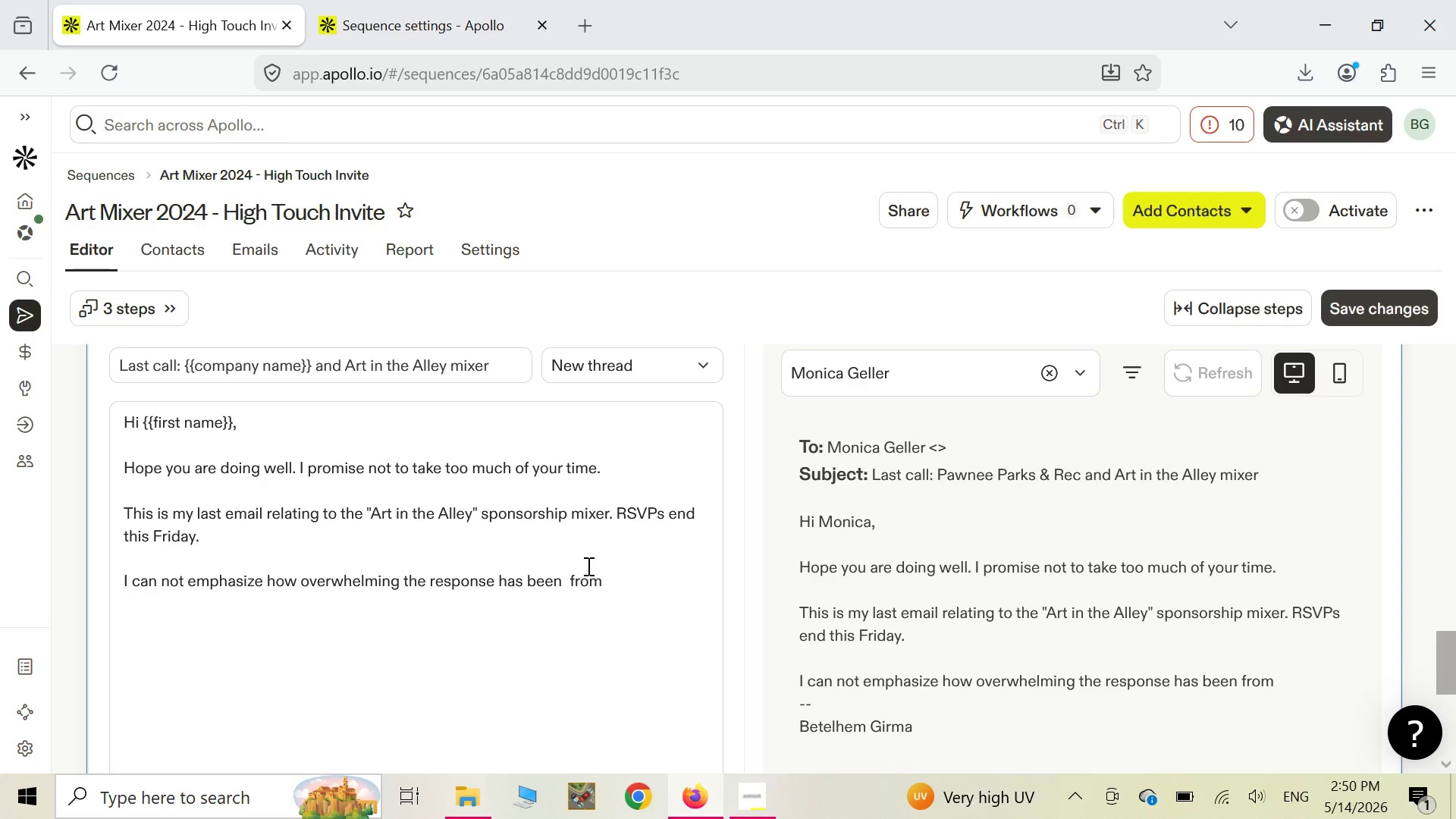 
key(Backspace)
 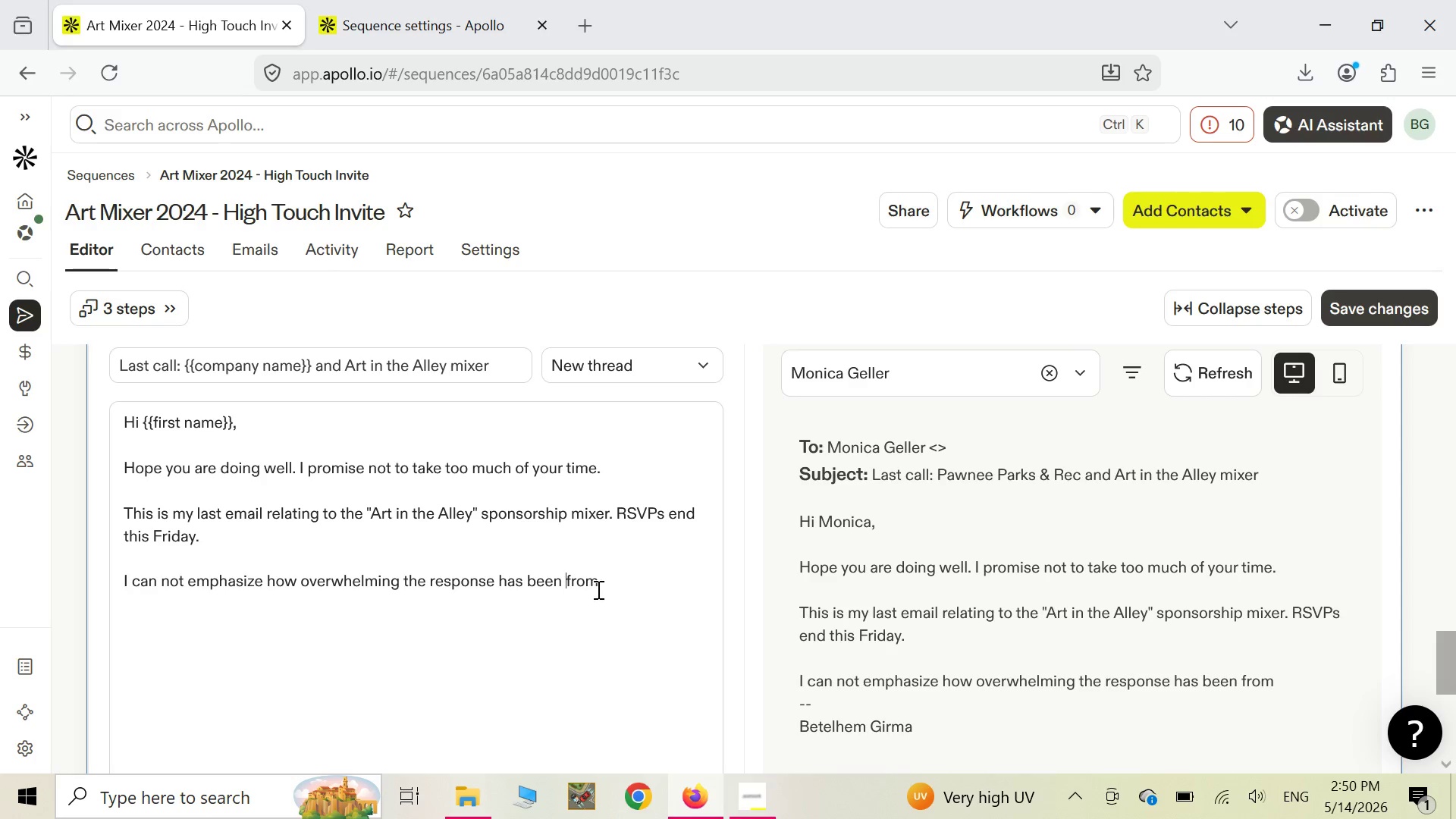 
left_click([601, 583])
 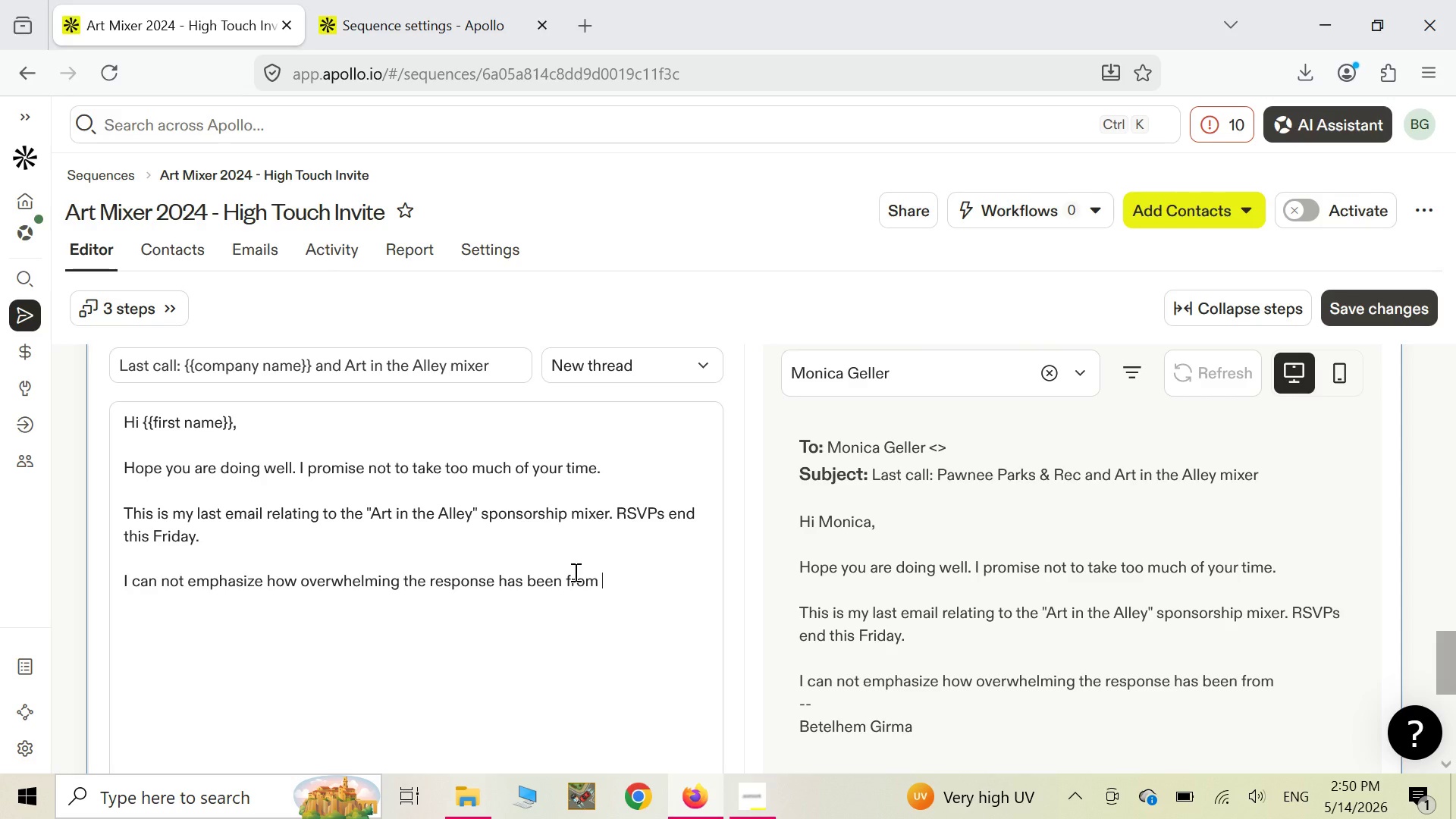 
wait(15.05)
 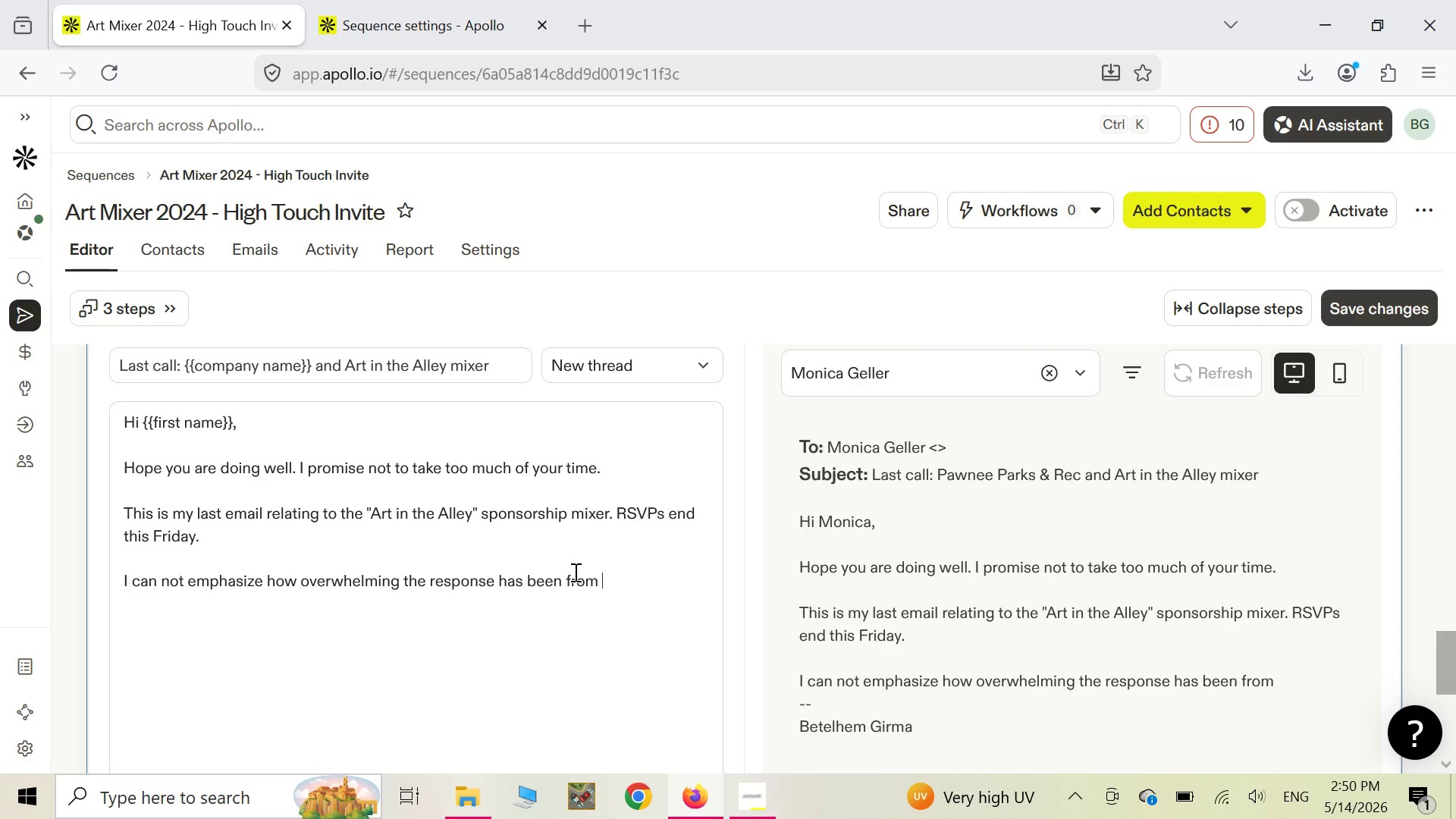 
type(Ballard through)
 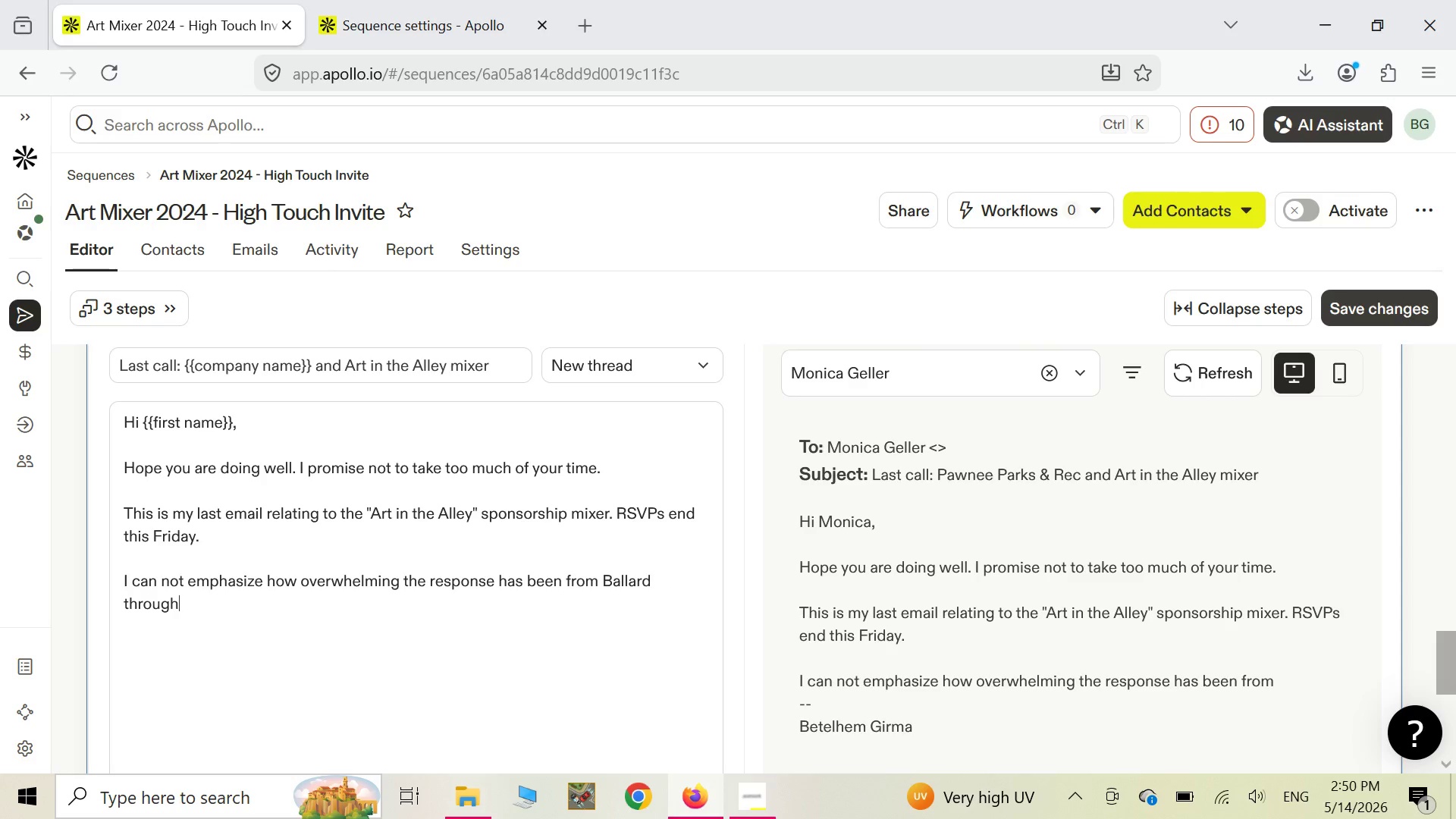 
type( Tacoma)
 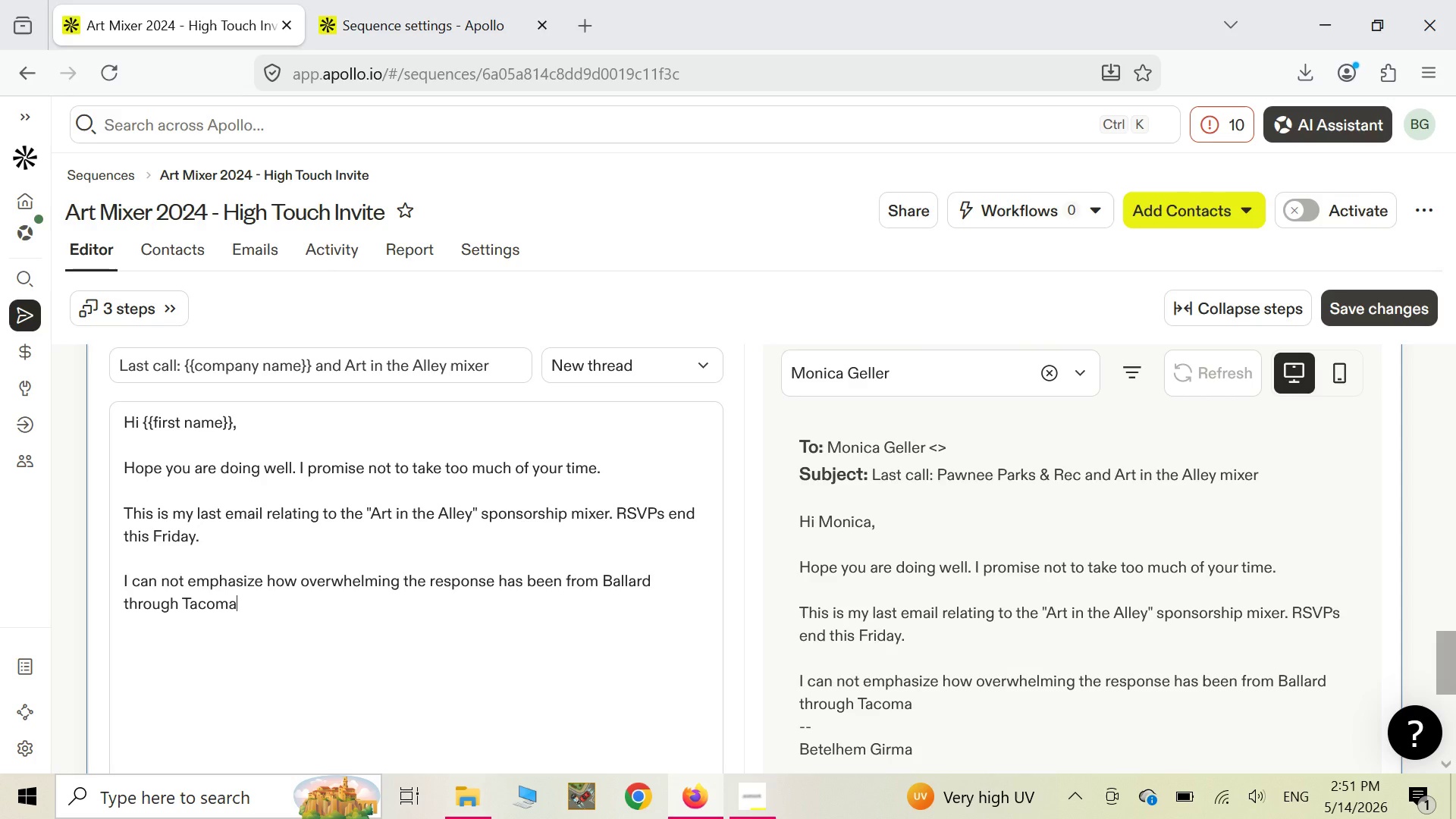 
type(. But noticed)
 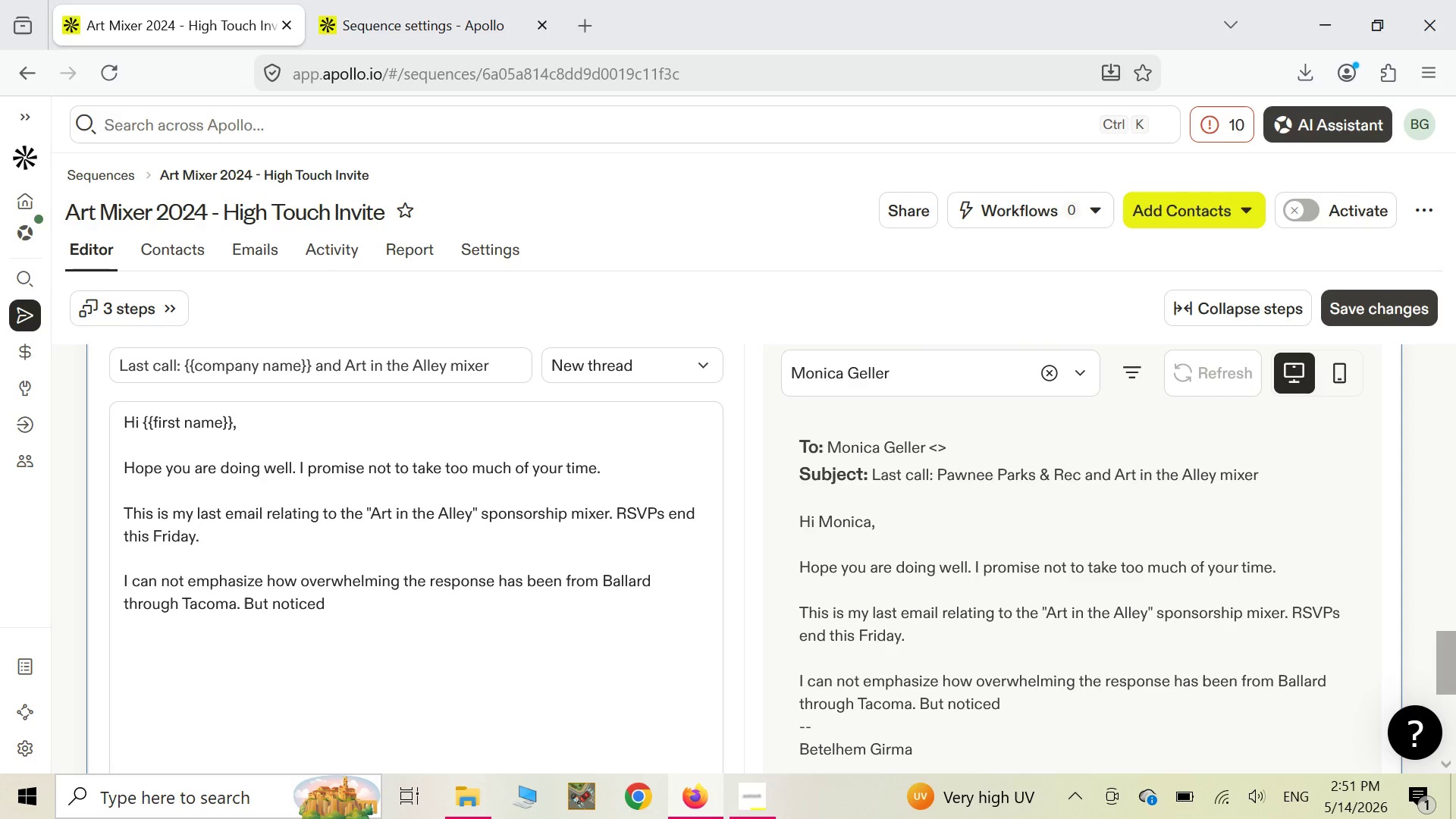 
wait(5.33)
 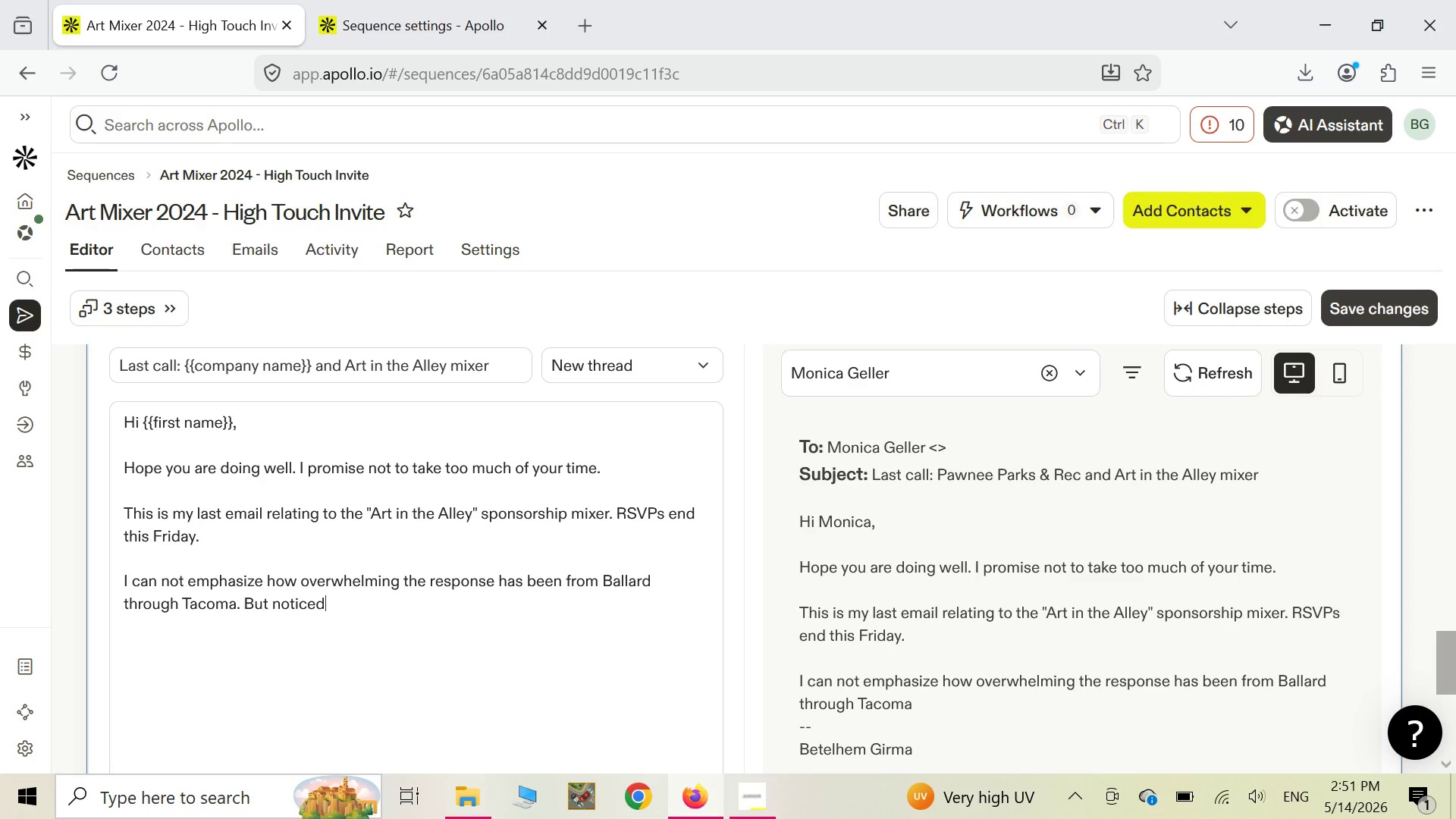 
type( that )
 